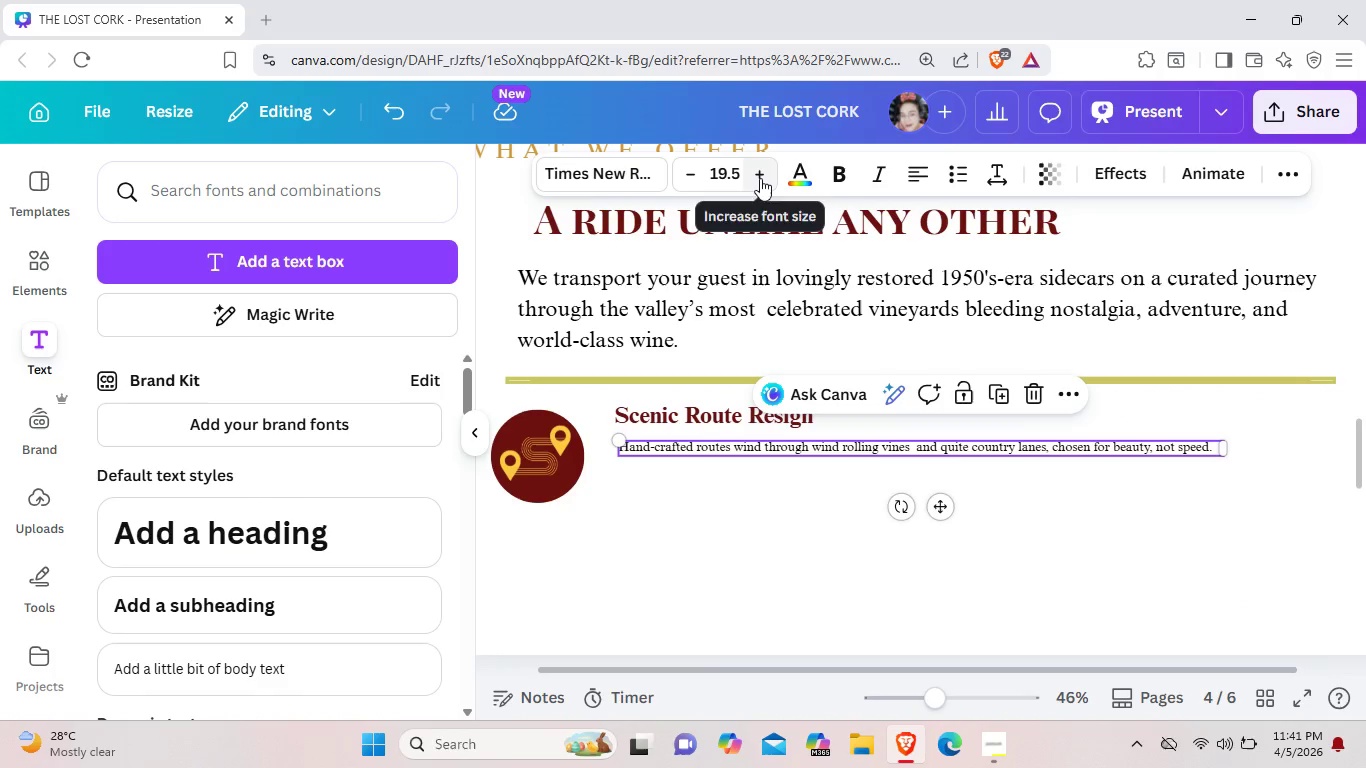 
double_click([760, 178])
 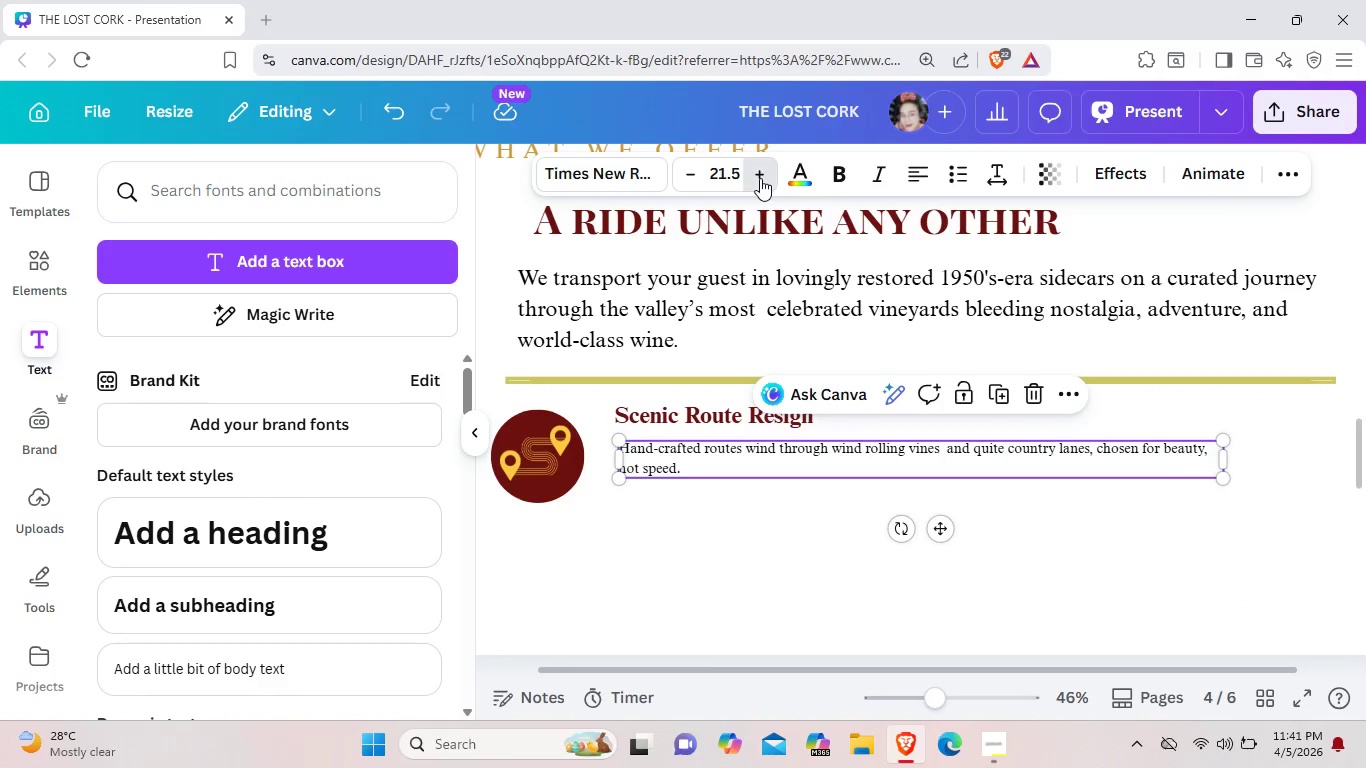 
triple_click([760, 178])
 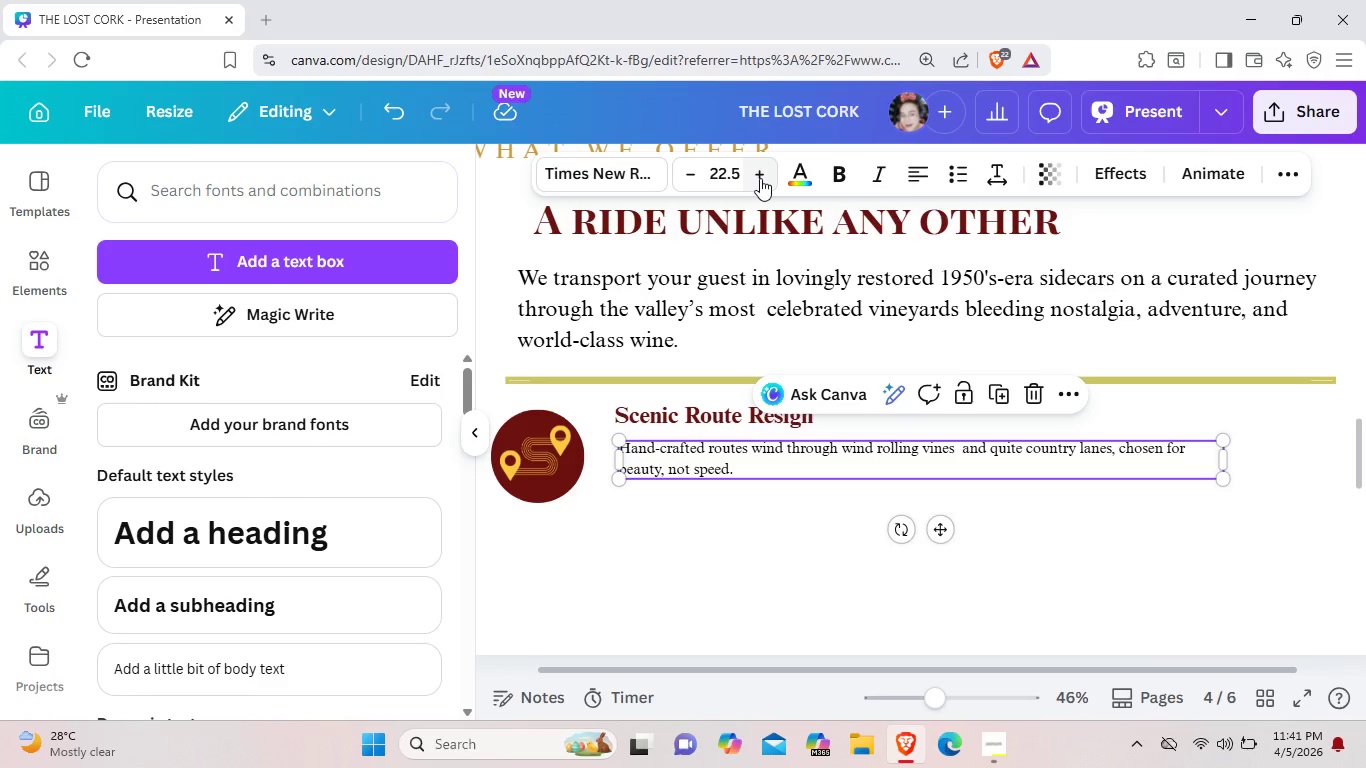 
left_click([990, 502])
 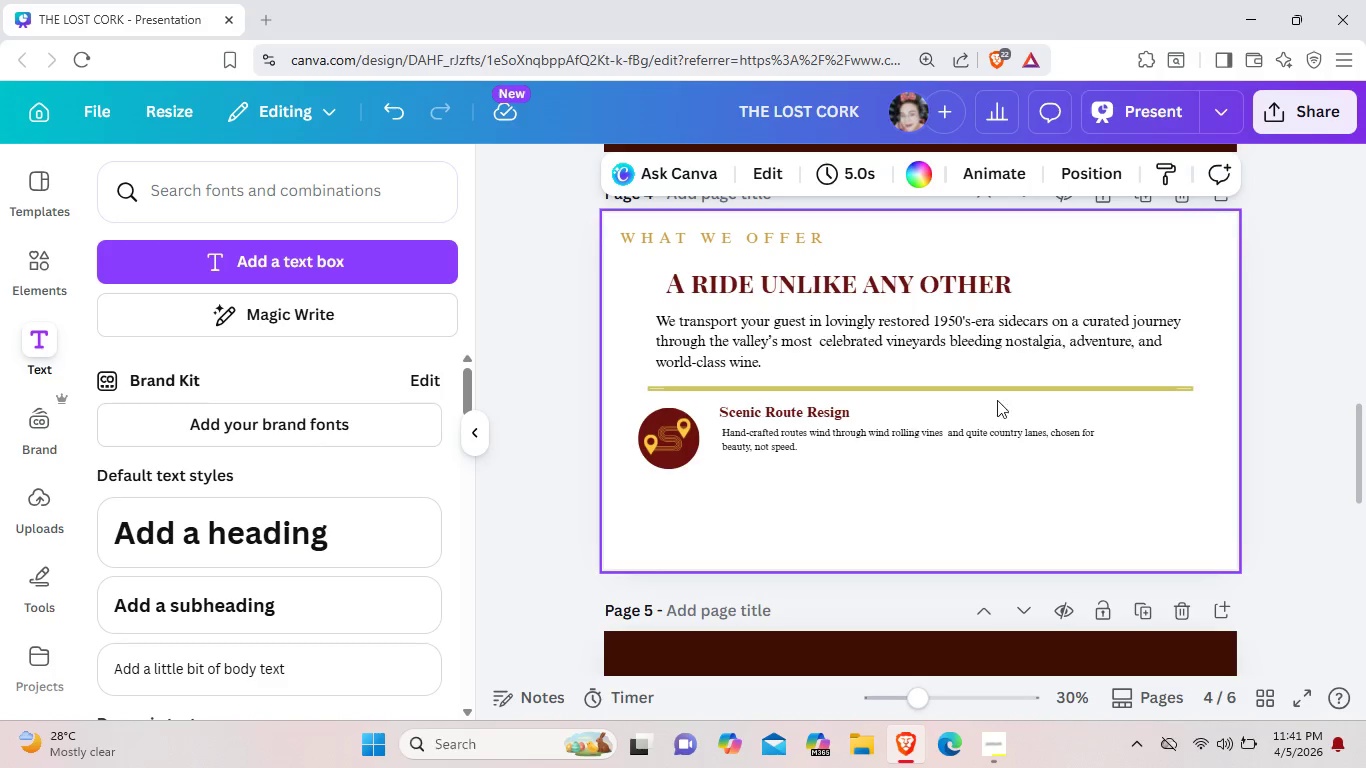 
wait(6.45)
 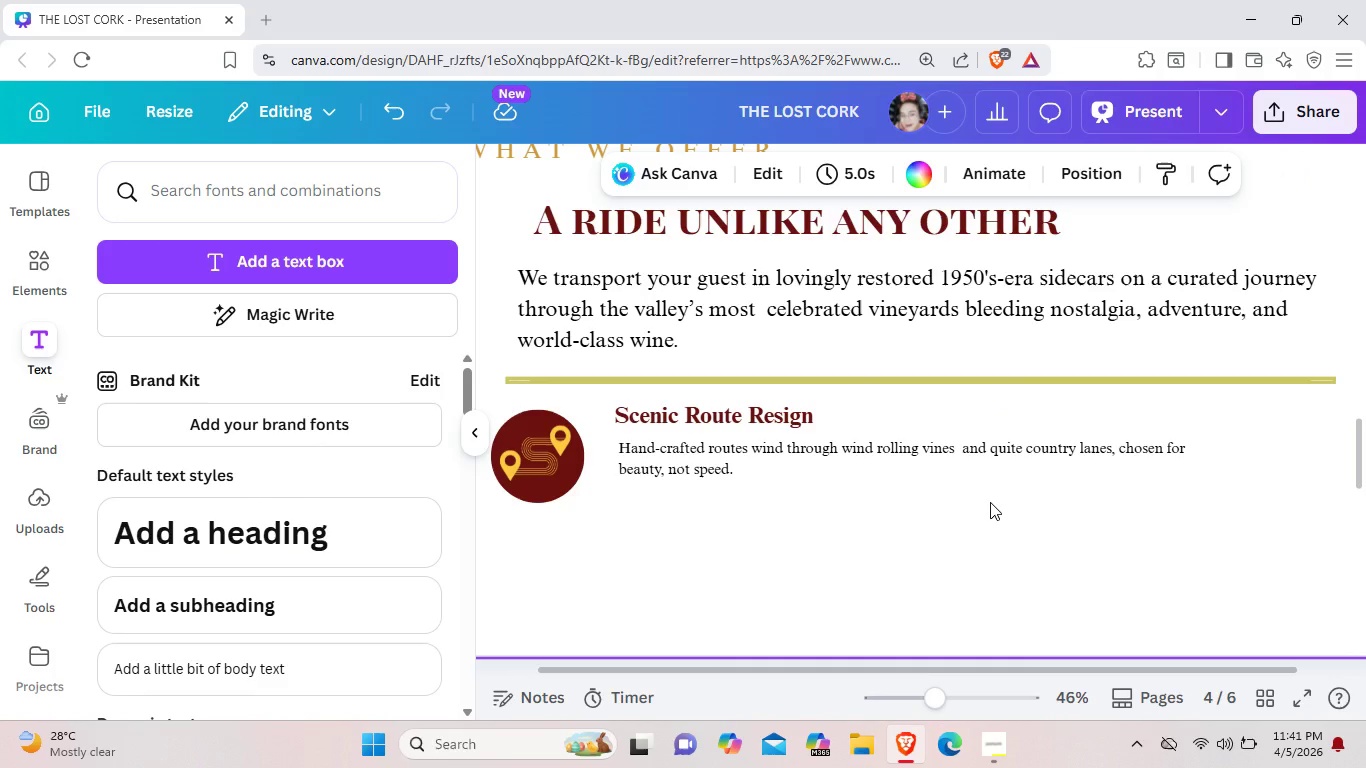 
left_click([1017, 343])
 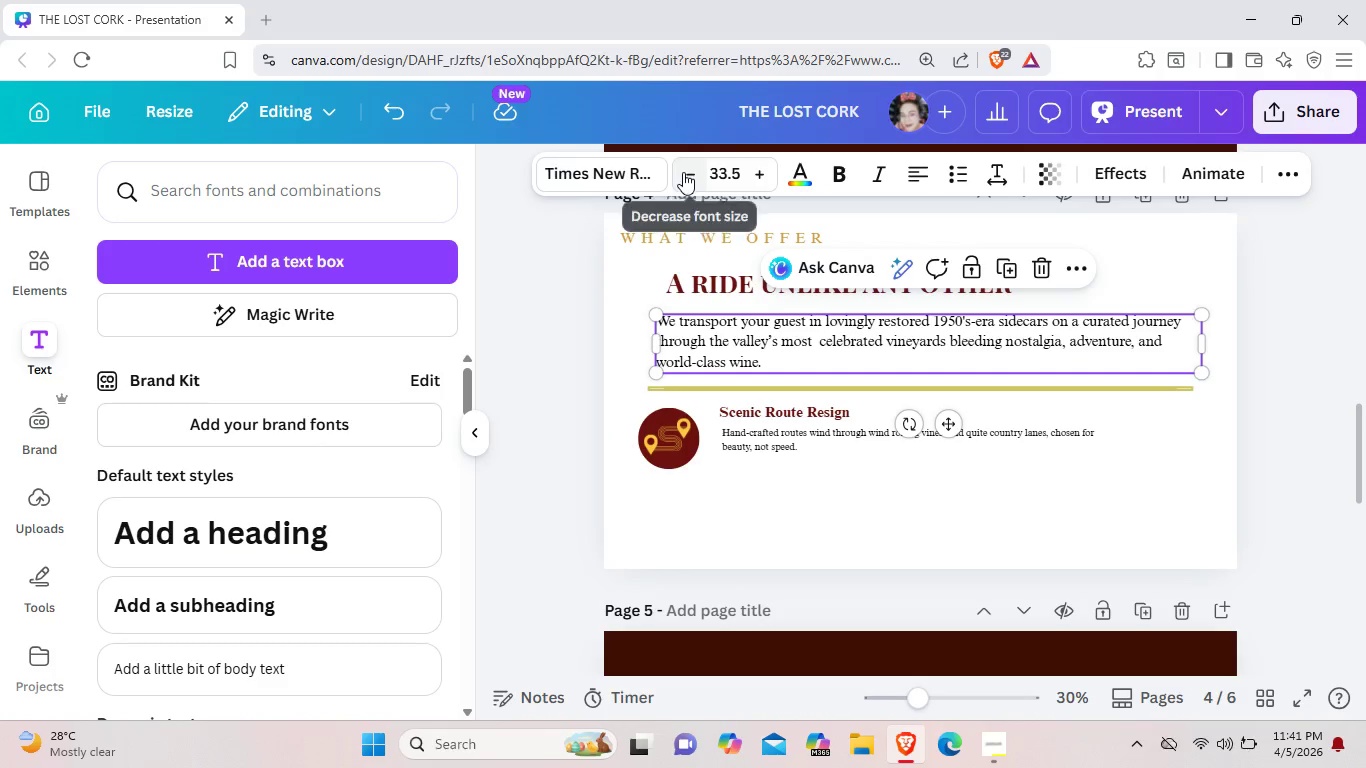 
left_click([688, 172])
 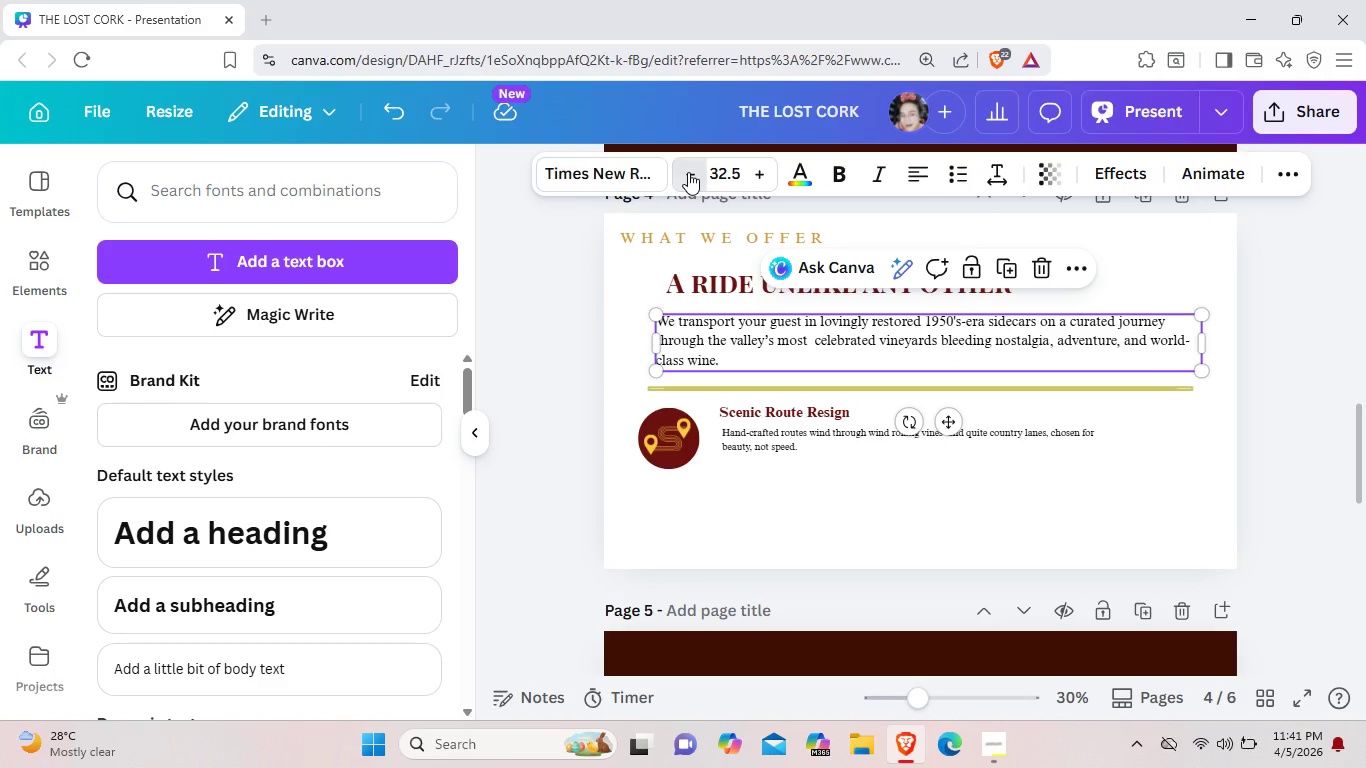 
left_click([688, 172])
 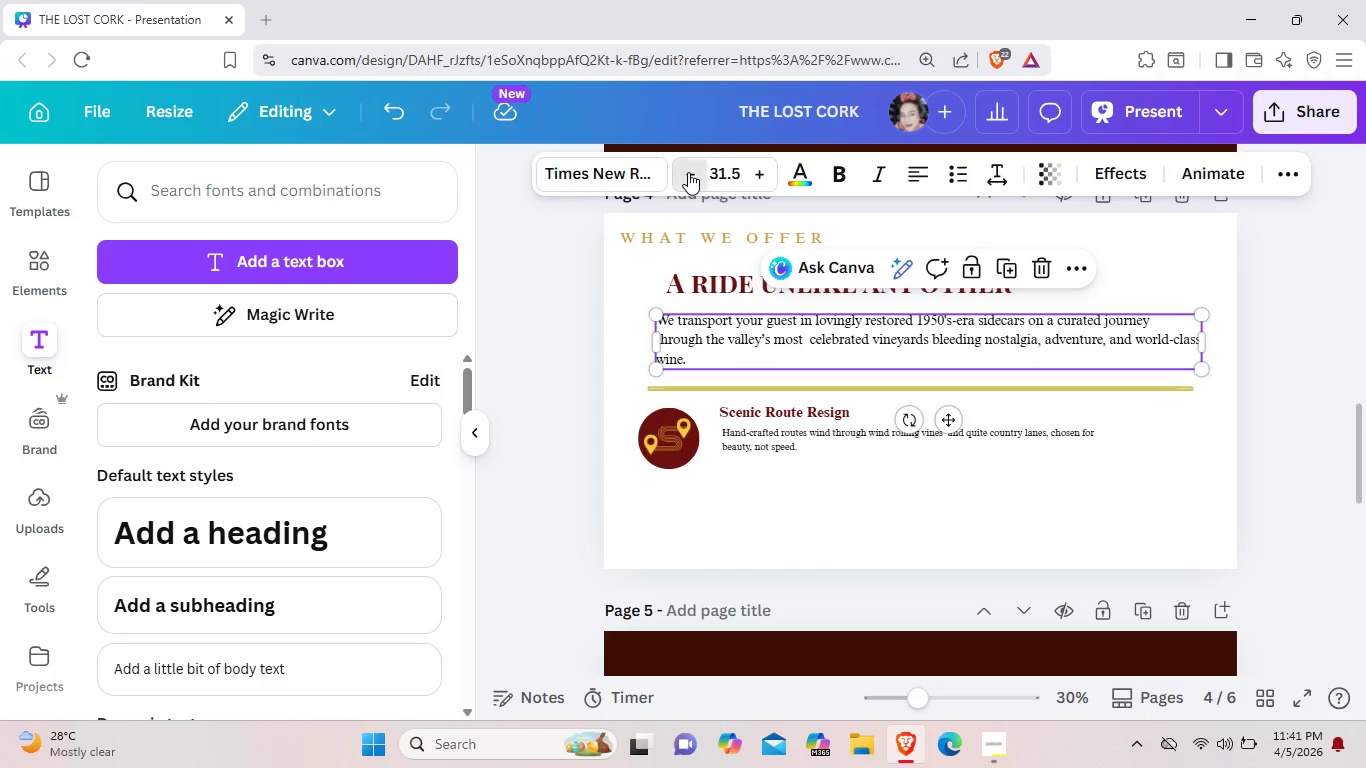 
left_click([688, 172])
 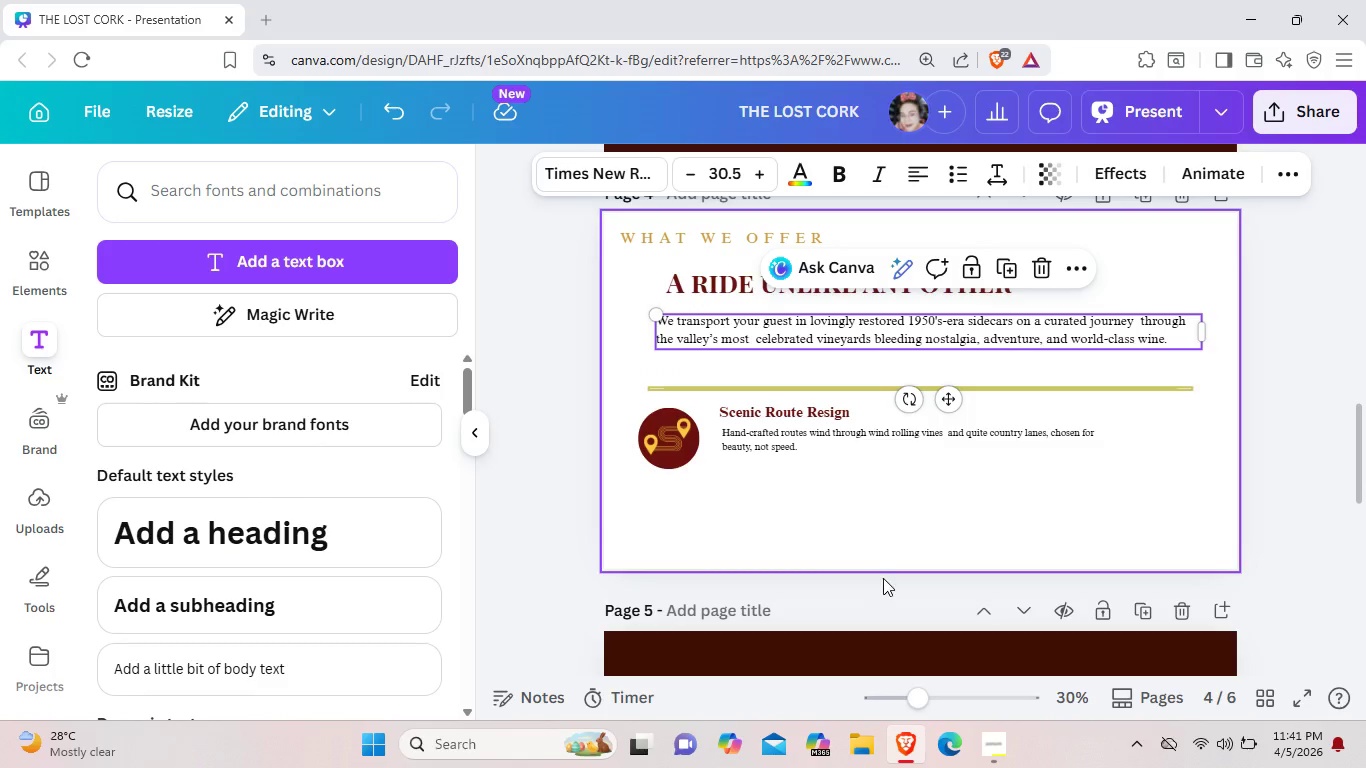 
left_click([884, 579])
 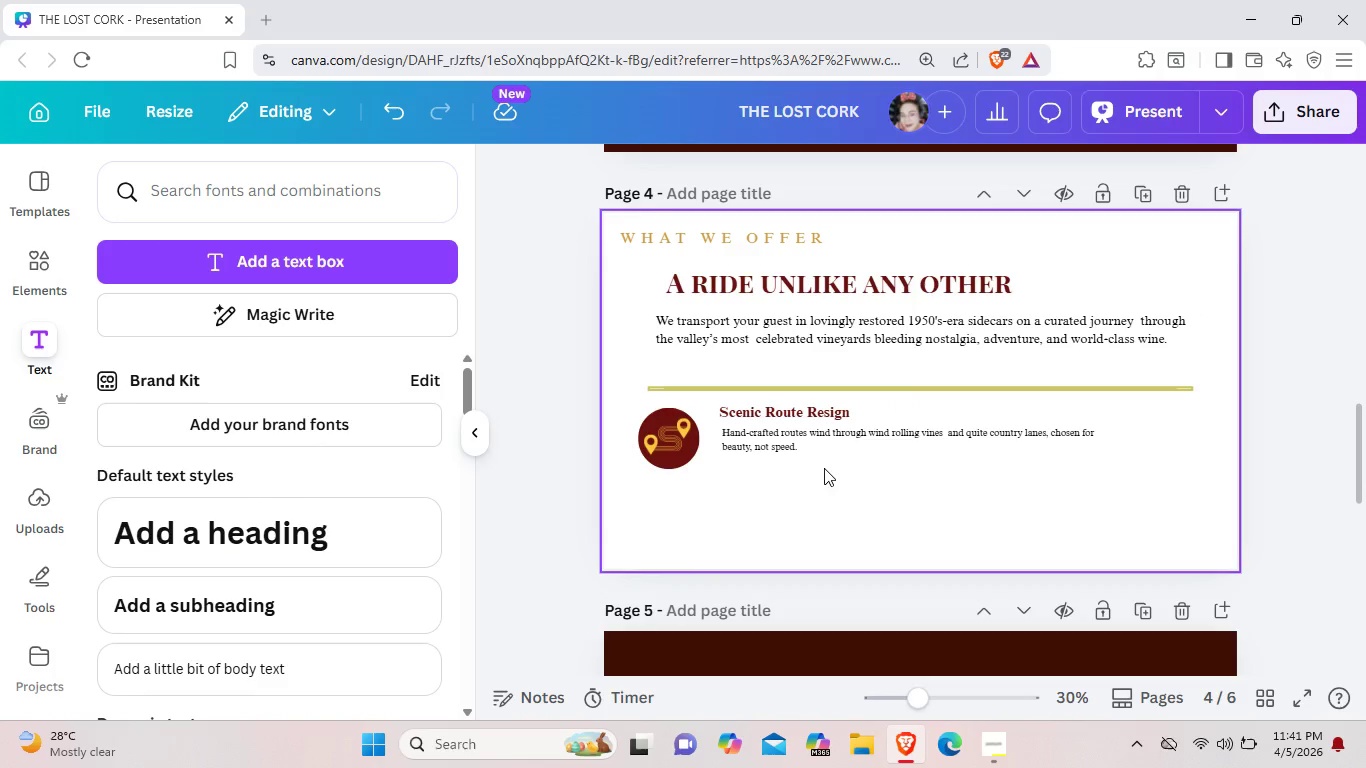 
left_click_drag(start_coordinate=[824, 468], to_coordinate=[674, 385])
 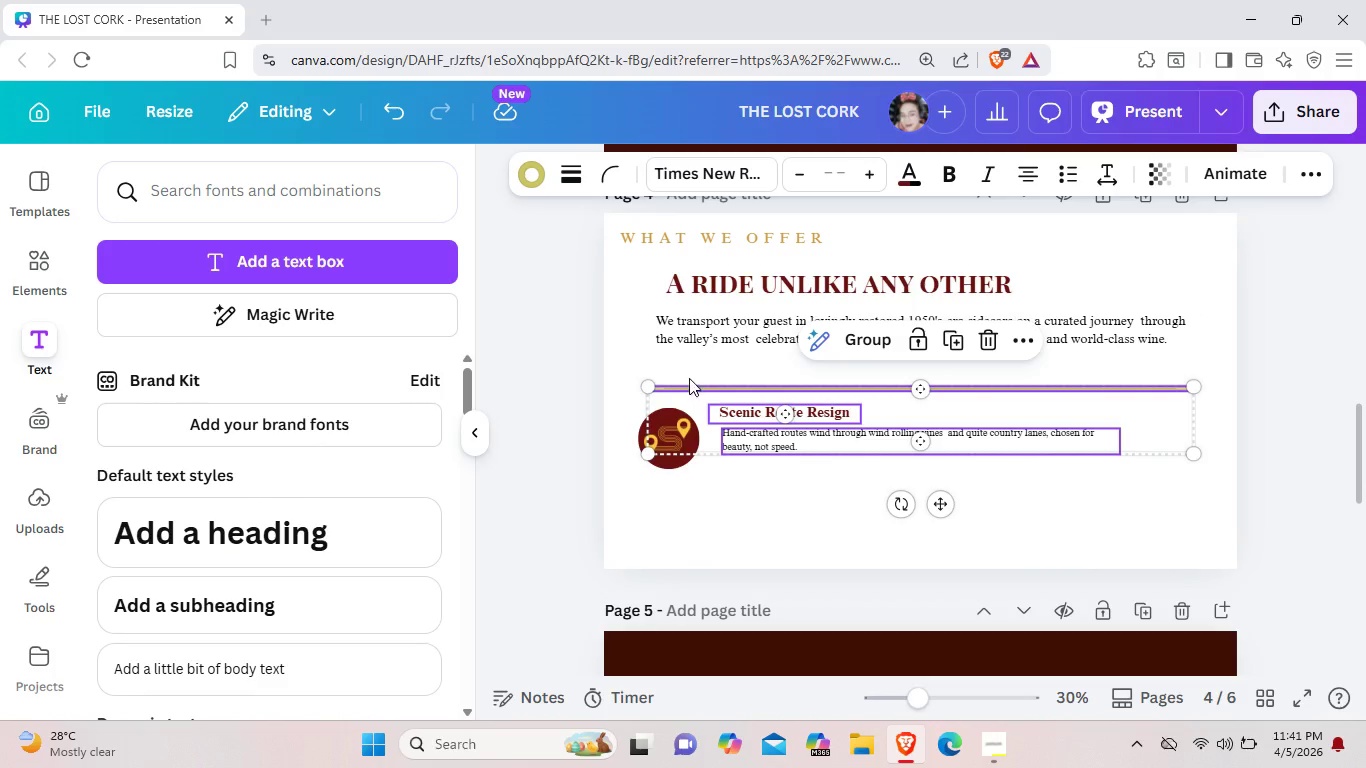 
left_click_drag(start_coordinate=[689, 386], to_coordinate=[689, 360])
 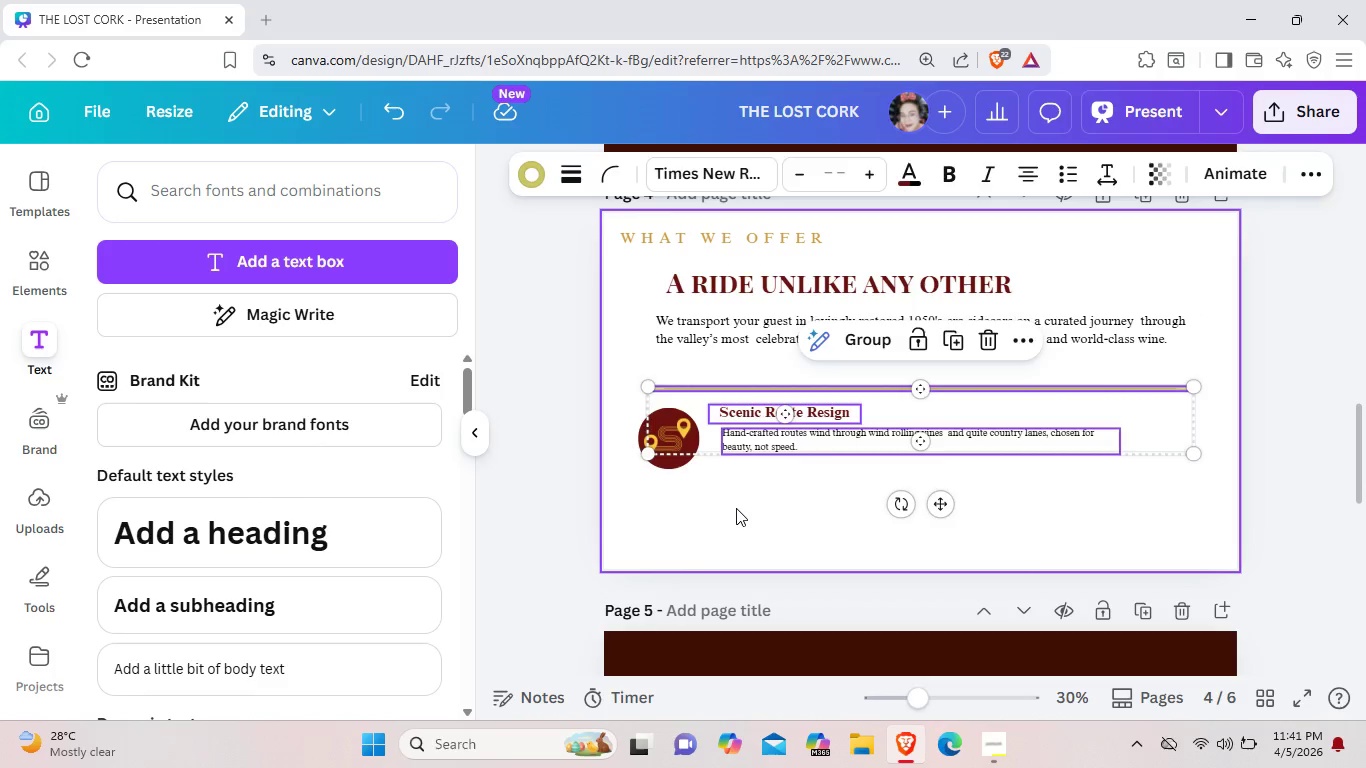 
left_click([737, 508])
 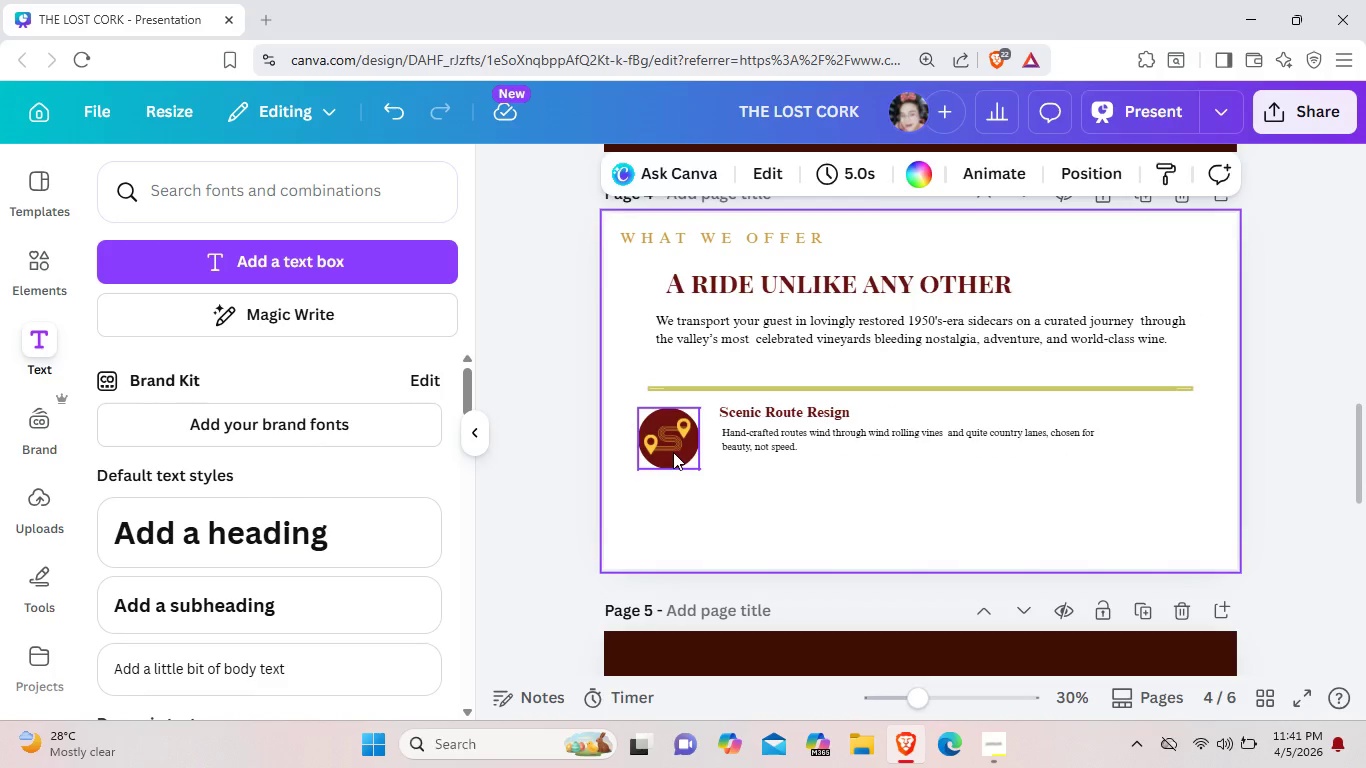 
left_click([673, 452])
 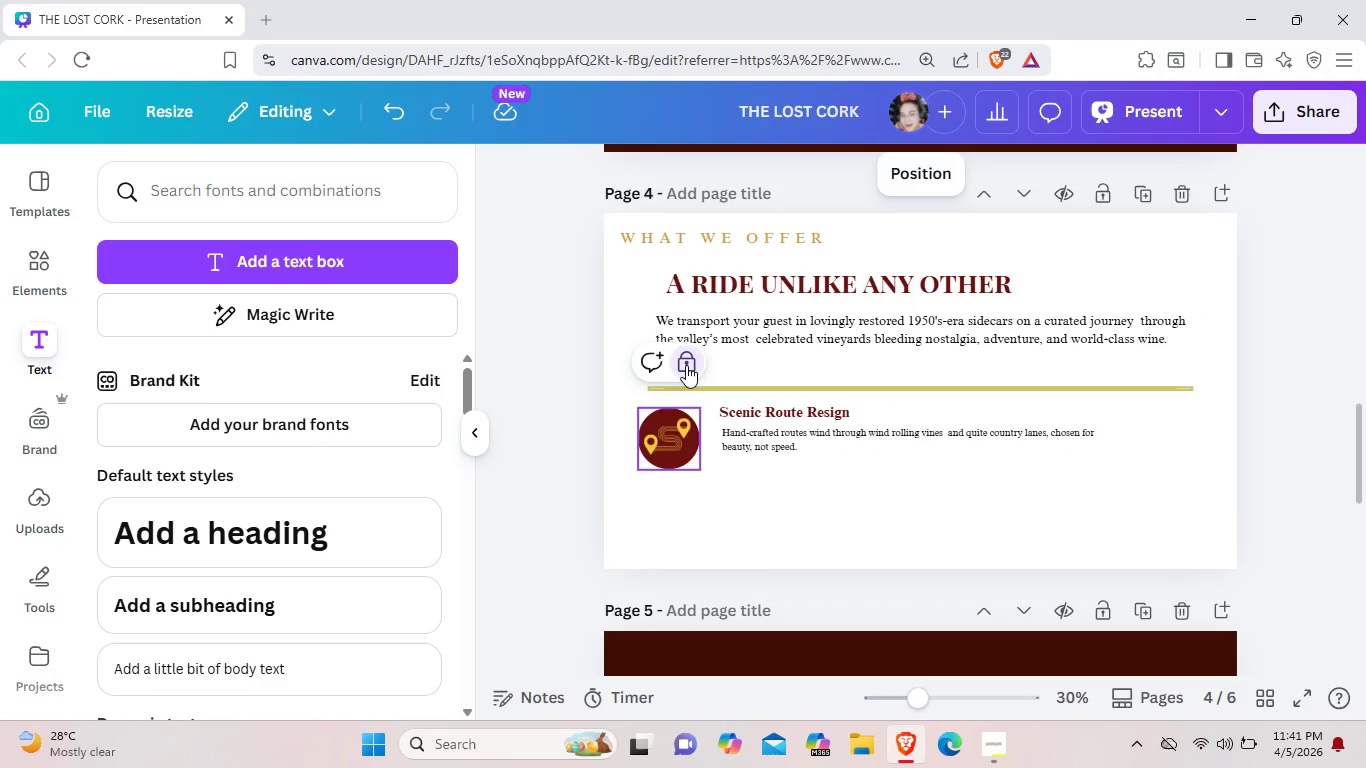 
left_click([686, 365])
 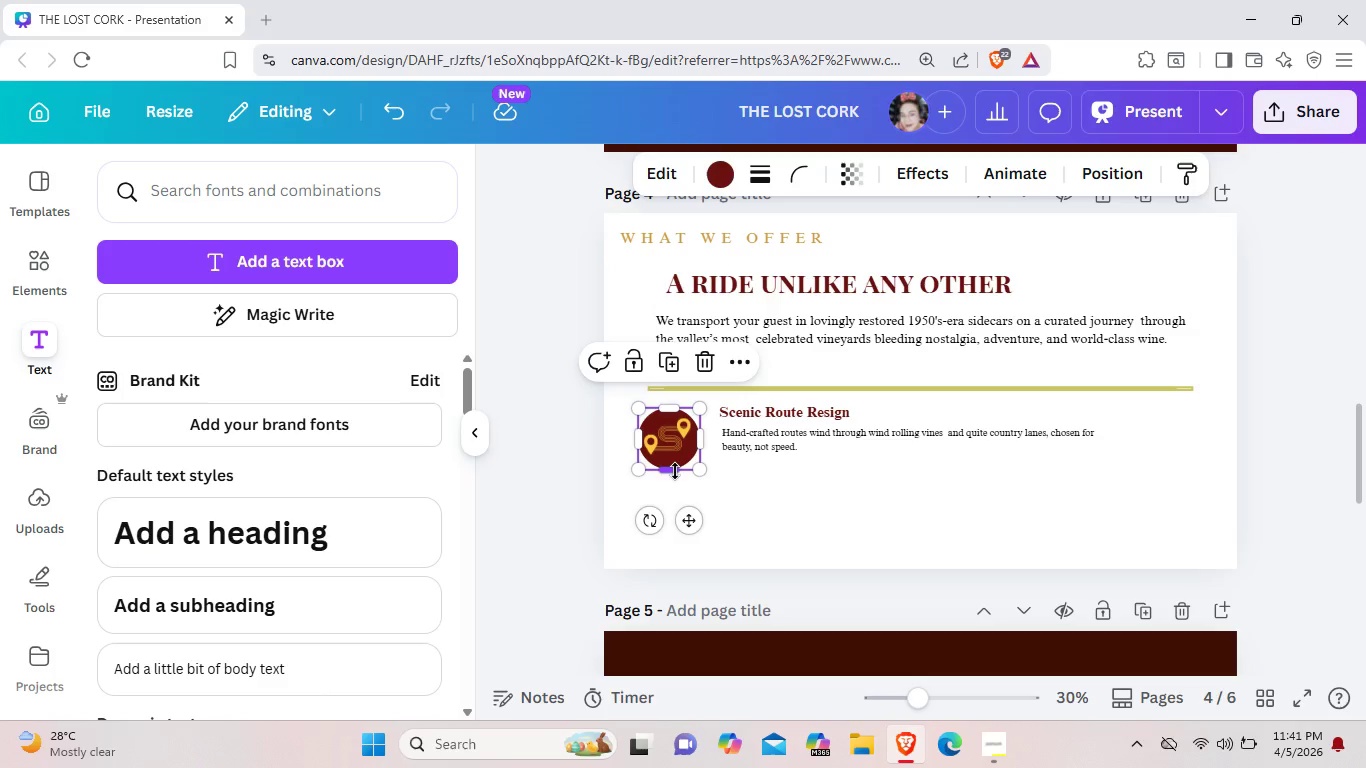 
right_click([675, 471])
 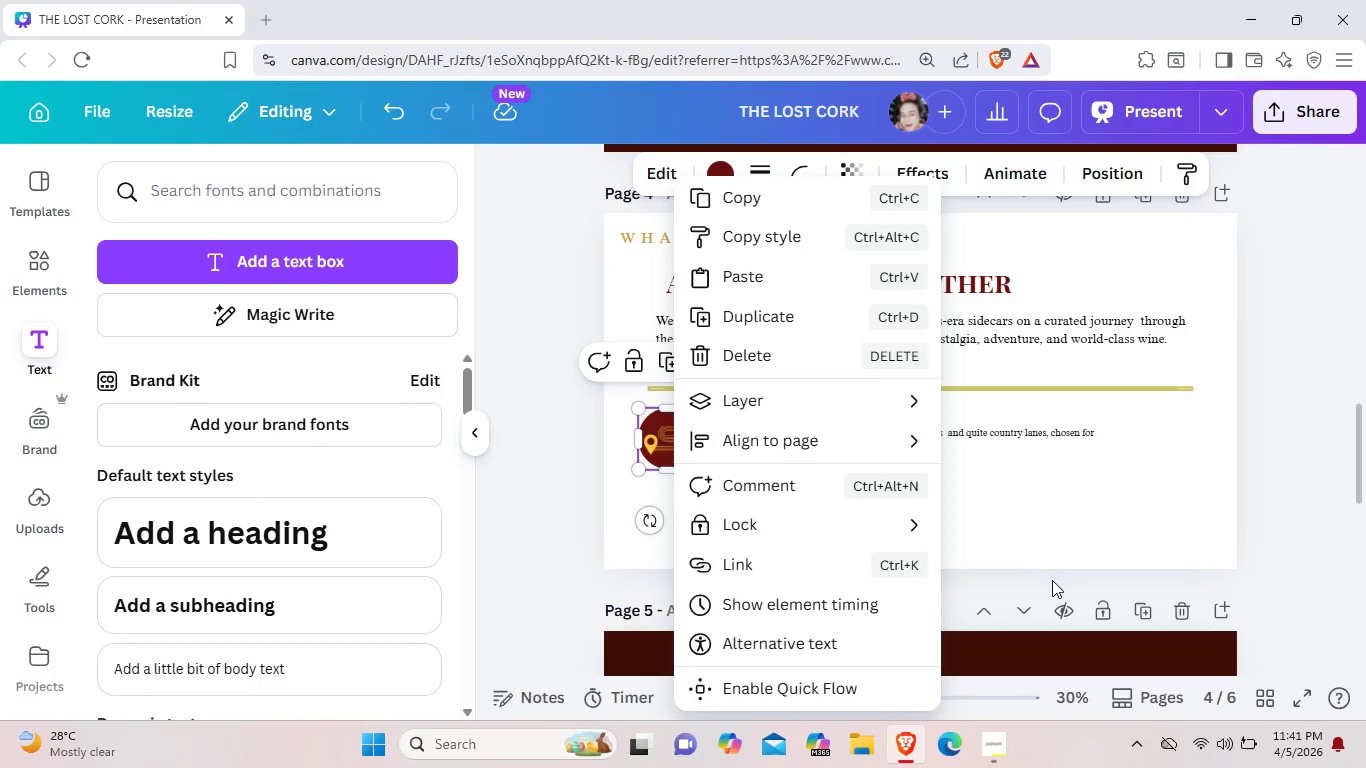 
left_click([1053, 580])
 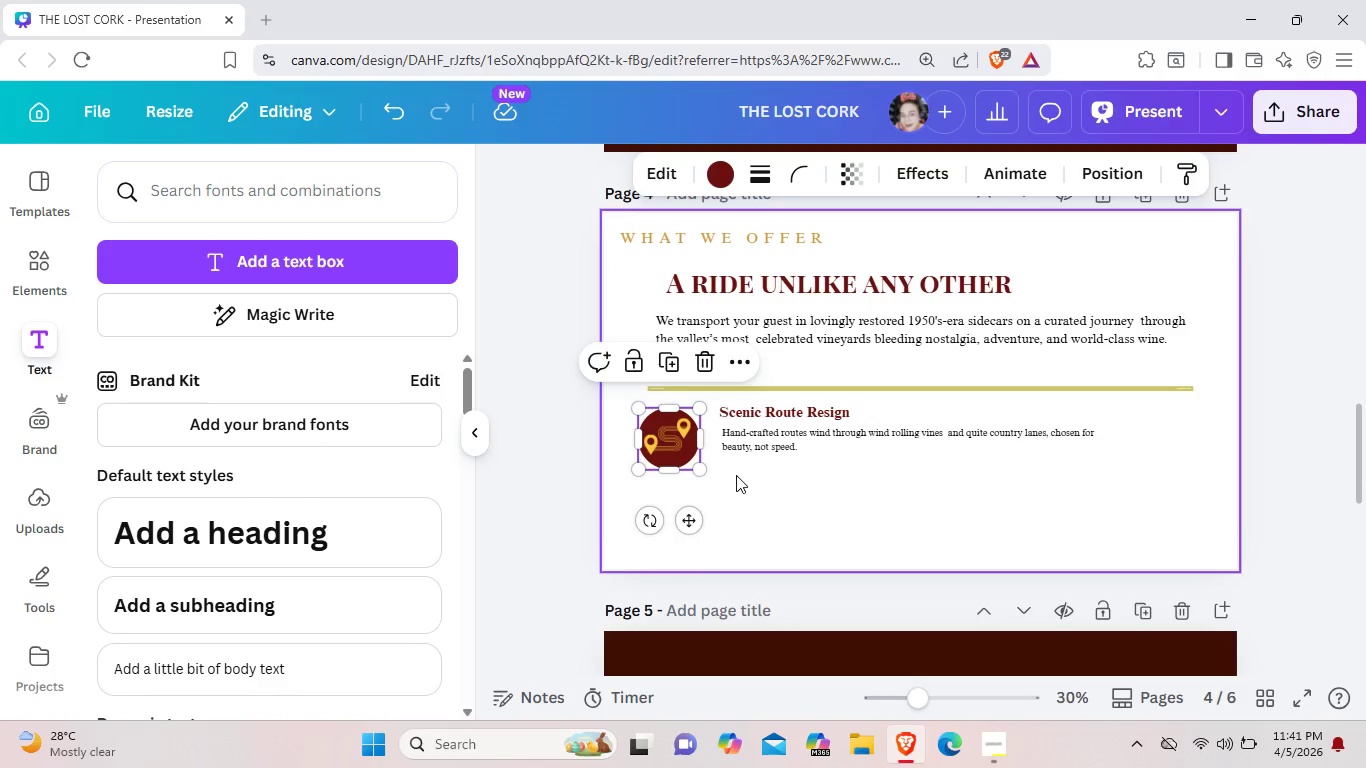 
left_click([736, 475])
 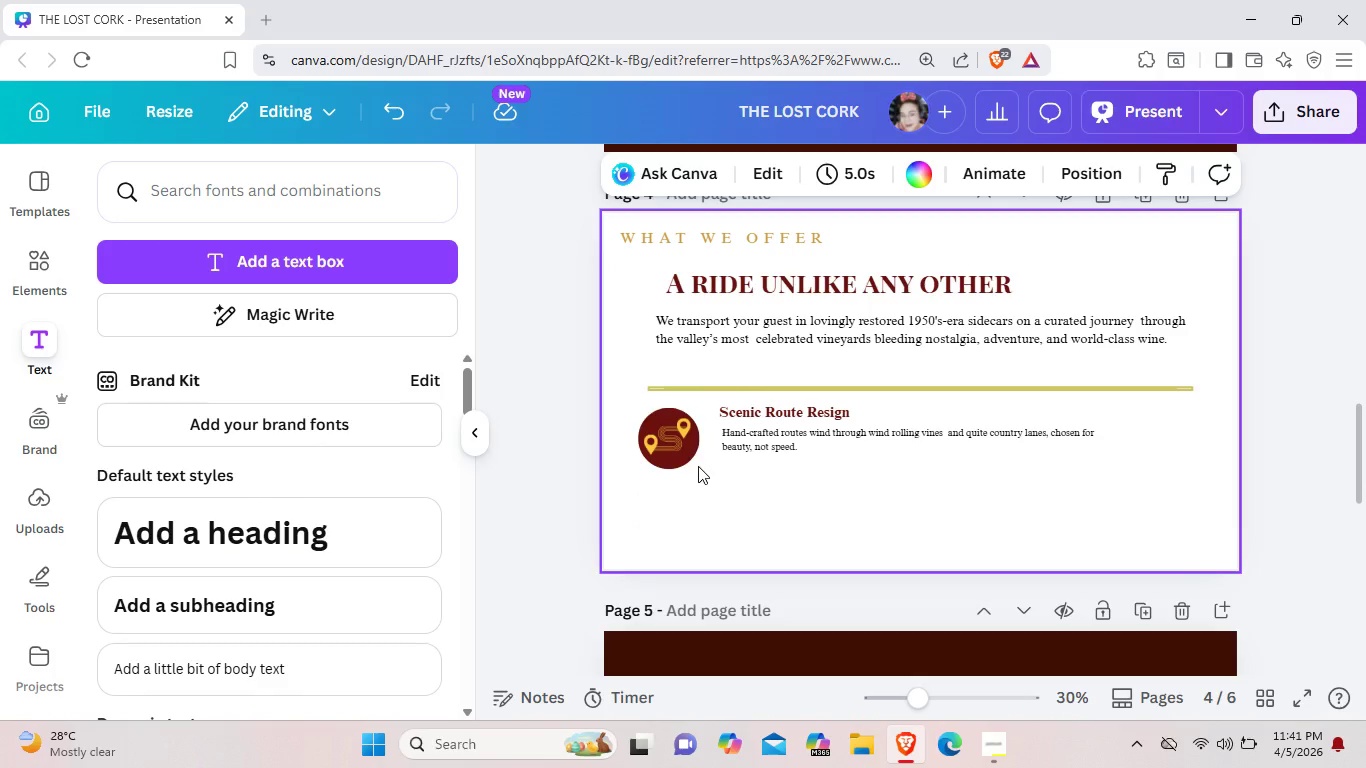 
left_click_drag(start_coordinate=[716, 478], to_coordinate=[657, 429])
 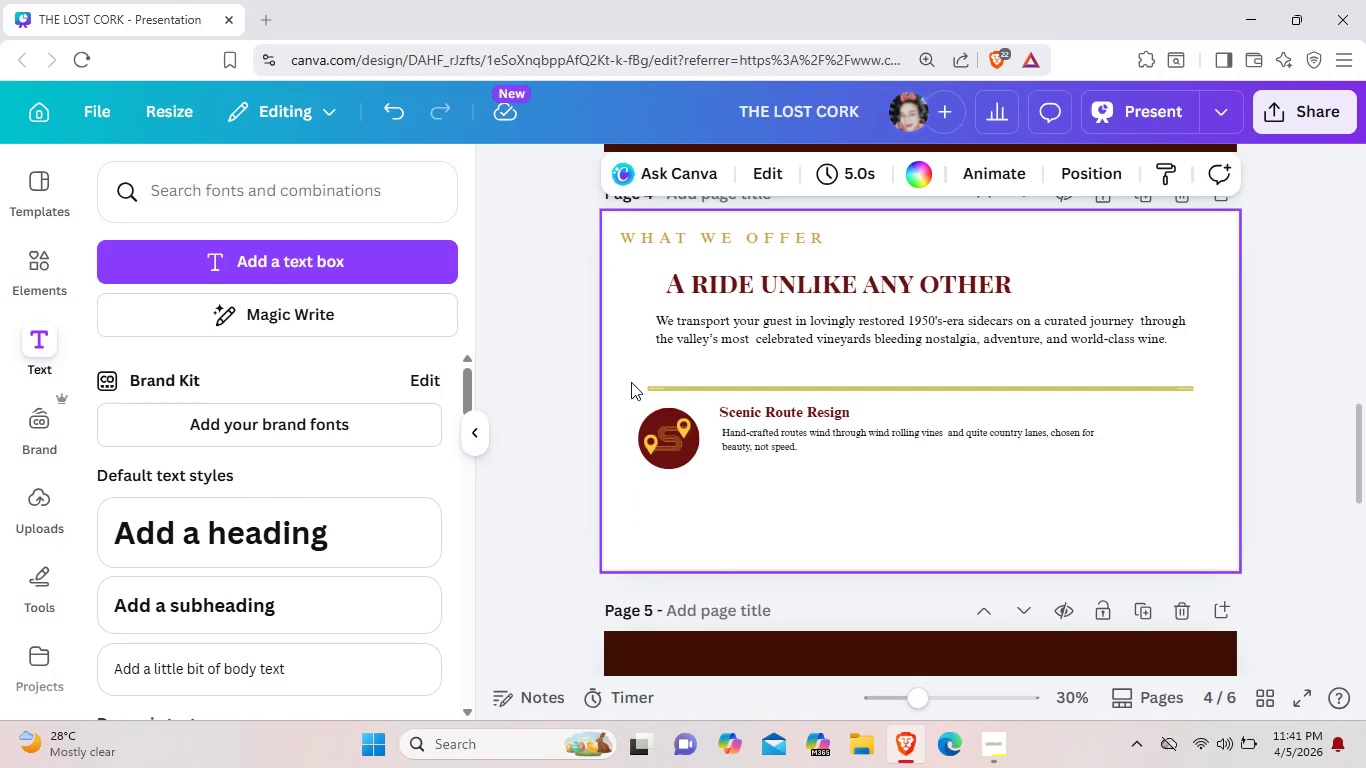 
left_click([631, 382])
 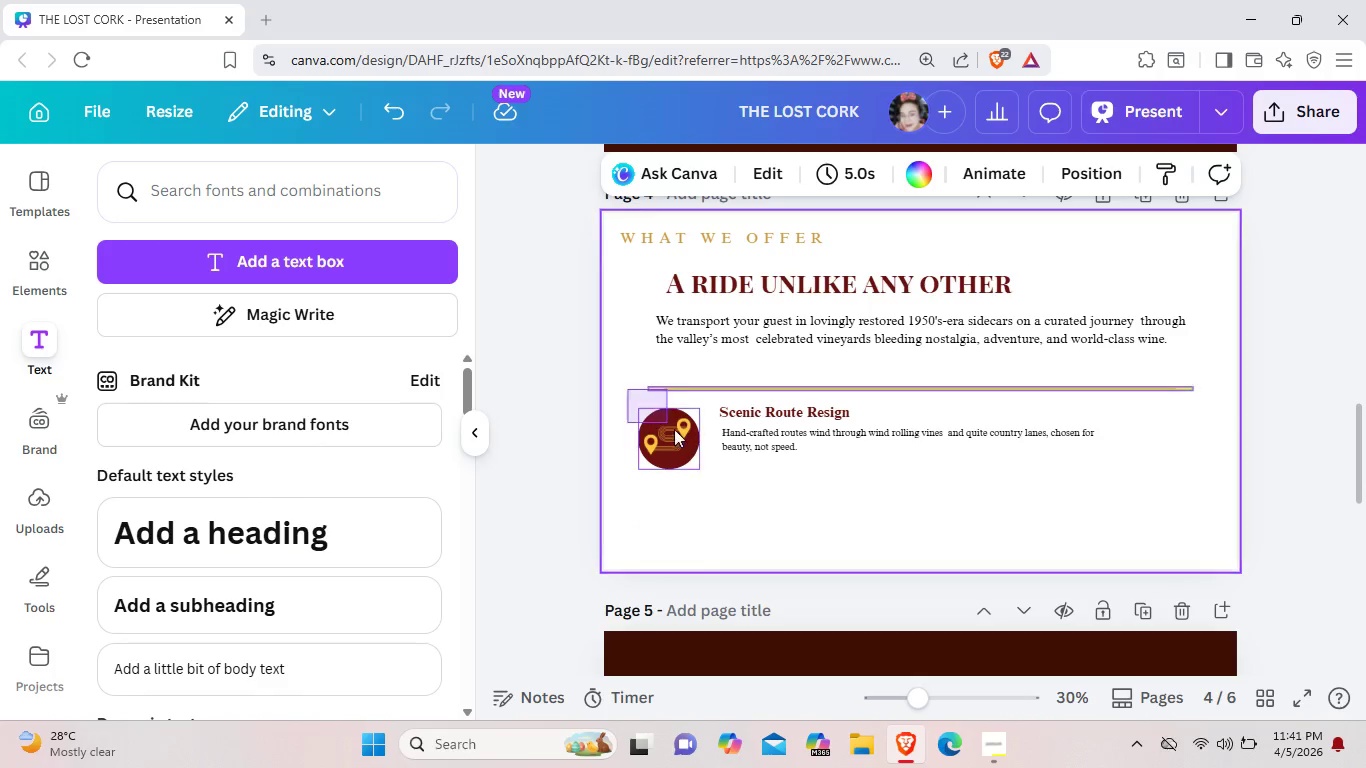 
left_click_drag(start_coordinate=[629, 390], to_coordinate=[702, 478])
 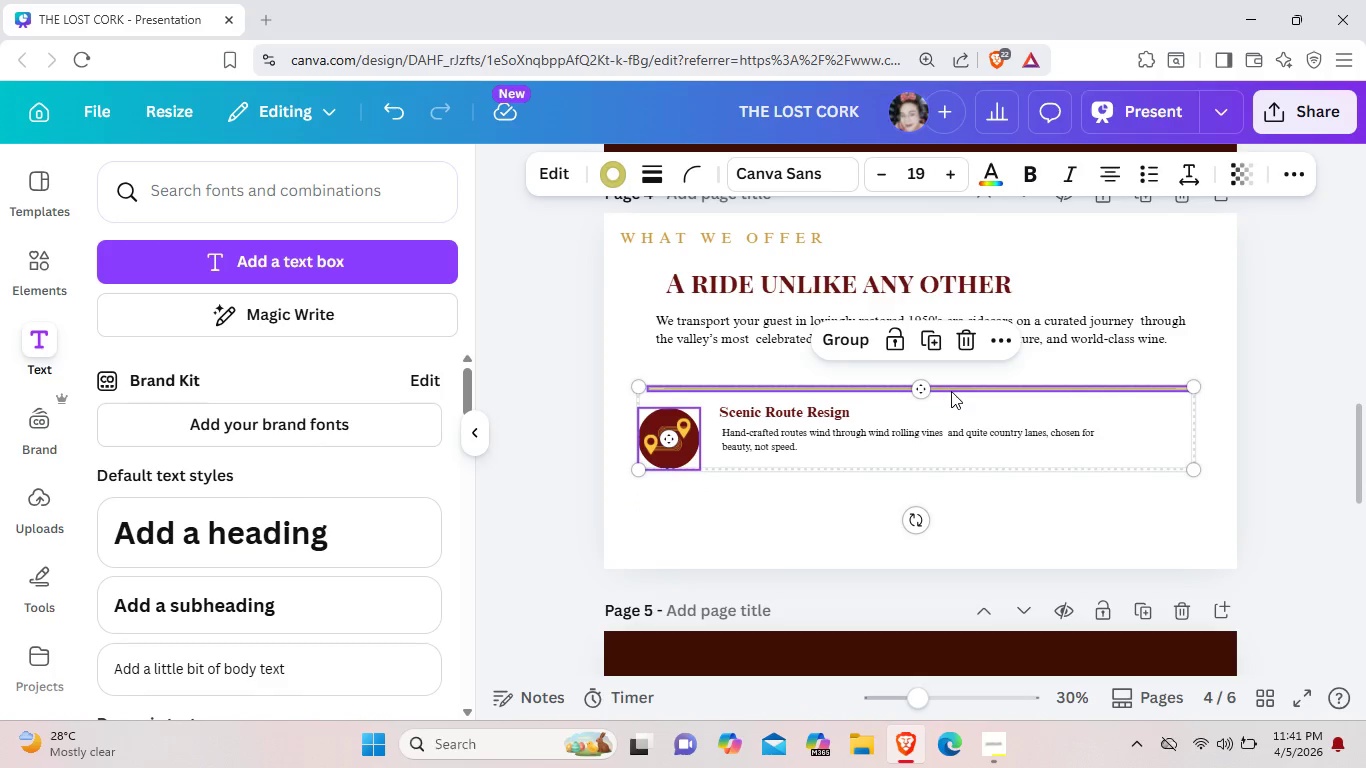 
left_click_drag(start_coordinate=[952, 393], to_coordinate=[951, 367])
 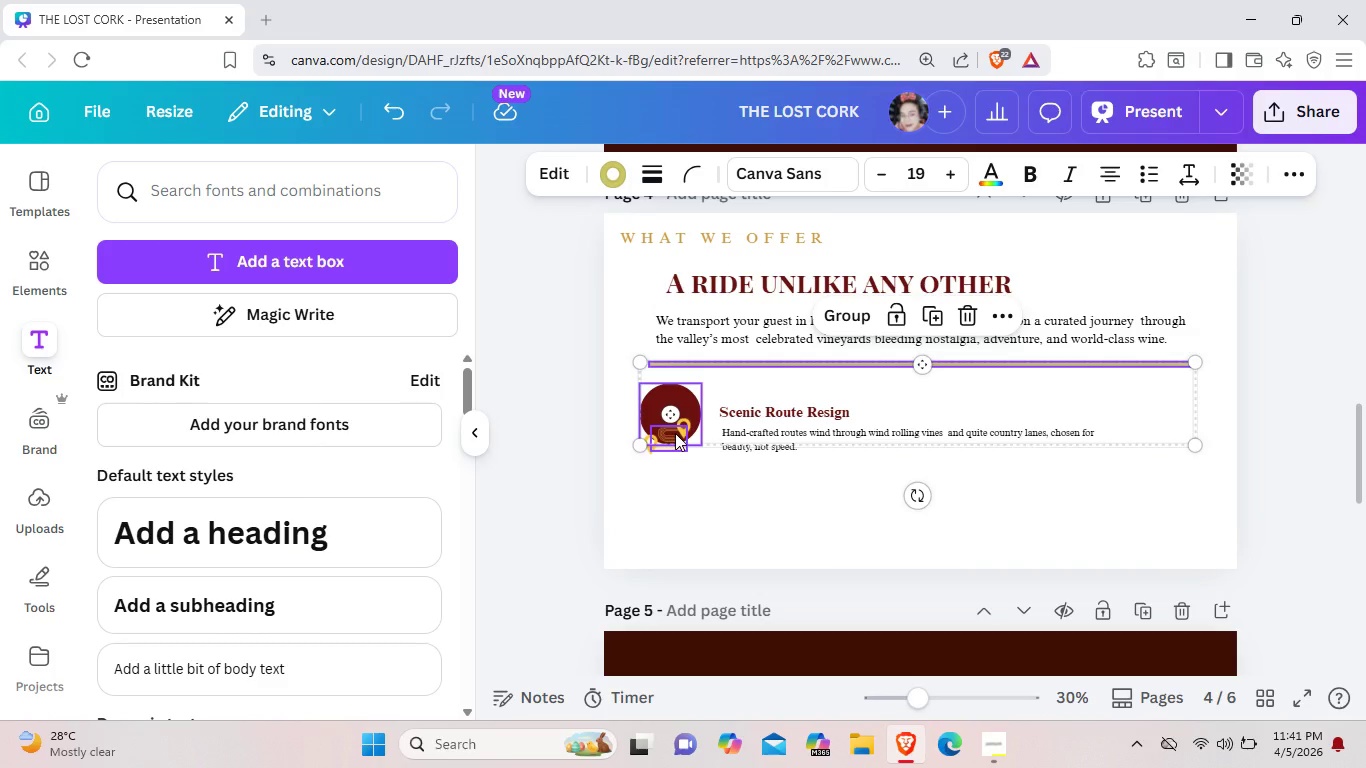 
left_click_drag(start_coordinate=[675, 433], to_coordinate=[678, 427])
 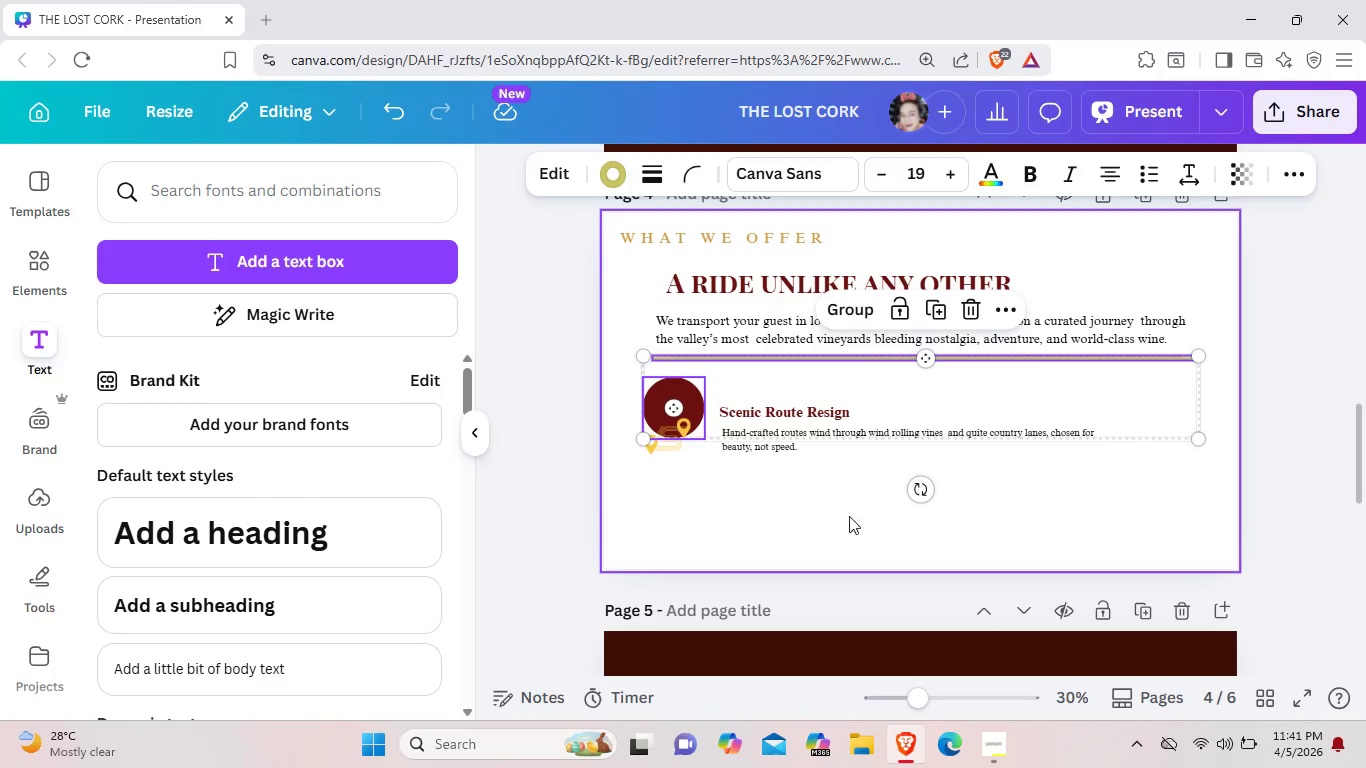 
left_click([823, 530])
 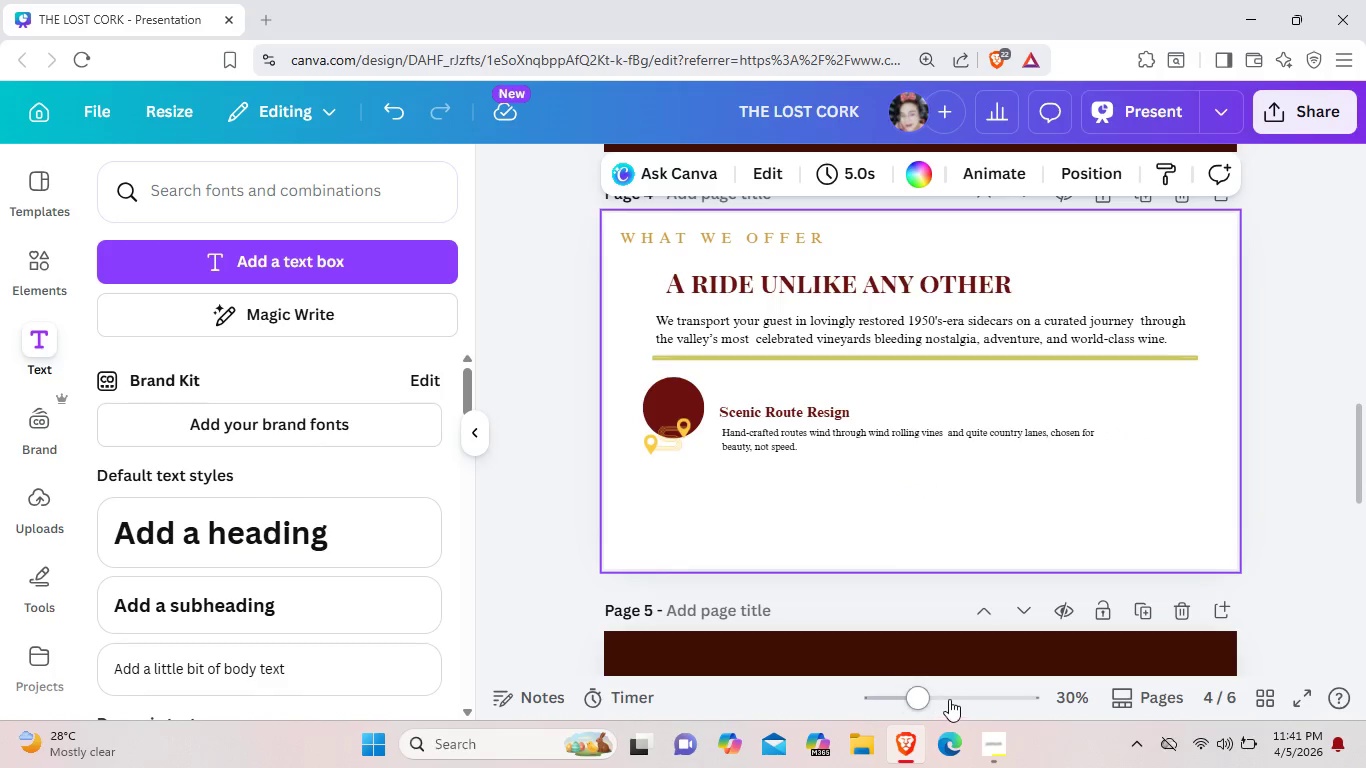 
left_click([950, 698])
 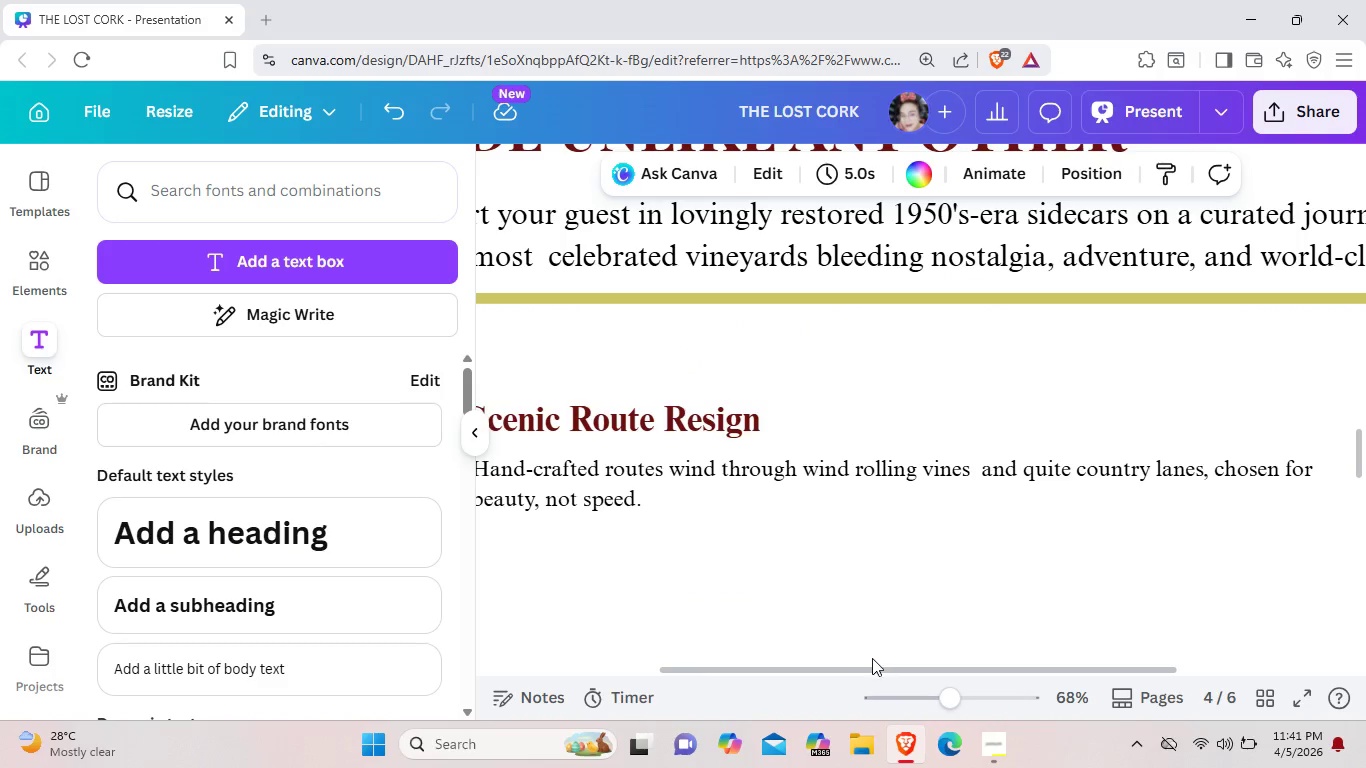 
left_click_drag(start_coordinate=[872, 662], to_coordinate=[746, 658])
 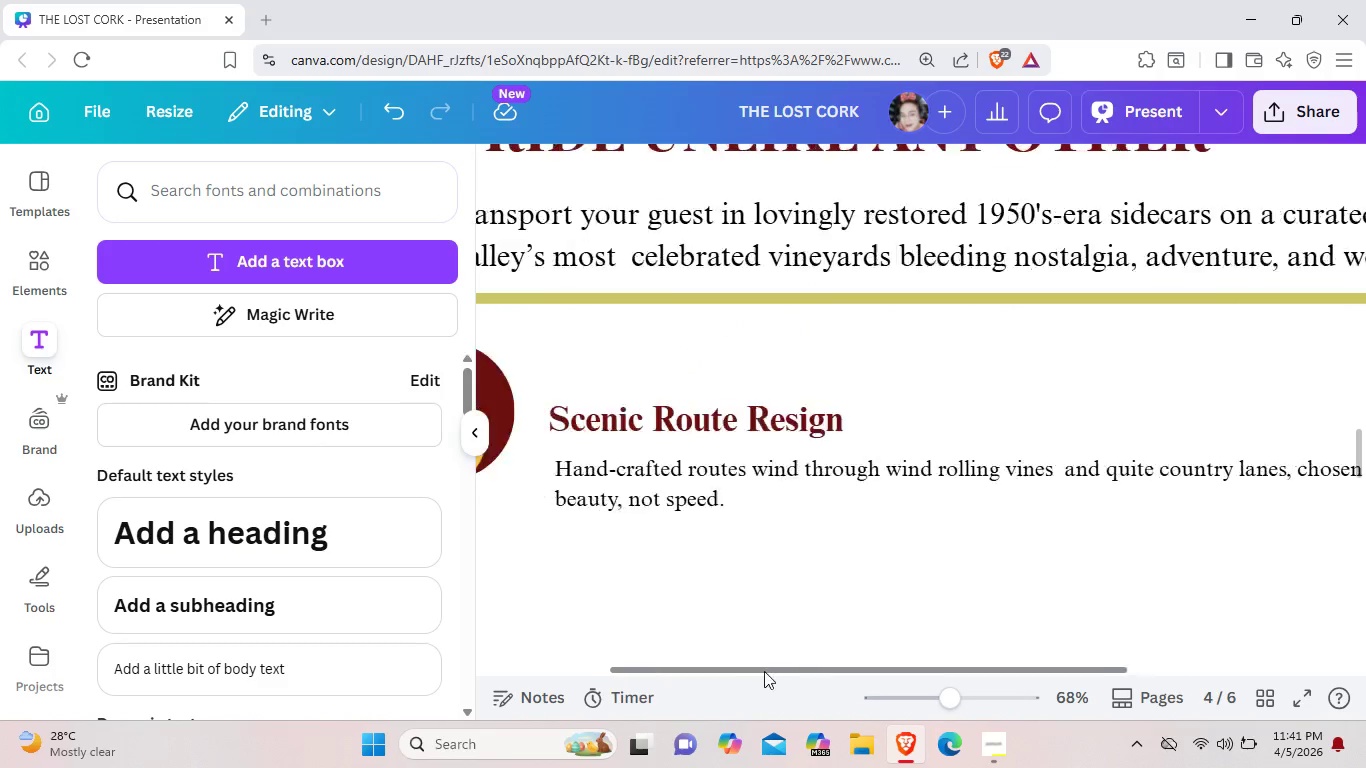 
left_click_drag(start_coordinate=[835, 671], to_coordinate=[651, 664])
 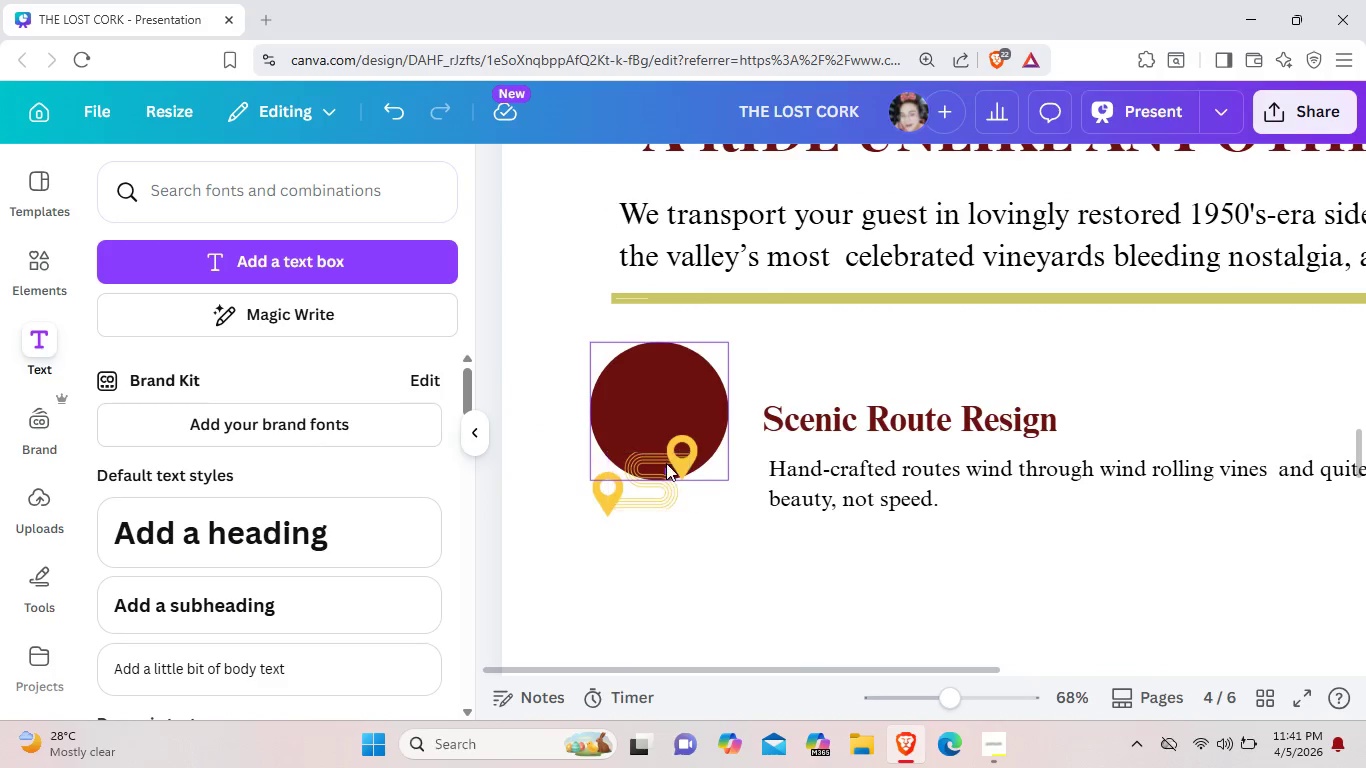 
left_click_drag(start_coordinate=[667, 474], to_coordinate=[674, 429])
 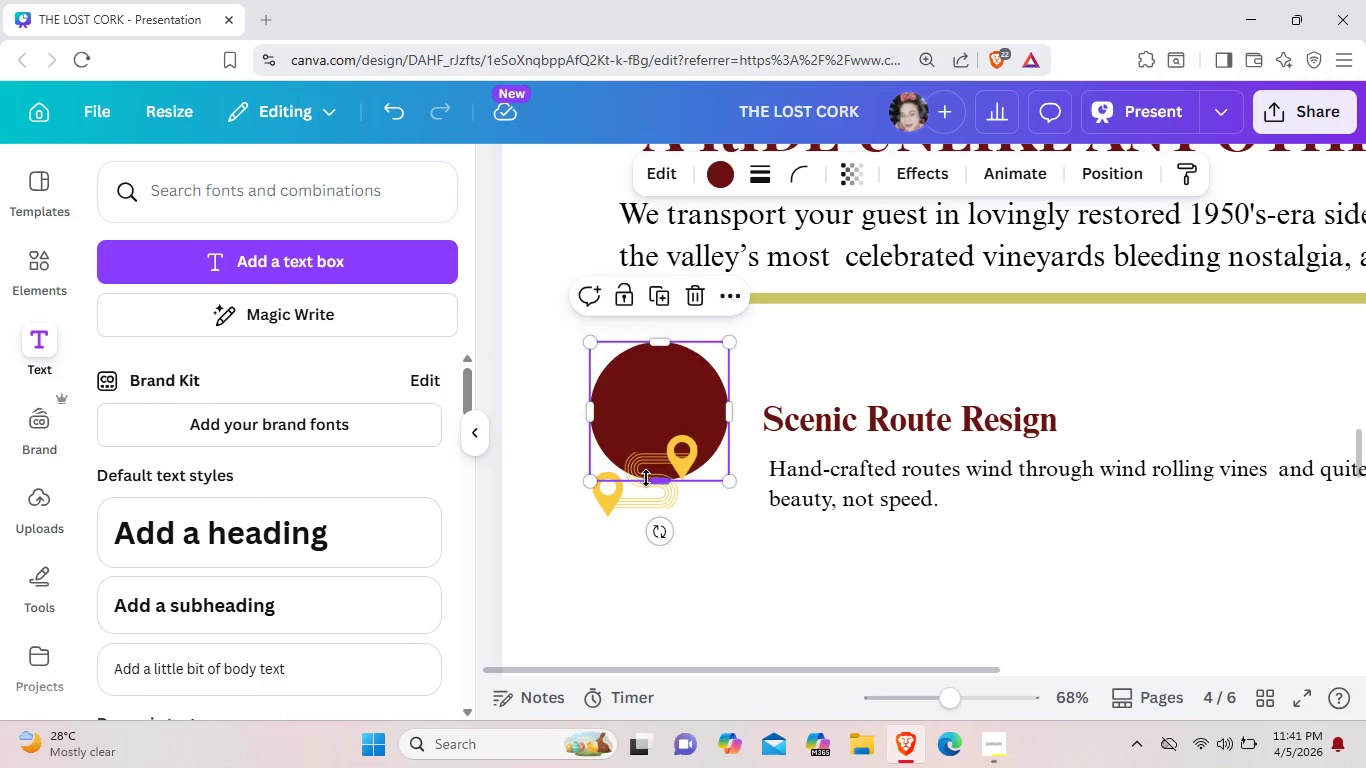 
left_click([646, 478])
 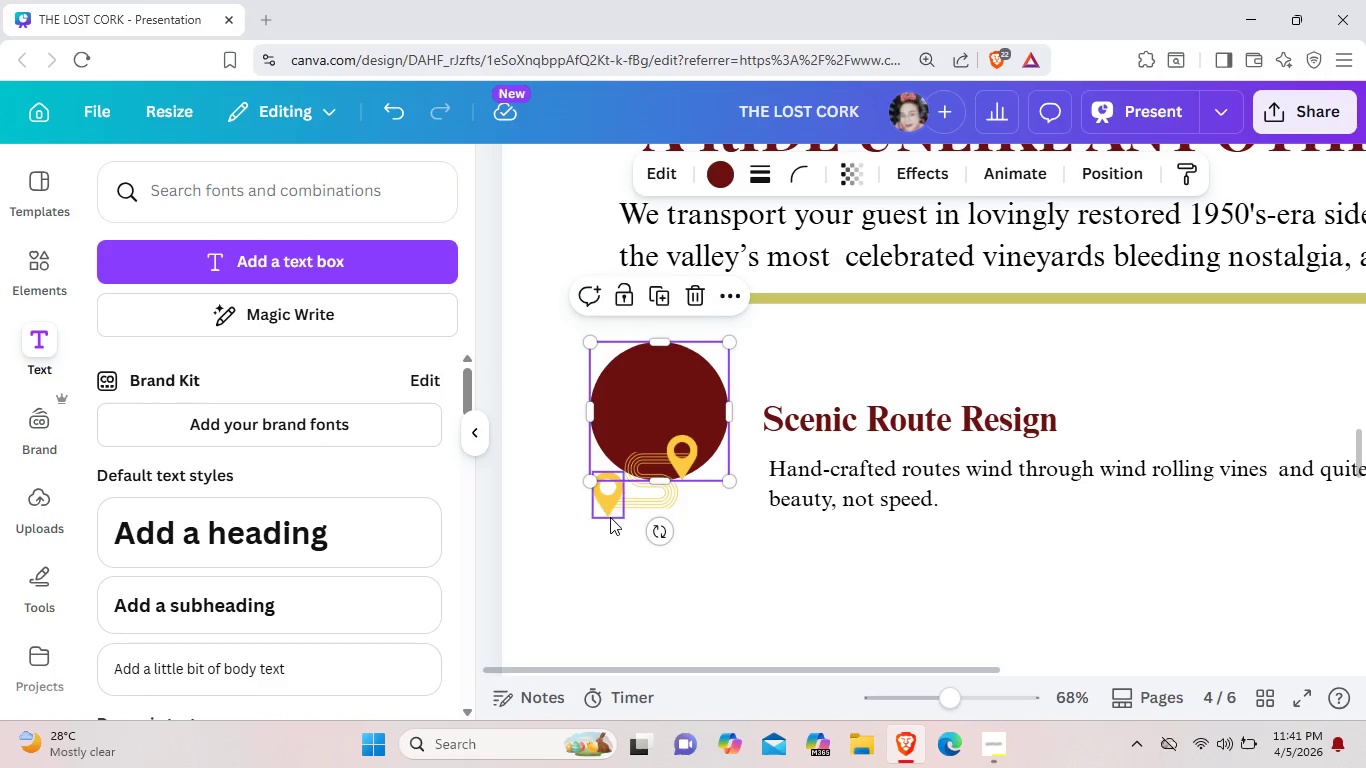 
left_click([610, 517])
 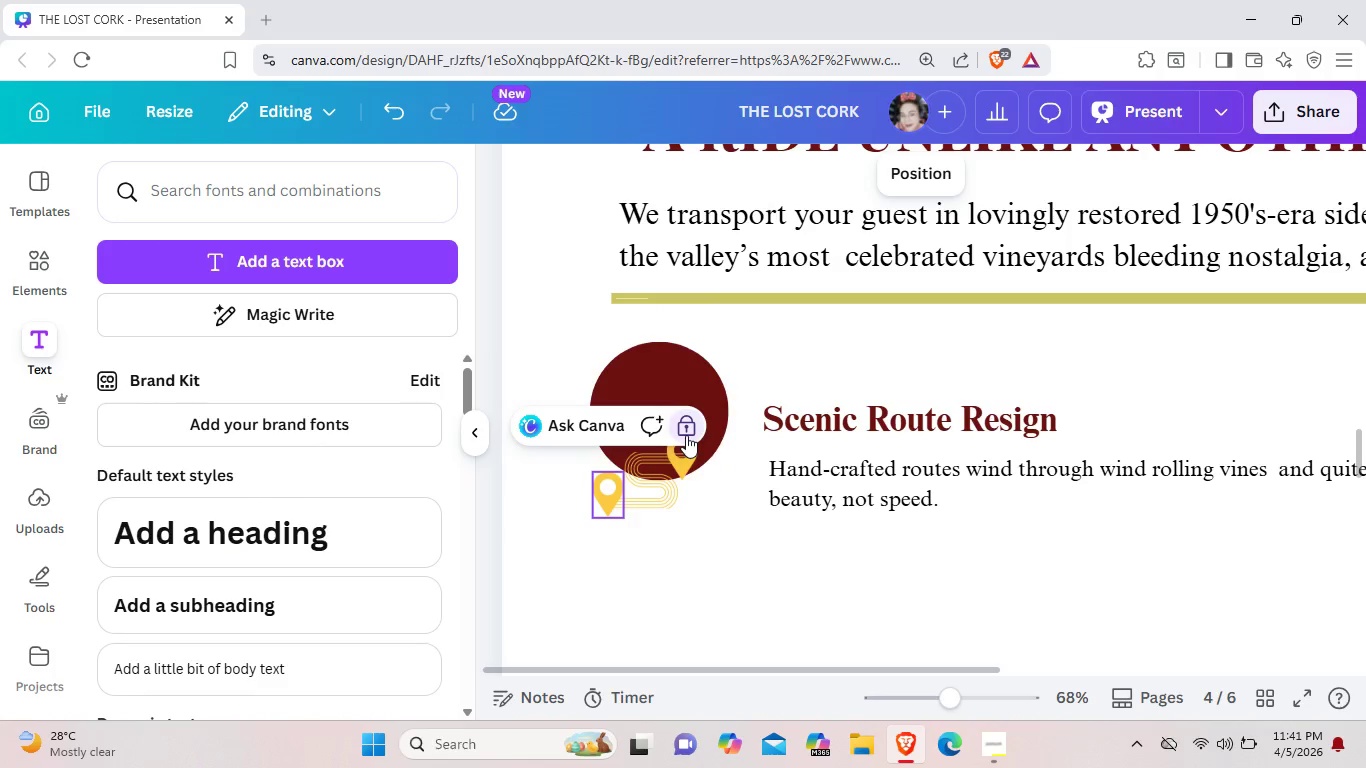 
left_click([686, 435])
 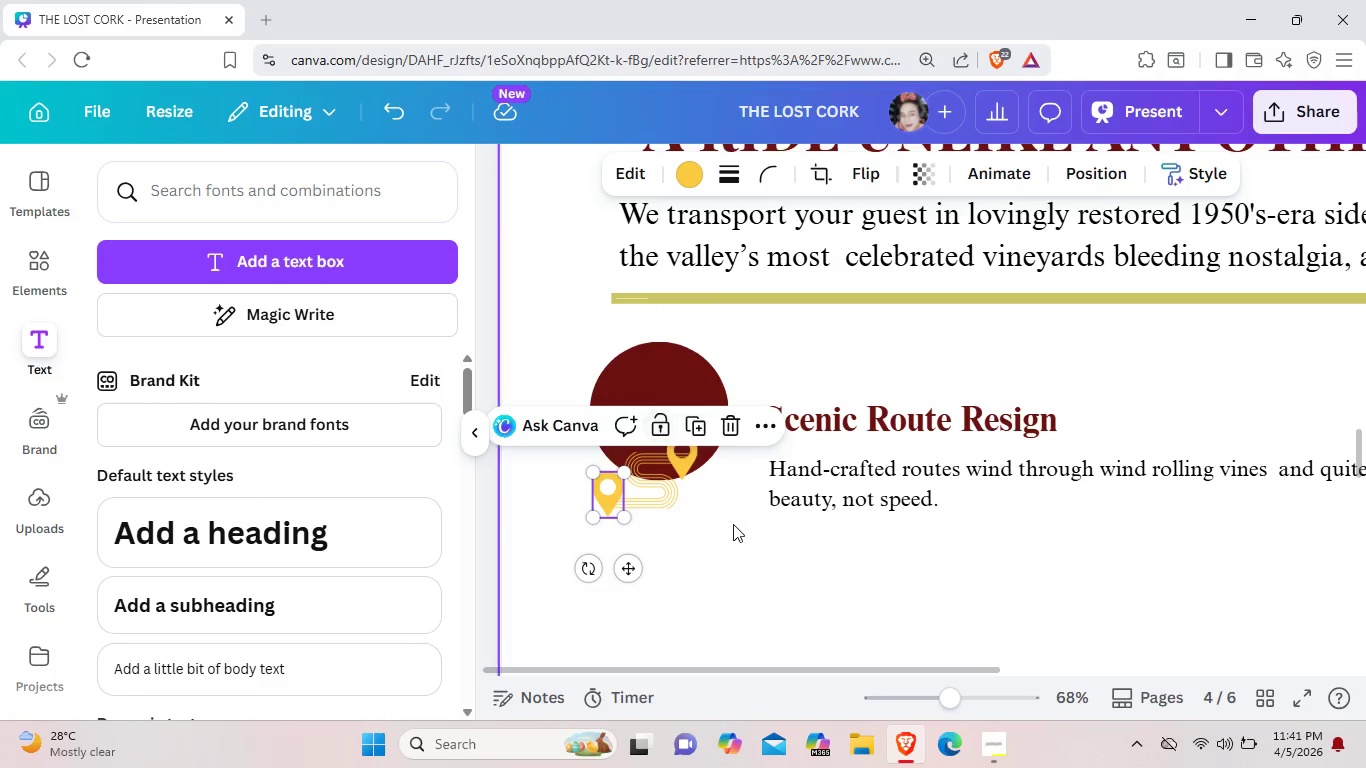 
left_click([733, 524])
 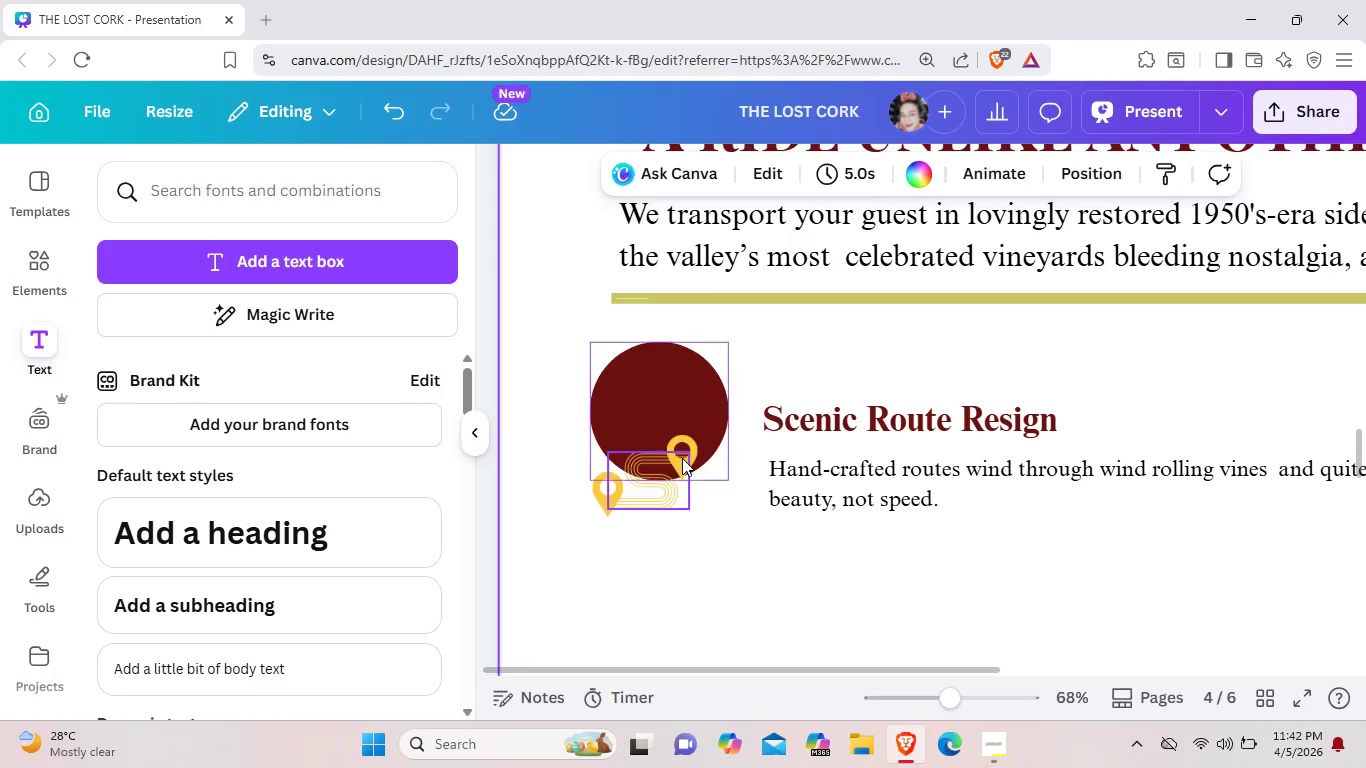 
left_click([682, 458])
 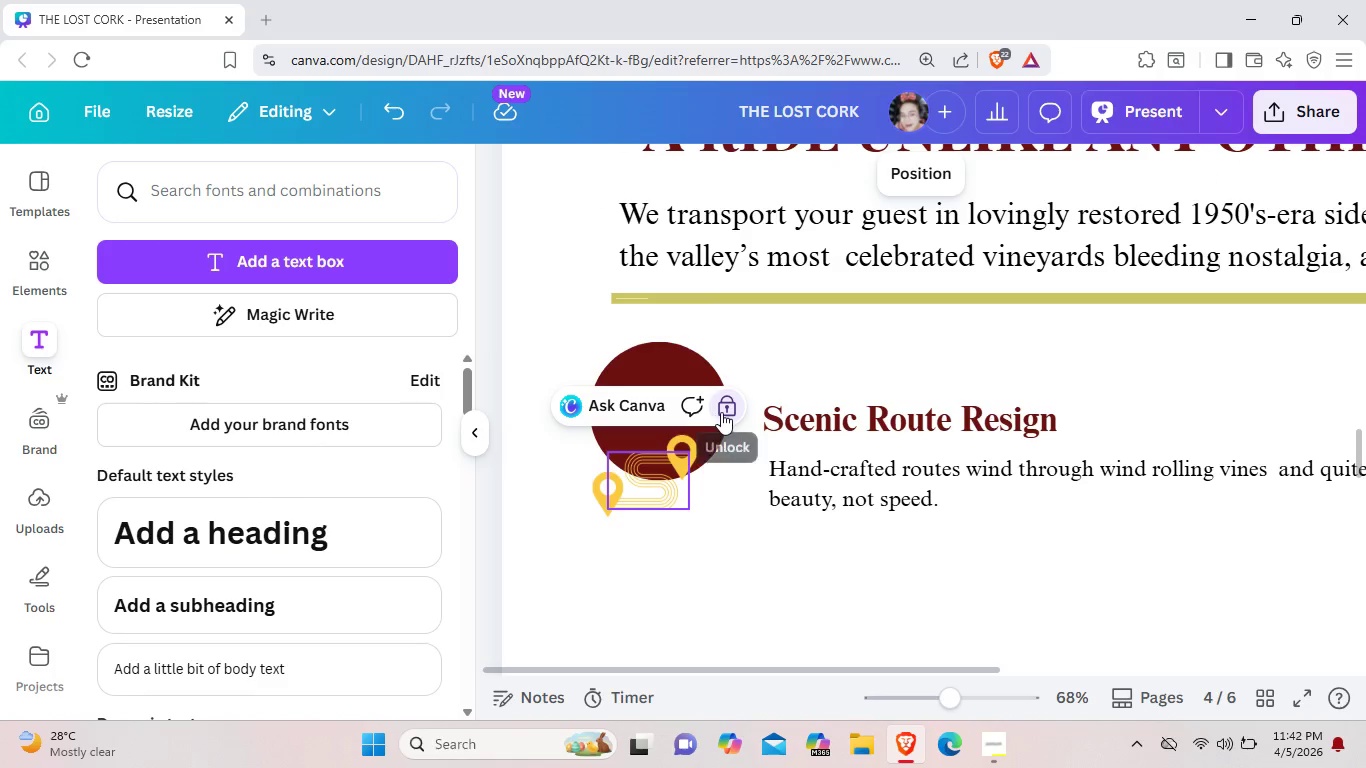 
left_click([721, 412])
 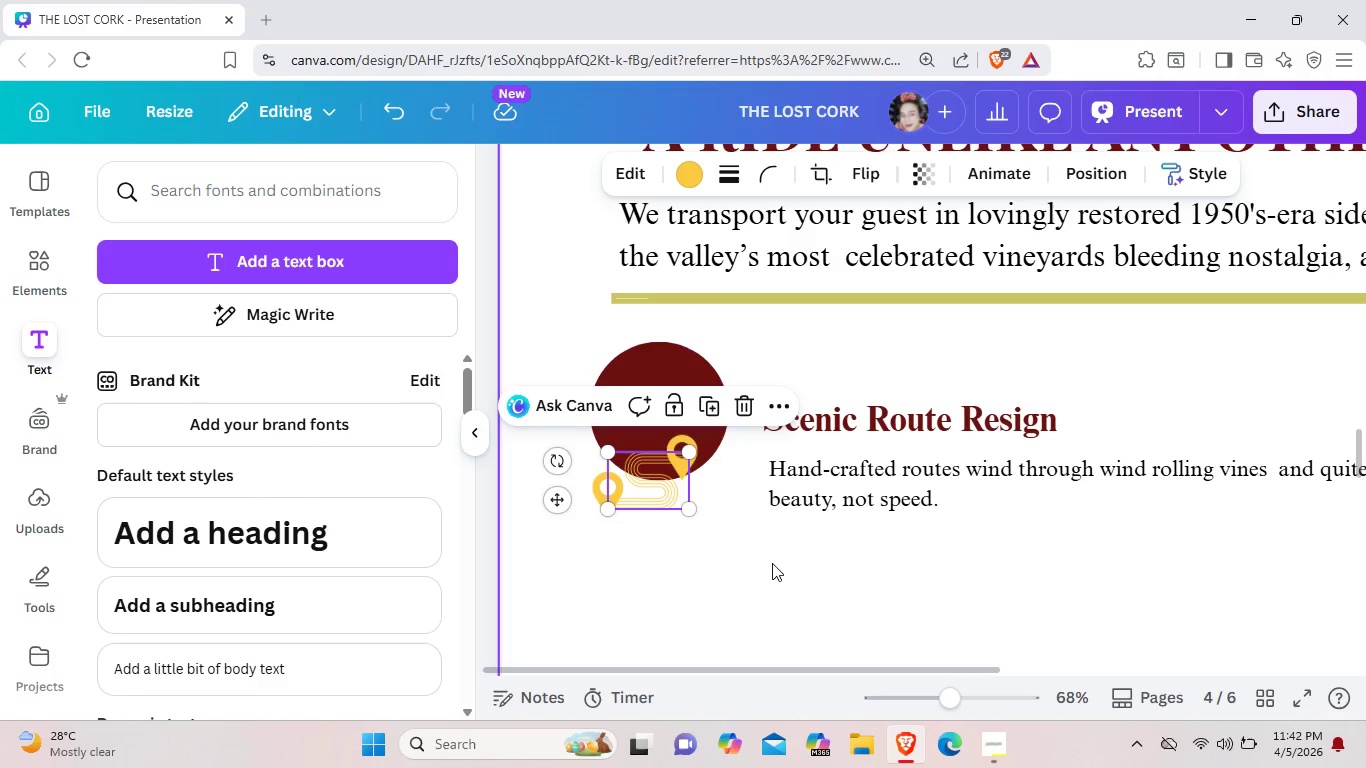 
left_click([775, 568])
 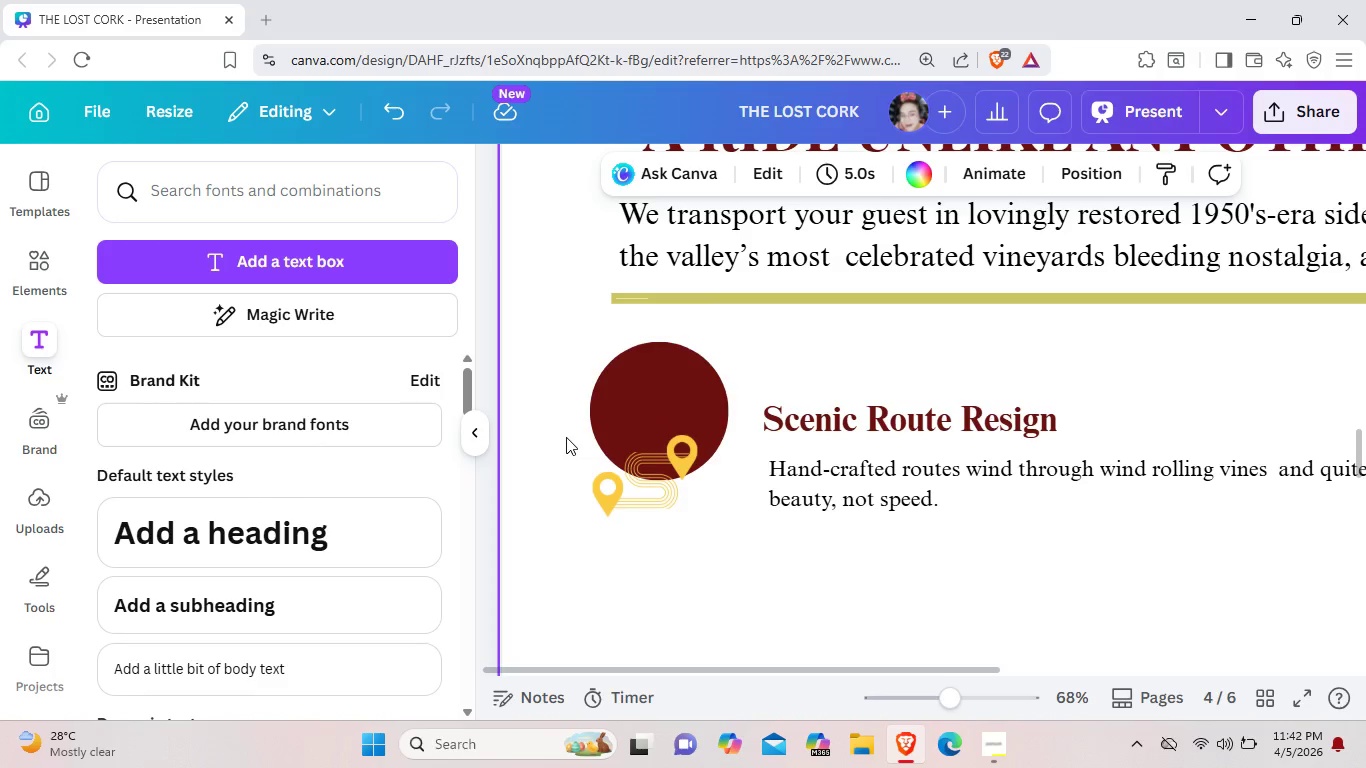 
left_click_drag(start_coordinate=[566, 437], to_coordinate=[691, 518])
 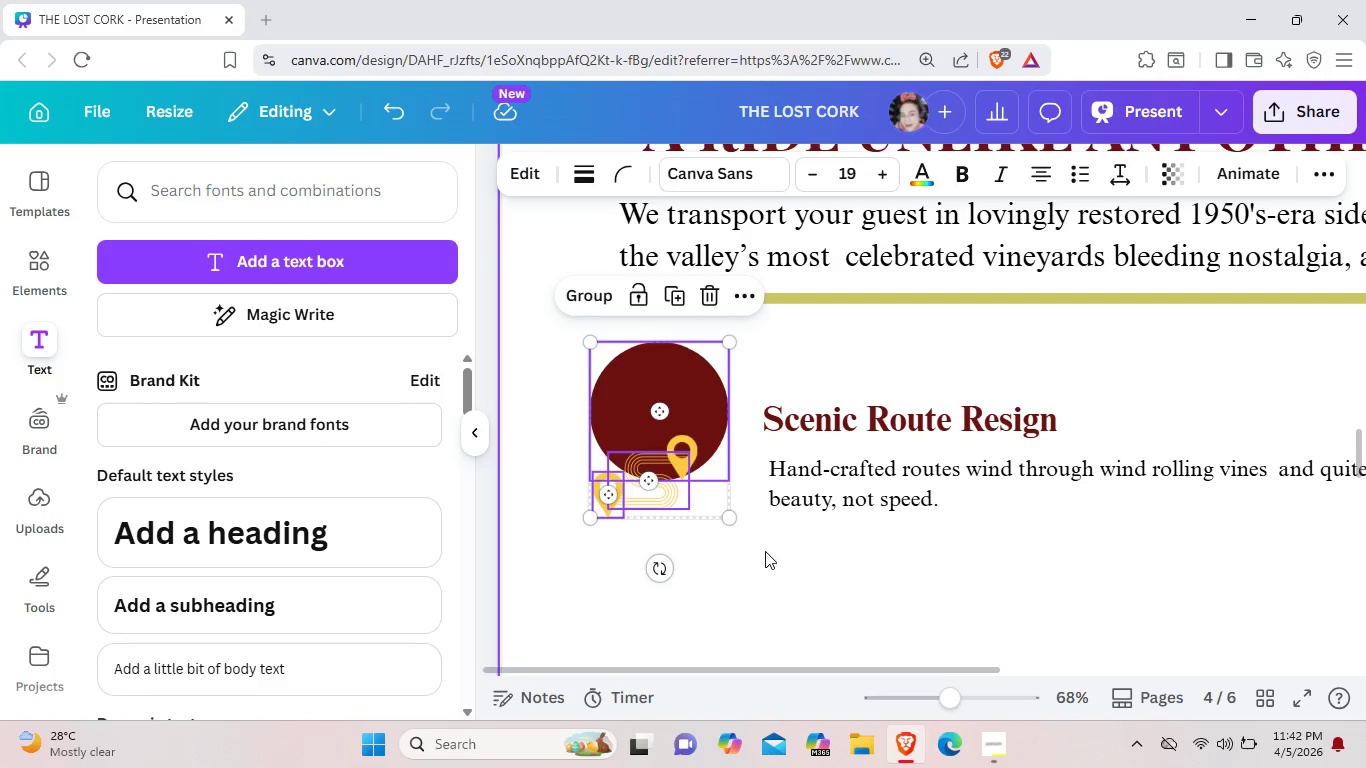 
left_click([765, 551])
 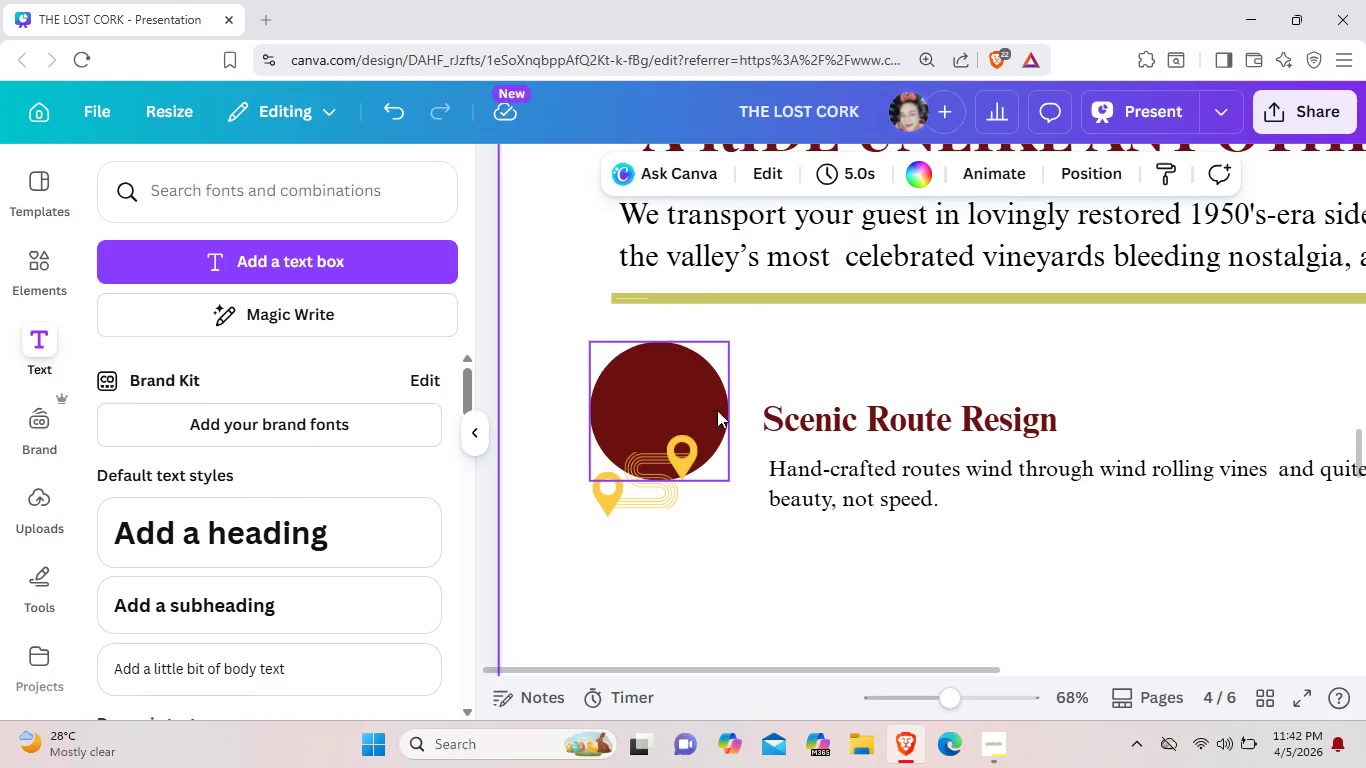 
left_click_drag(start_coordinate=[692, 372], to_coordinate=[911, 329])
 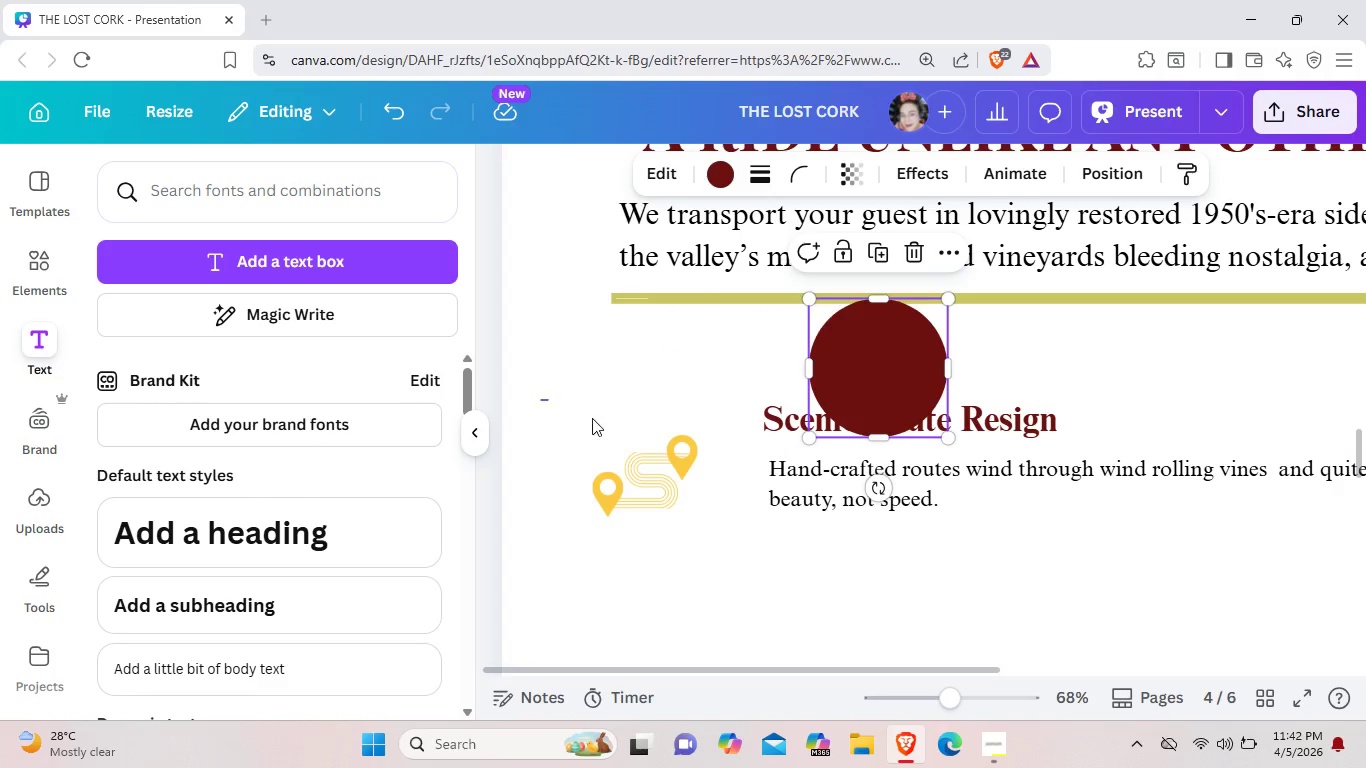 
left_click_drag(start_coordinate=[542, 399], to_coordinate=[717, 545])
 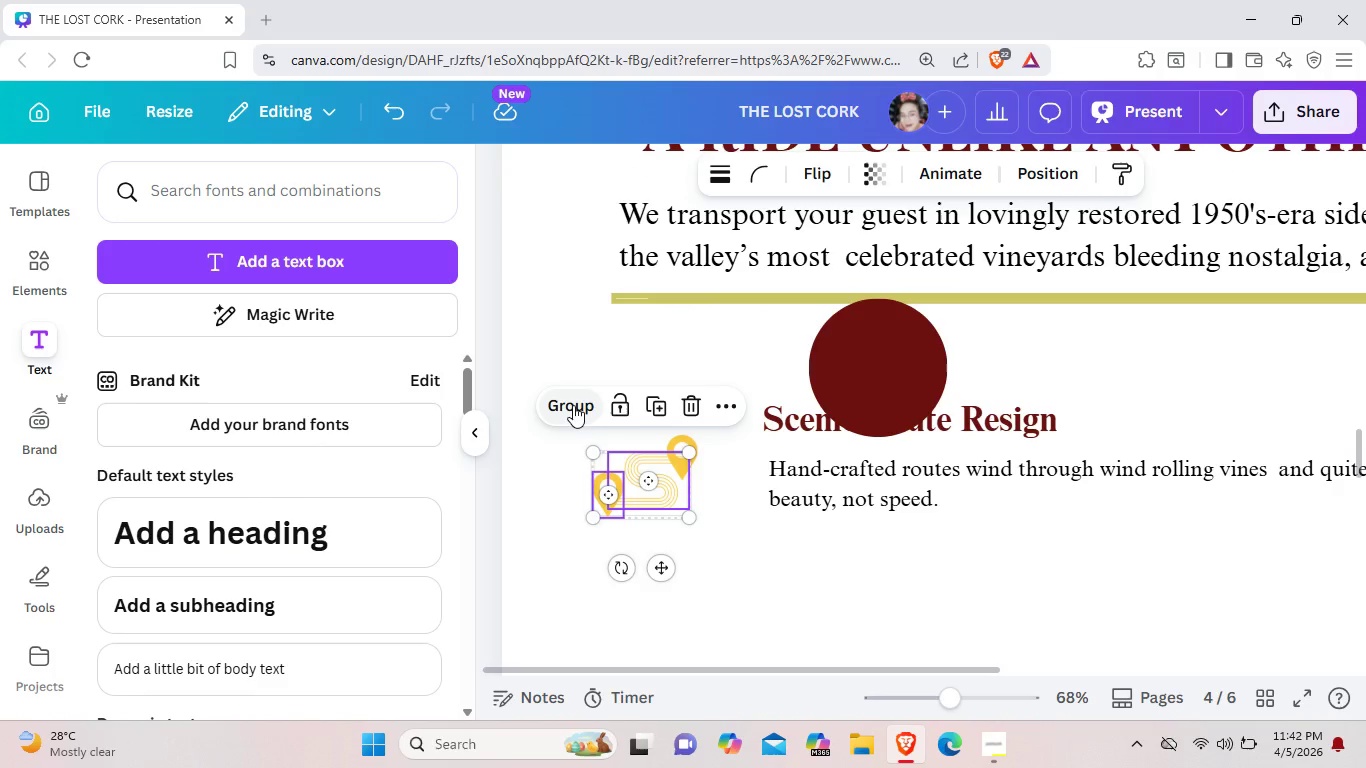 
left_click([573, 405])
 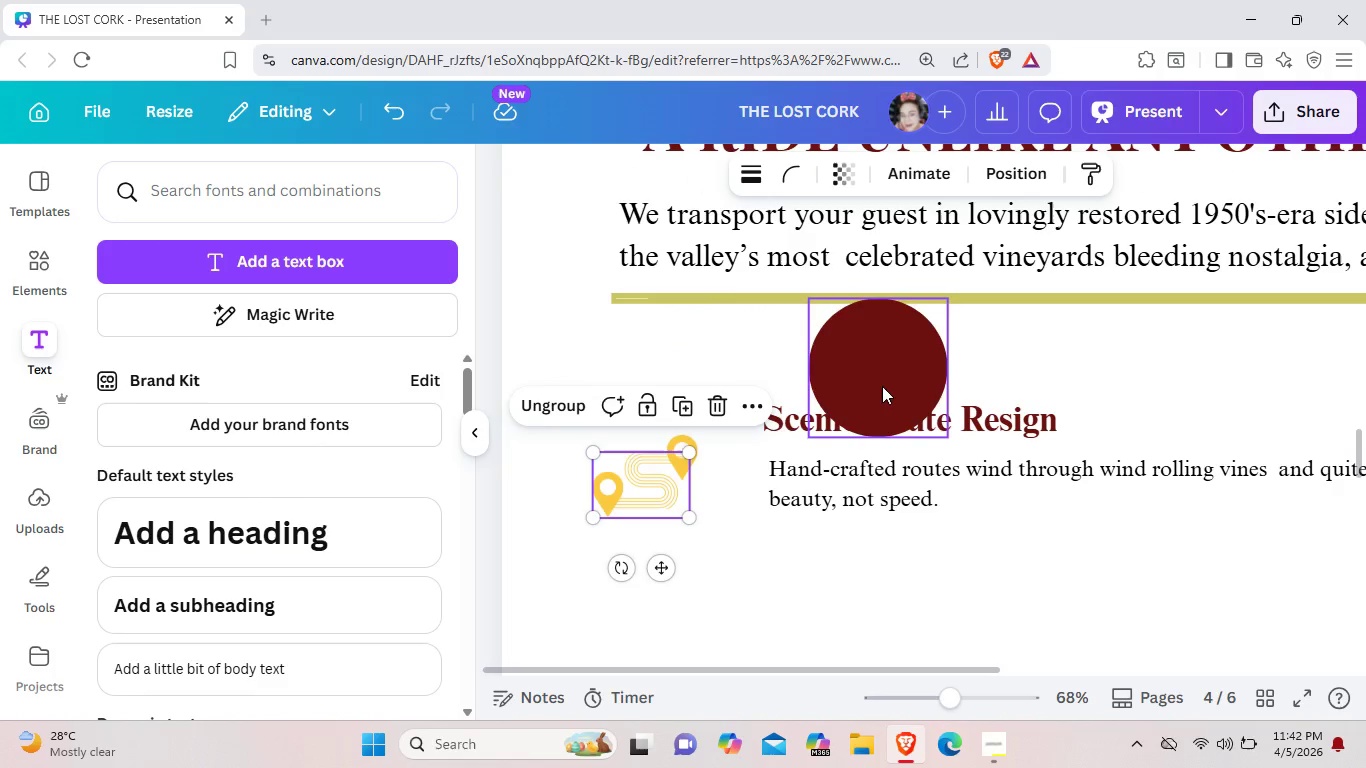 
left_click_drag(start_coordinate=[888, 385], to_coordinate=[664, 423])
 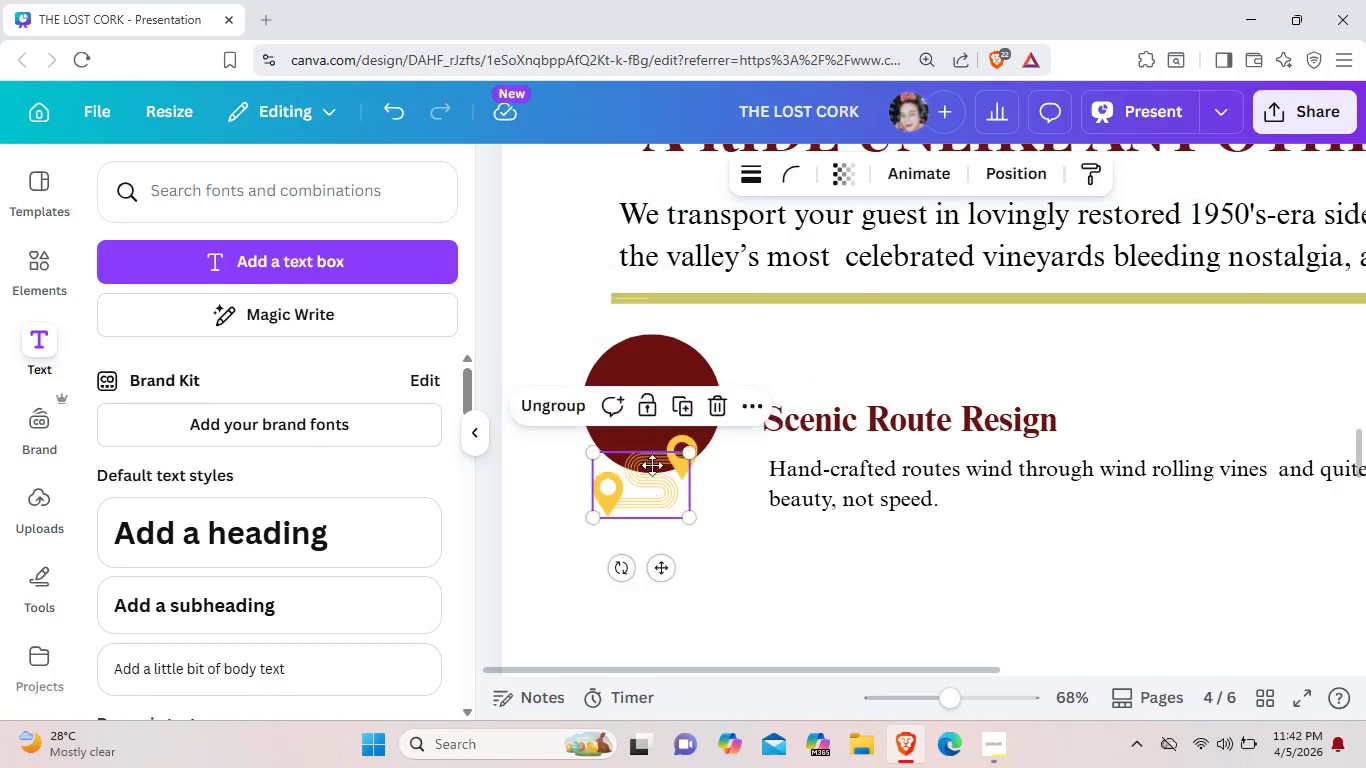 
left_click_drag(start_coordinate=[652, 494], to_coordinate=[652, 416])
 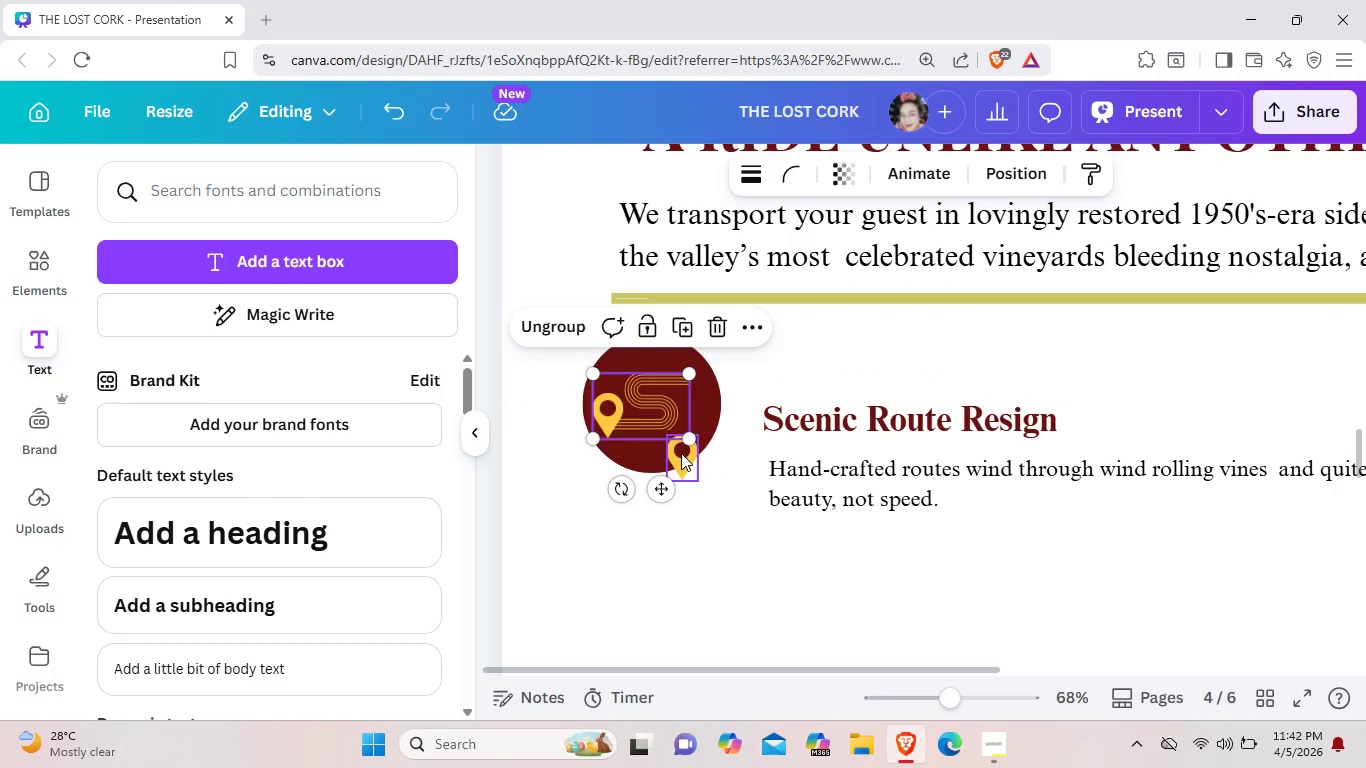 
left_click([681, 452])
 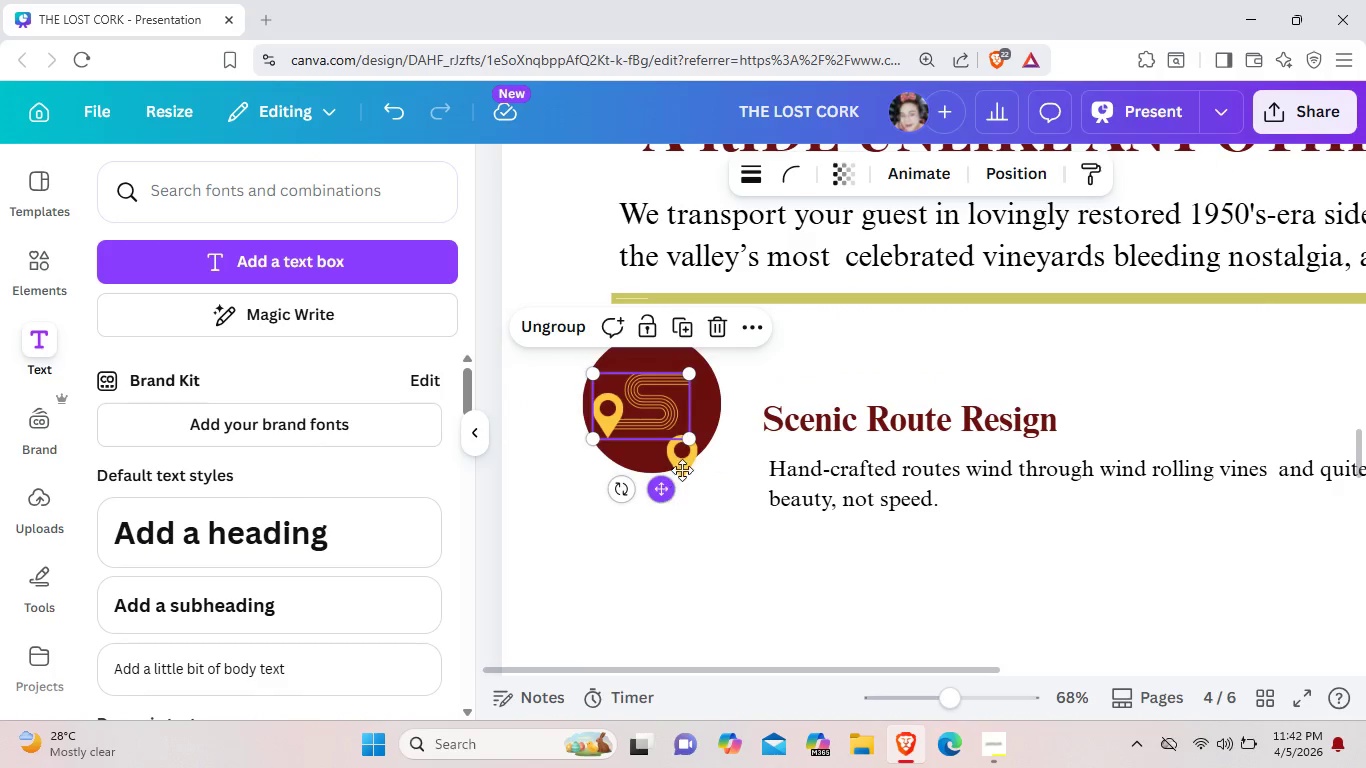 
left_click_drag(start_coordinate=[668, 492], to_coordinate=[680, 486])
 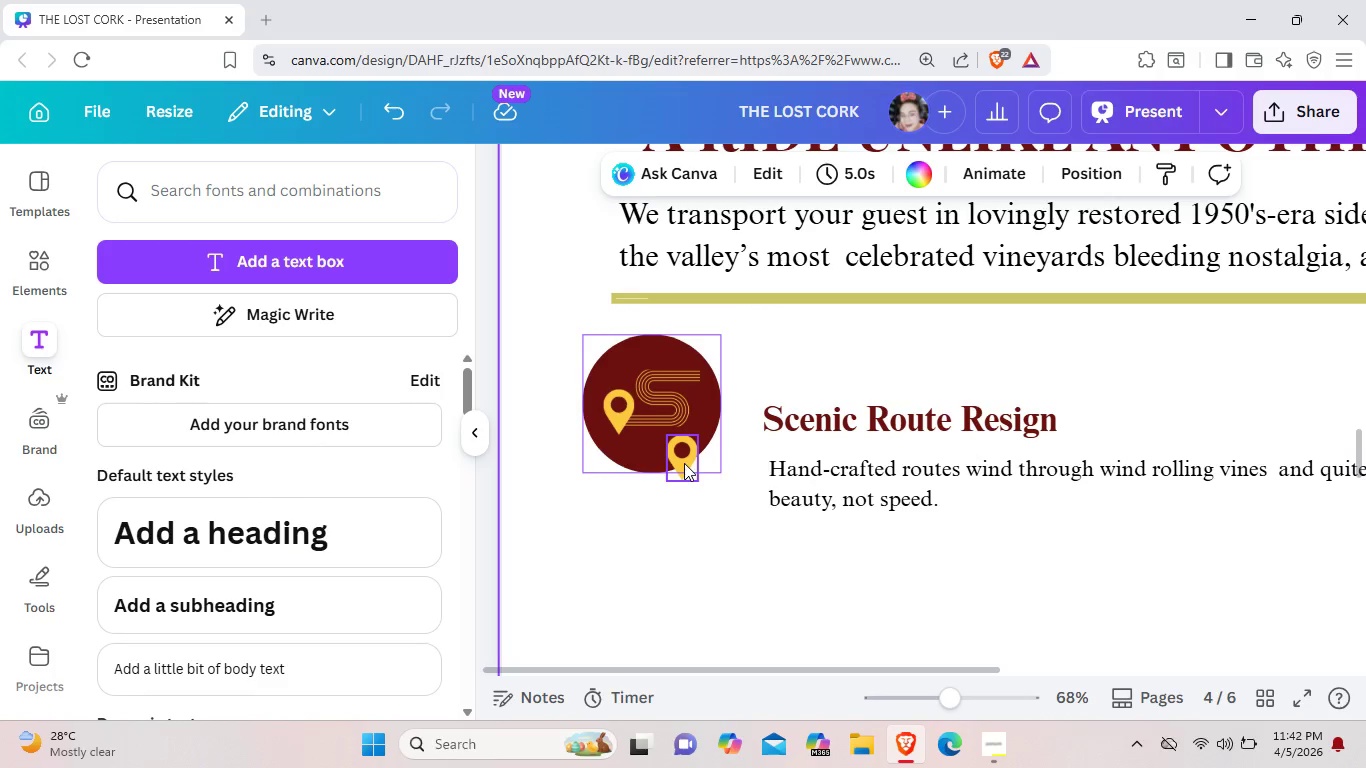 
left_click_drag(start_coordinate=[684, 463], to_coordinate=[687, 398])
 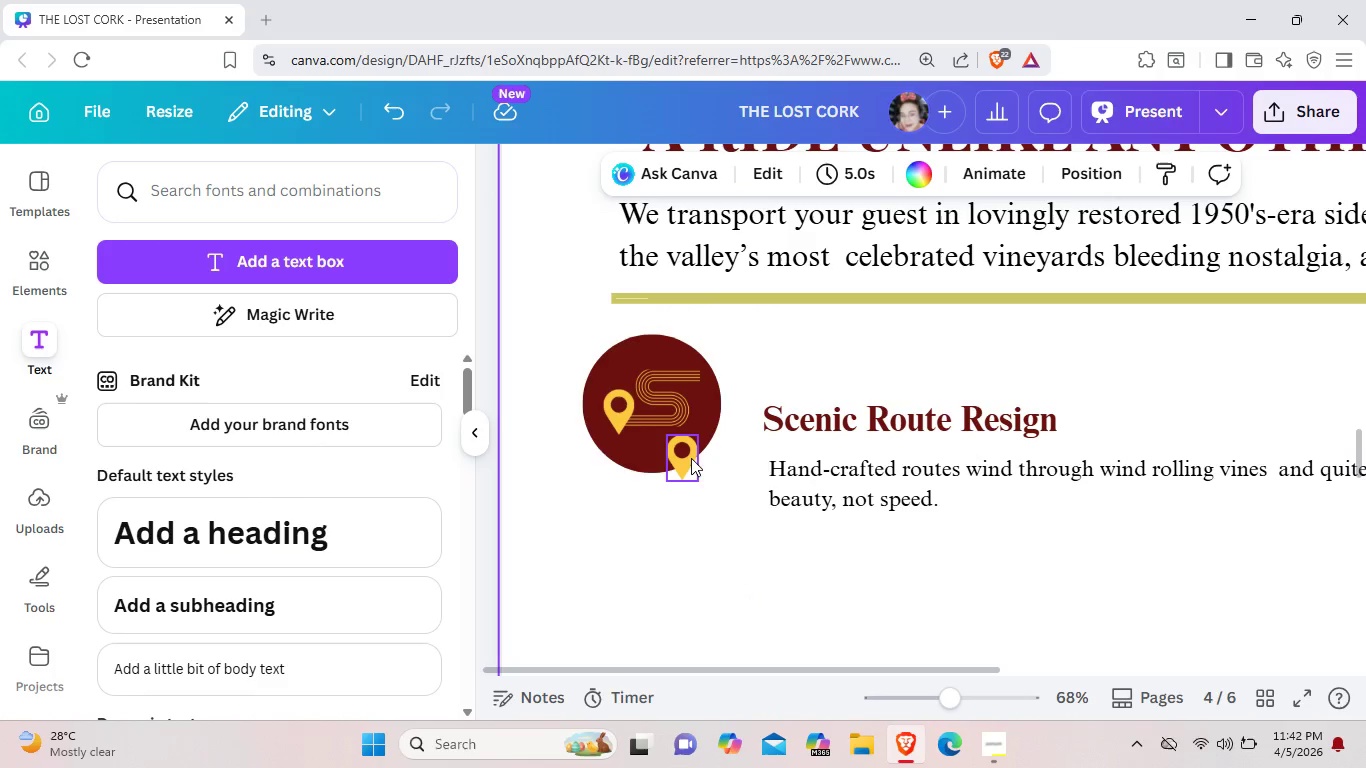 
left_click([691, 458])
 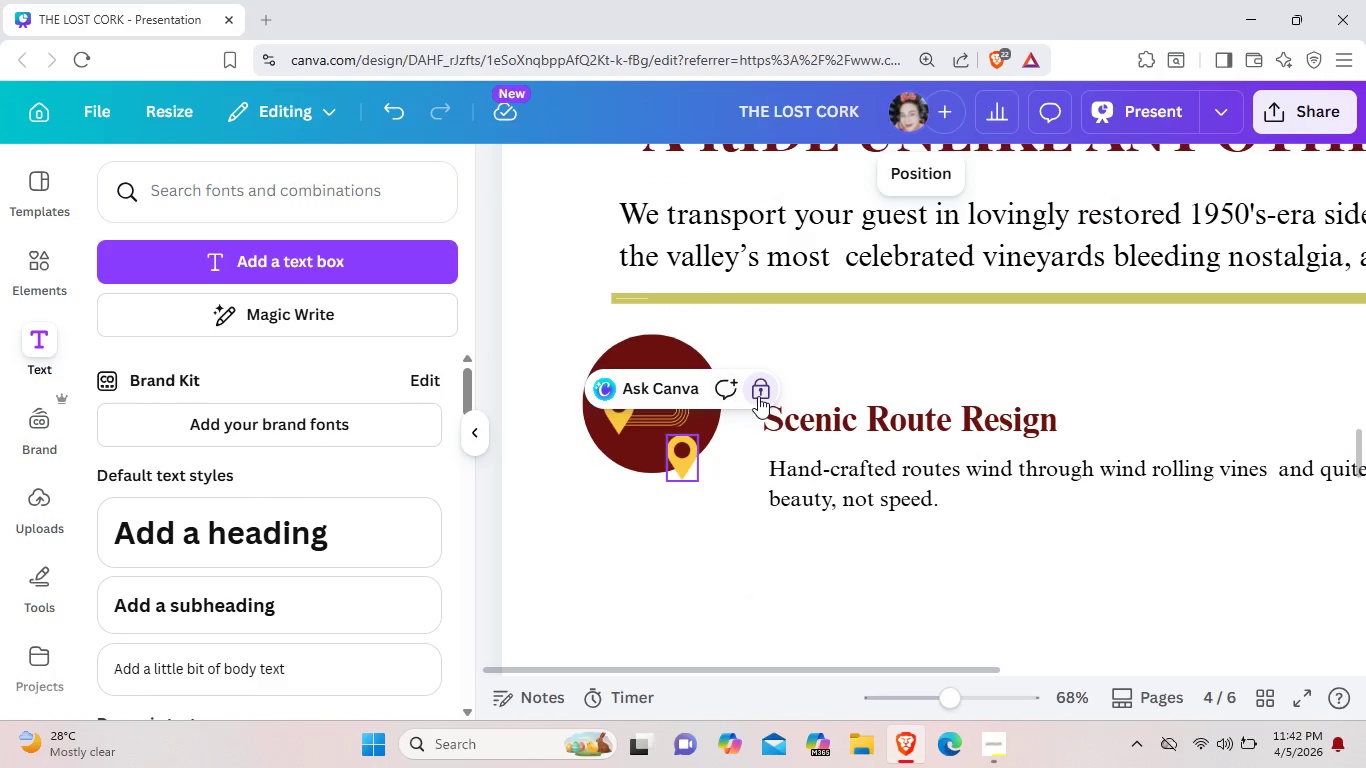 
left_click([758, 396])
 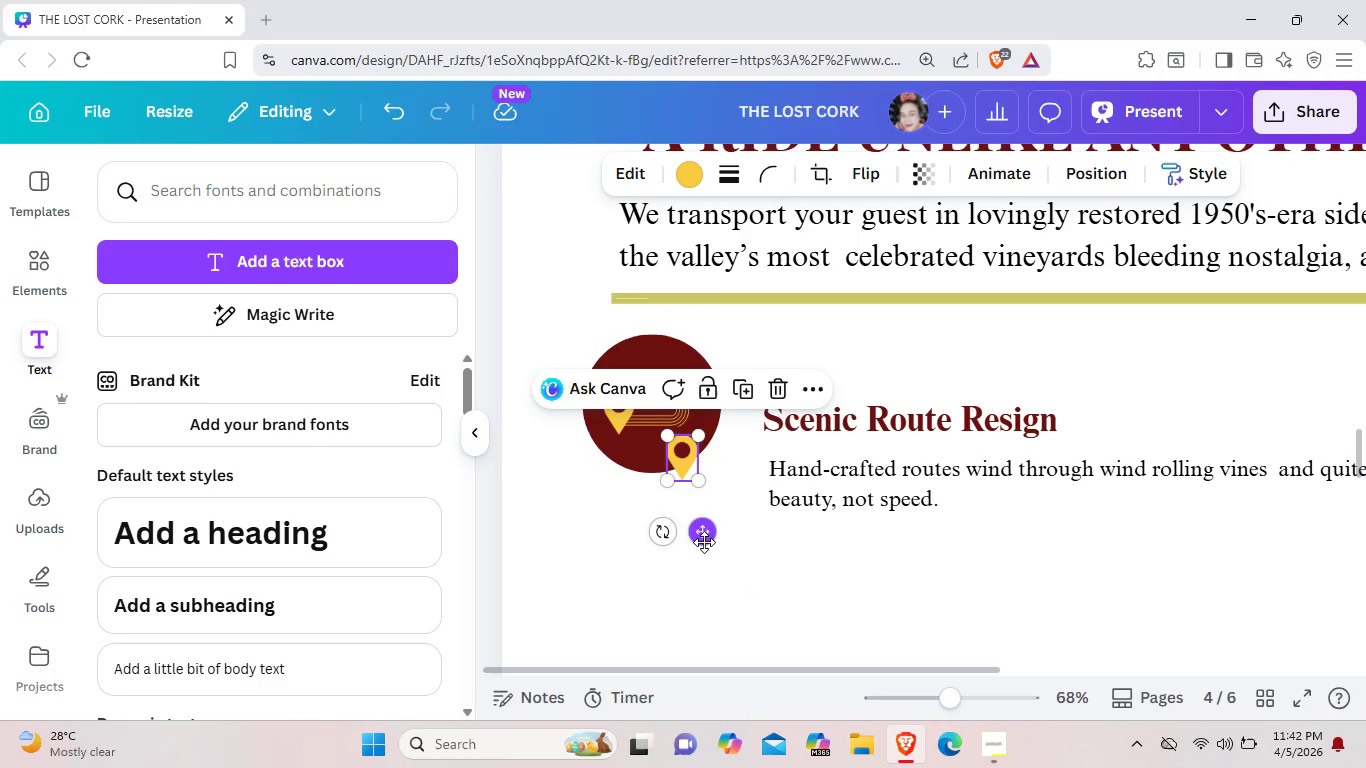 
left_click_drag(start_coordinate=[704, 542], to_coordinate=[714, 459])
 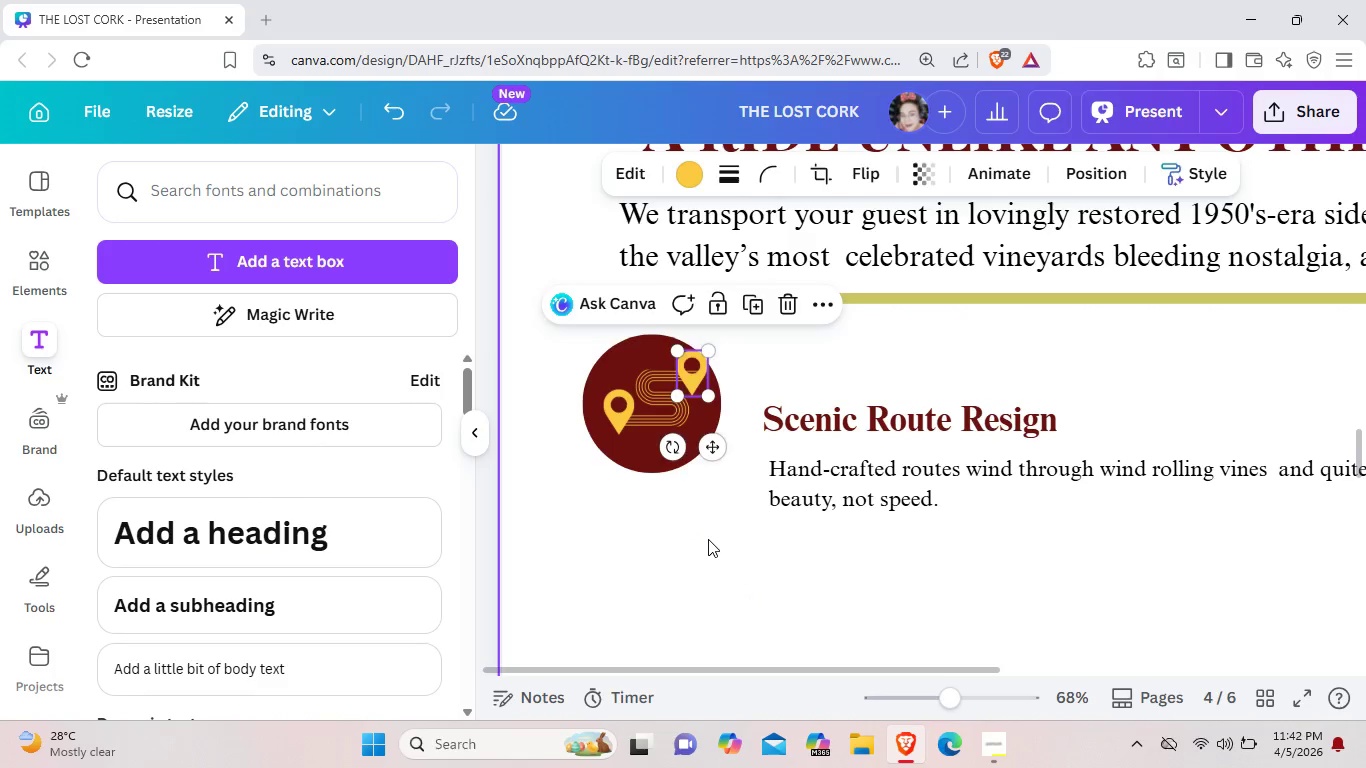 
left_click([708, 539])
 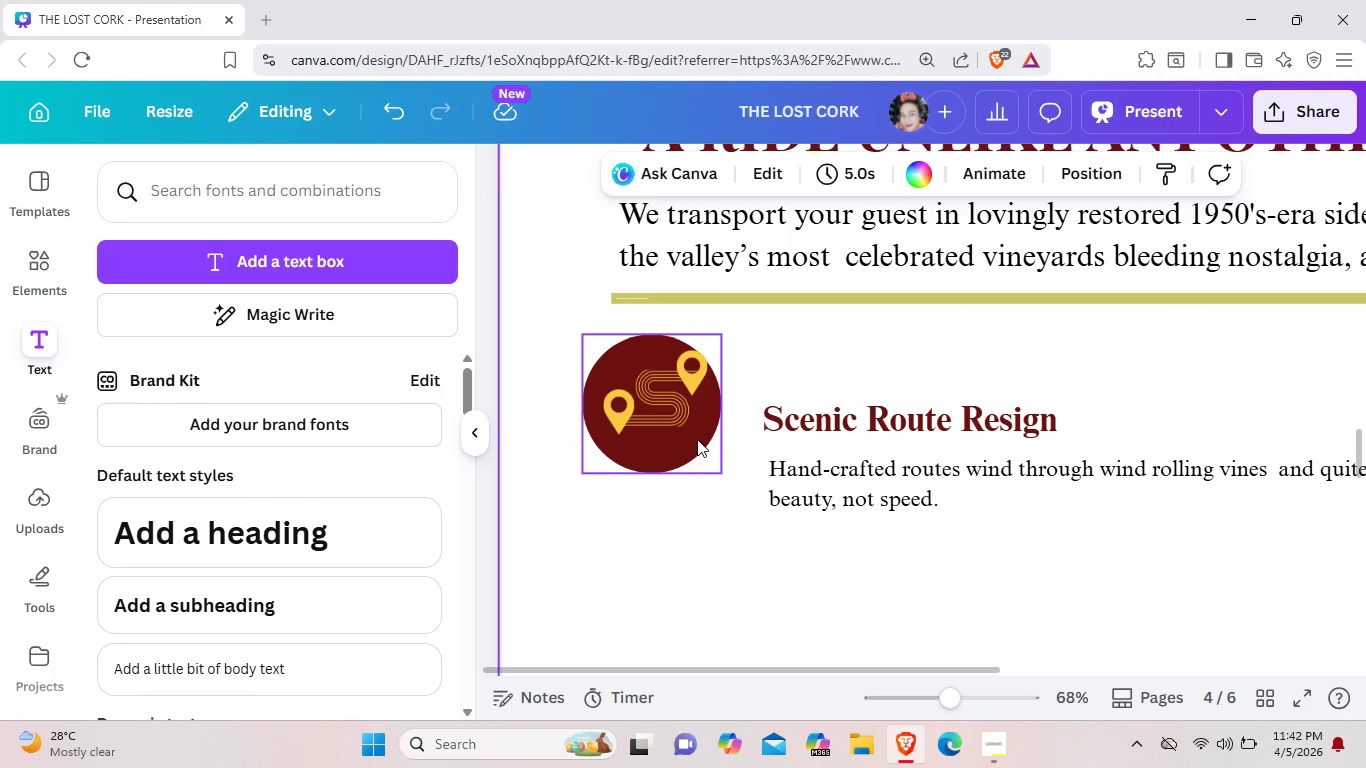 
left_click_drag(start_coordinate=[697, 439], to_coordinate=[706, 436])
 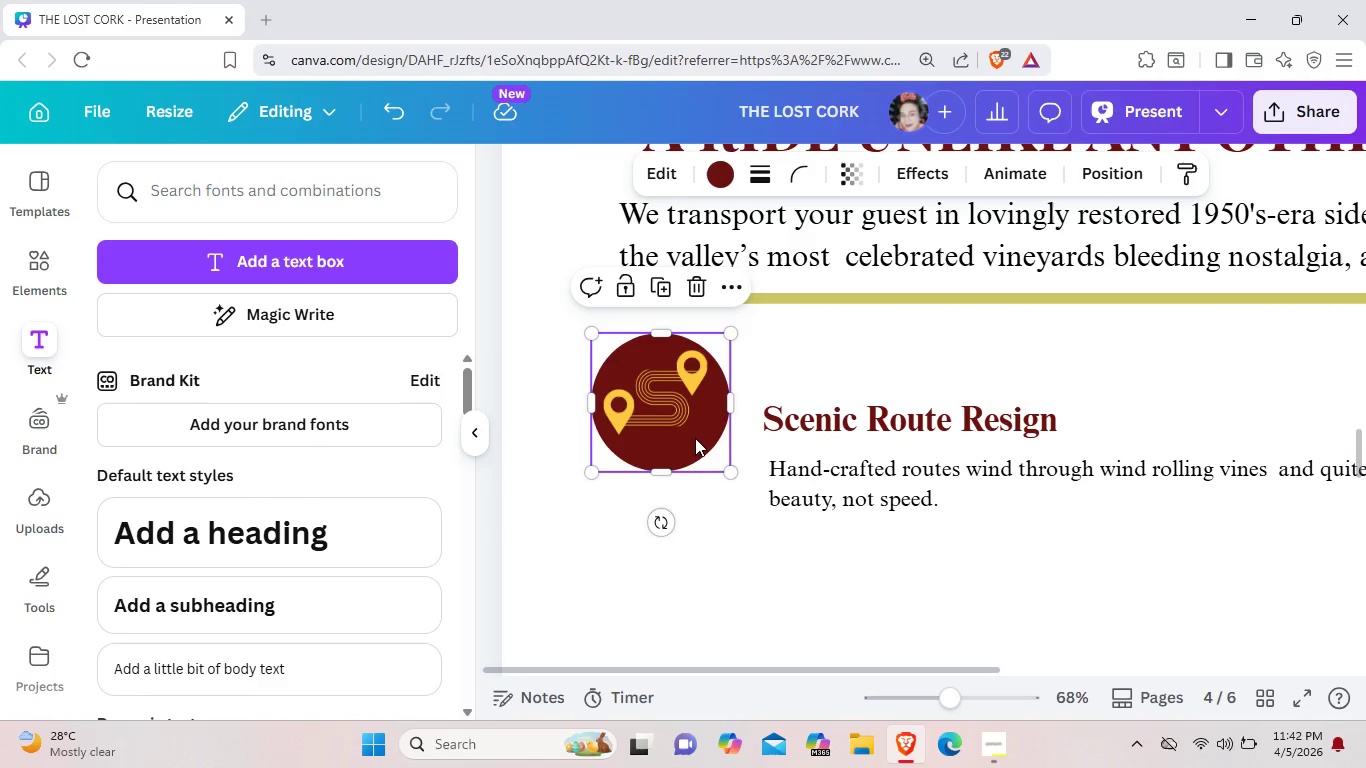 
left_click_drag(start_coordinate=[695, 438], to_coordinate=[694, 429])
 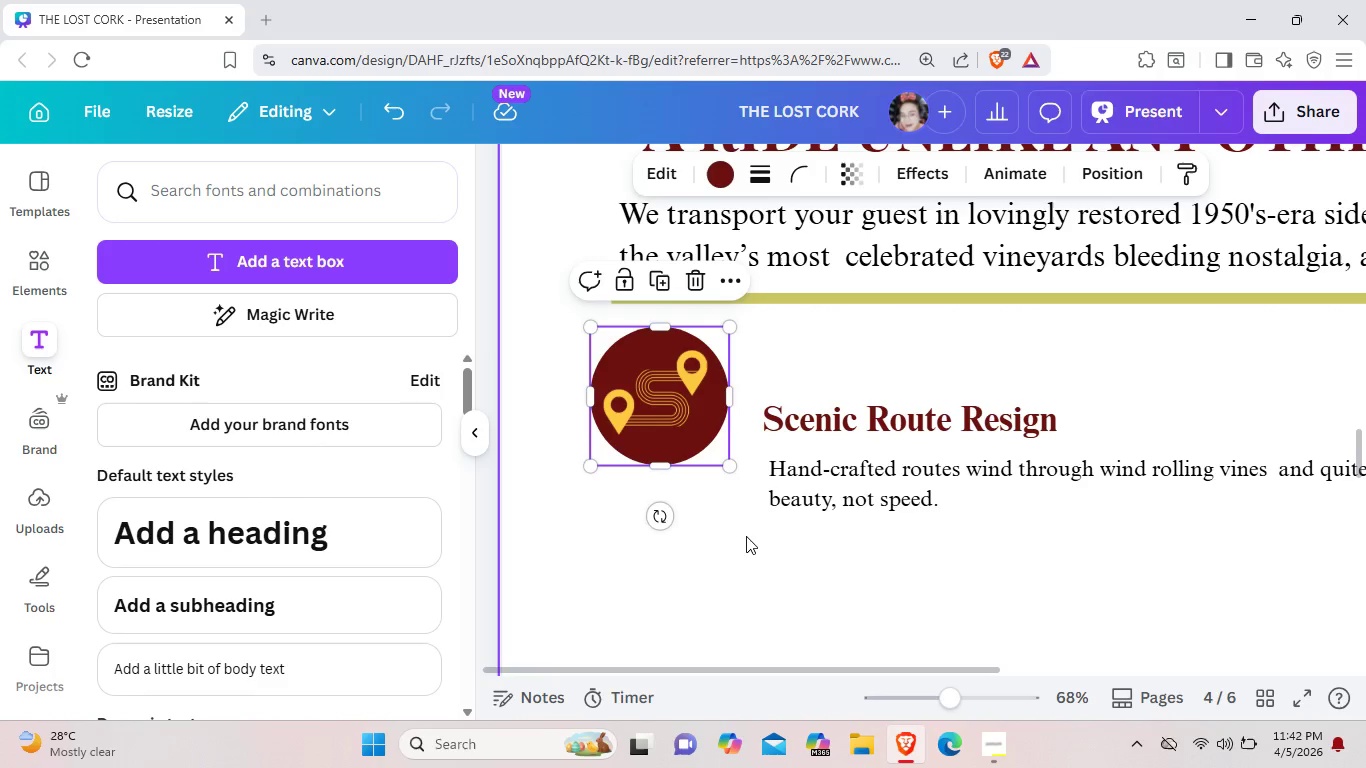 
left_click([746, 536])
 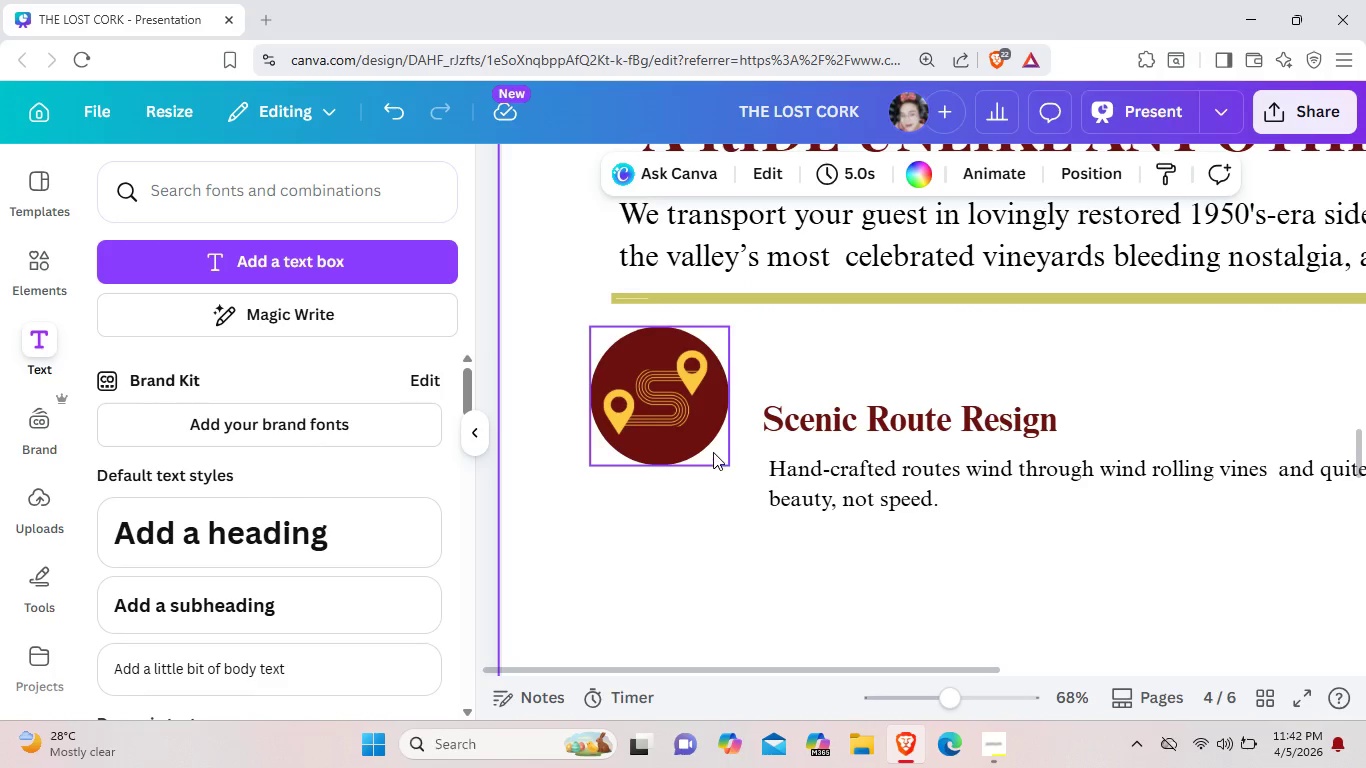 
left_click([713, 452])
 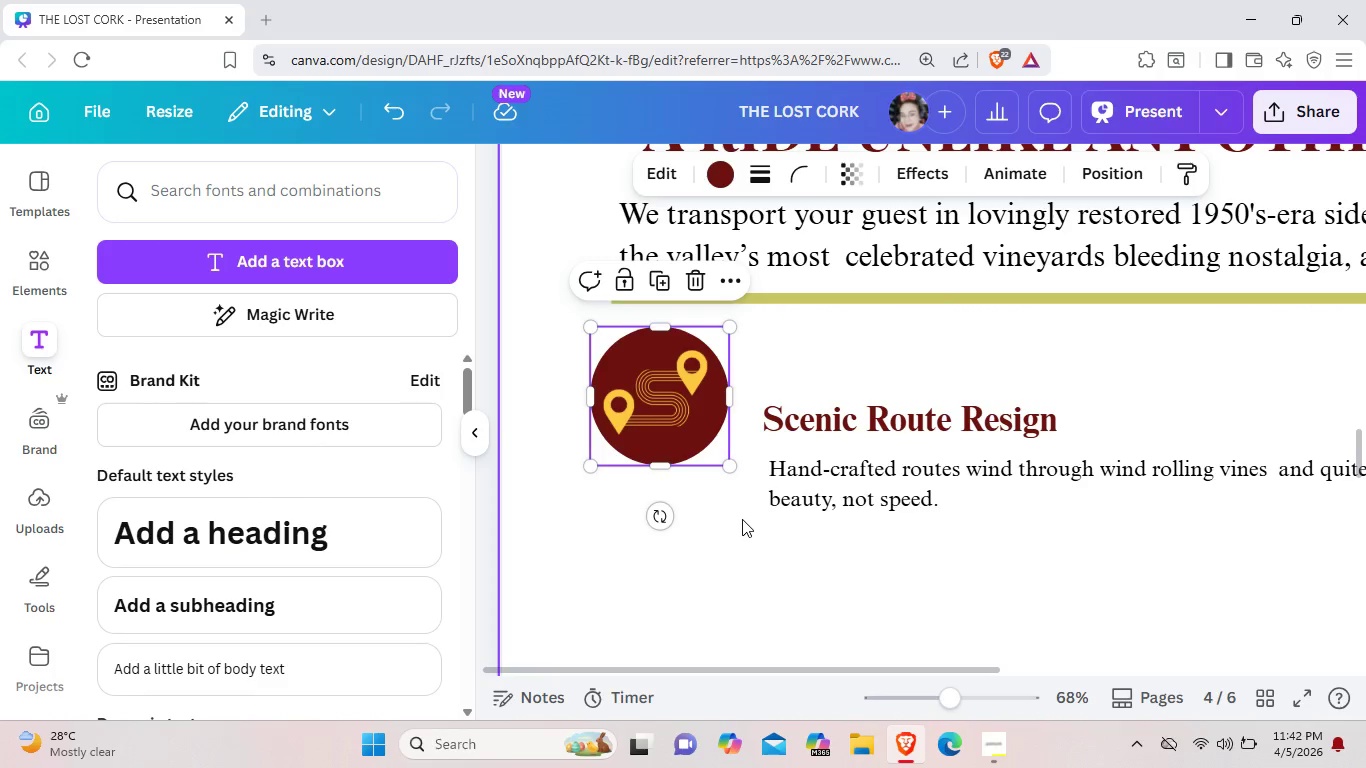 
left_click([742, 519])
 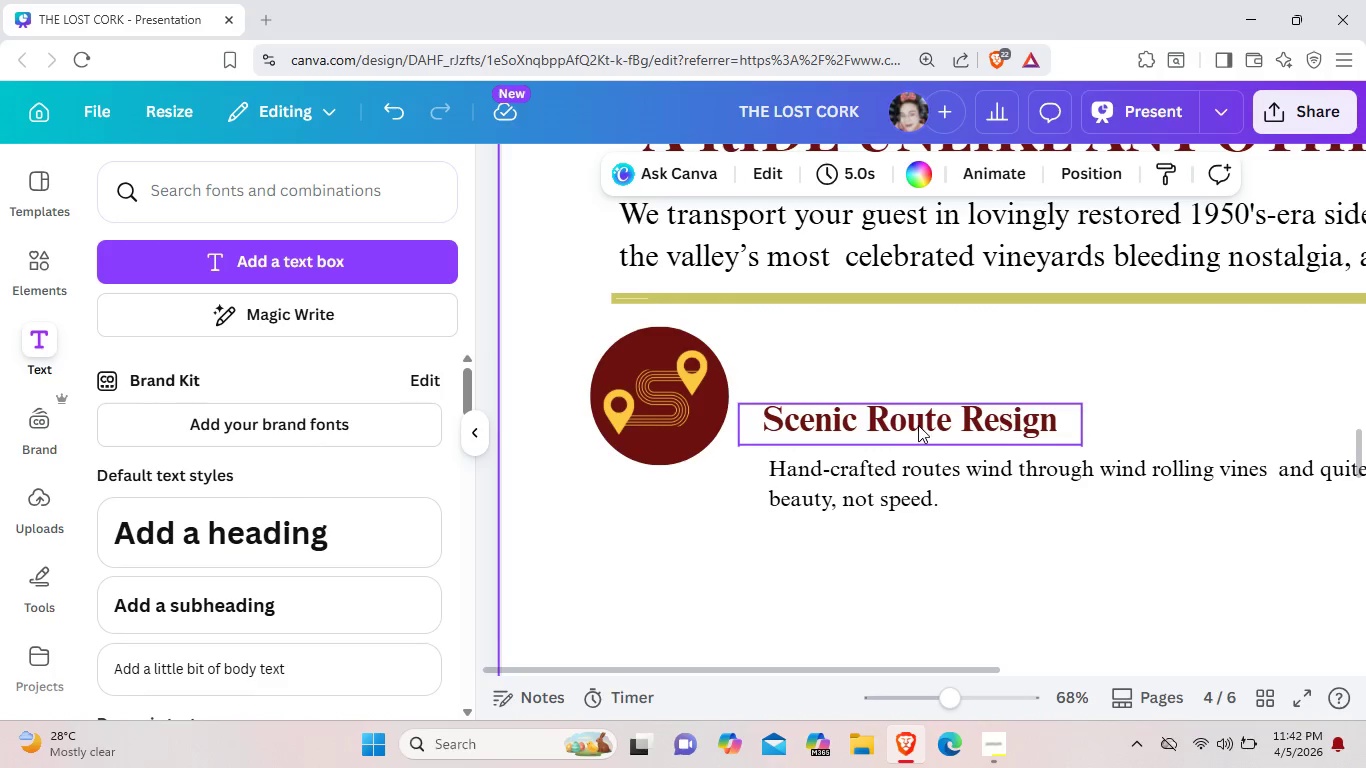 
left_click_drag(start_coordinate=[918, 426], to_coordinate=[921, 351])
 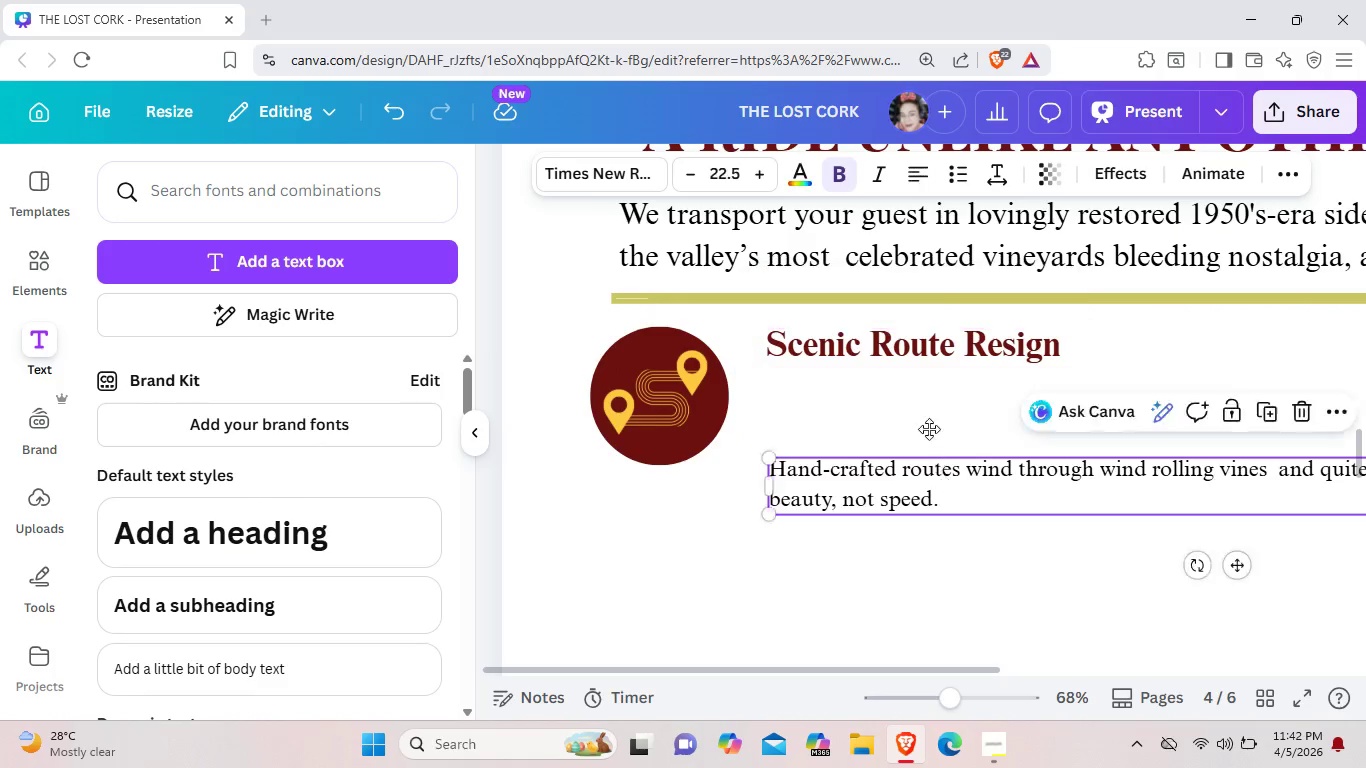 
left_click_drag(start_coordinate=[940, 471], to_coordinate=[918, 405])
 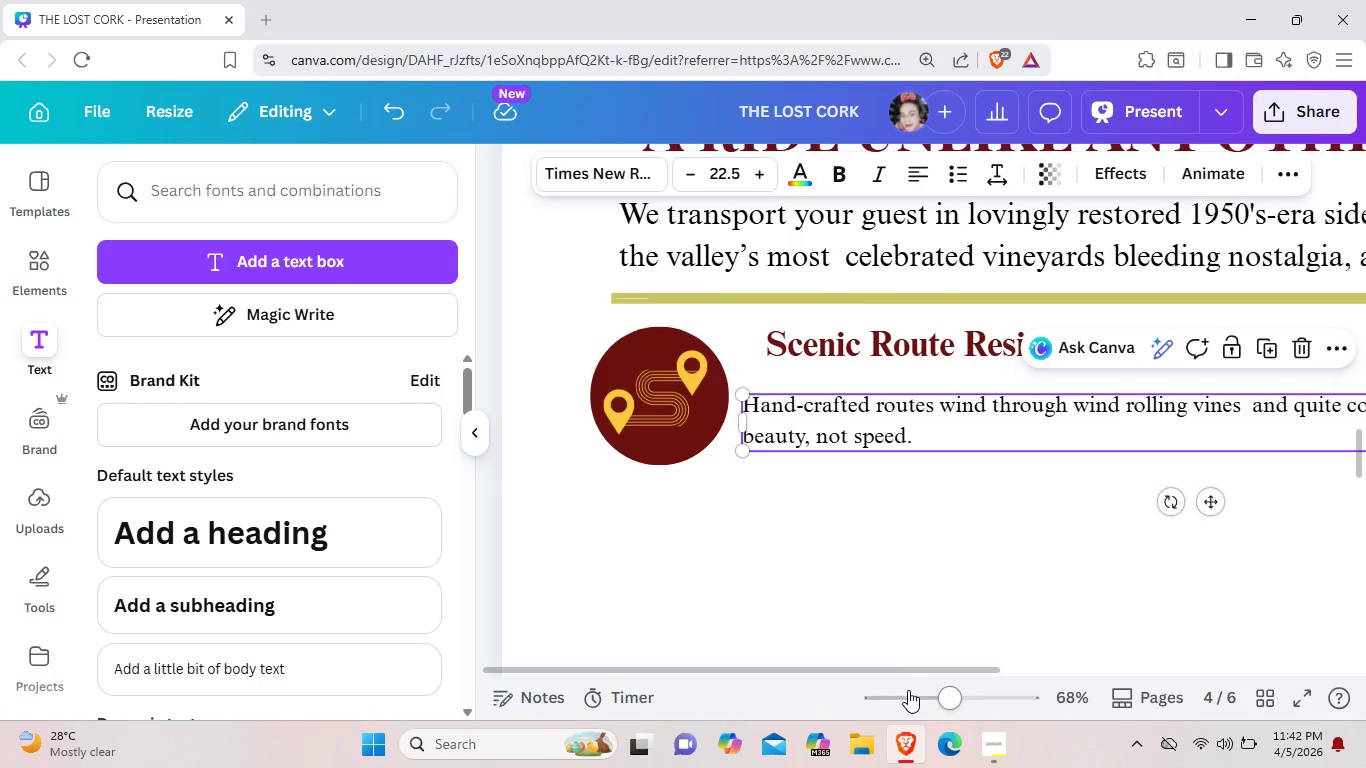 
left_click([908, 690])
 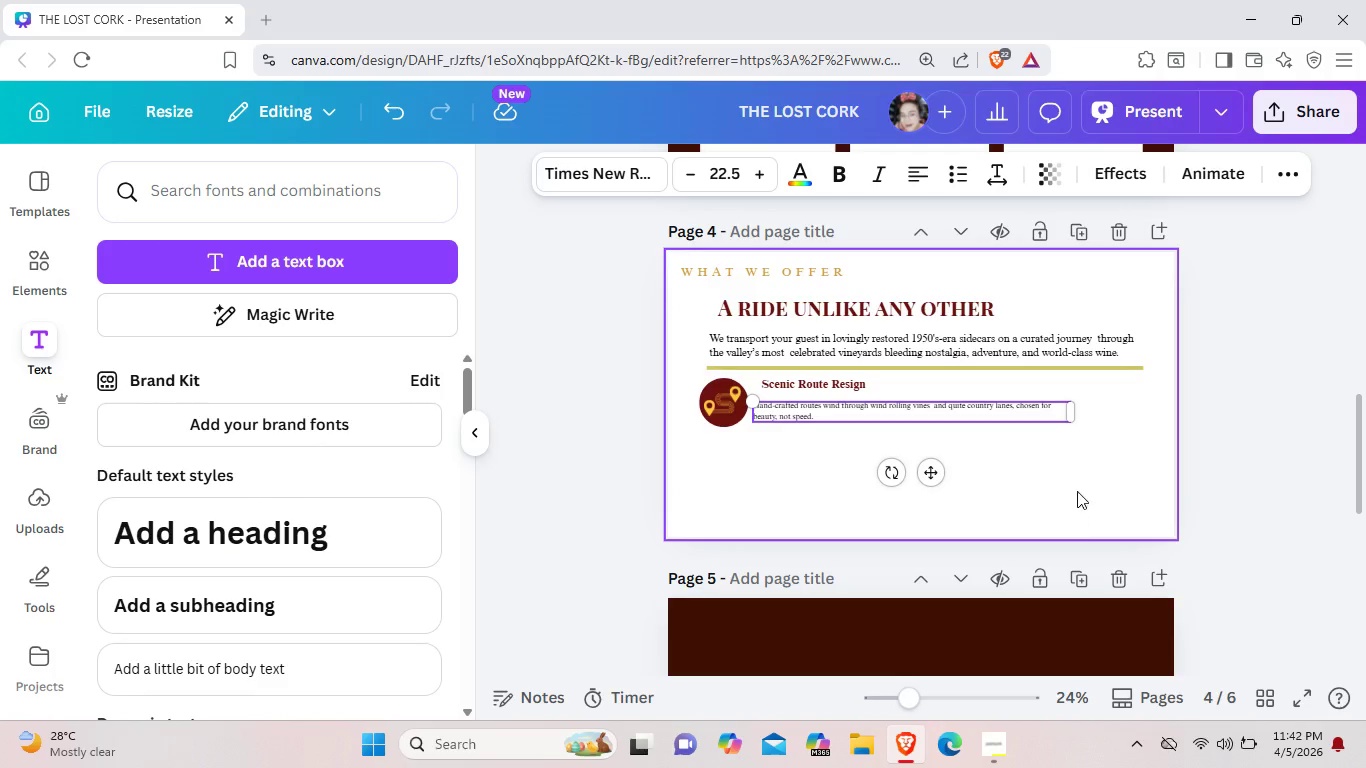 
left_click([1077, 487])
 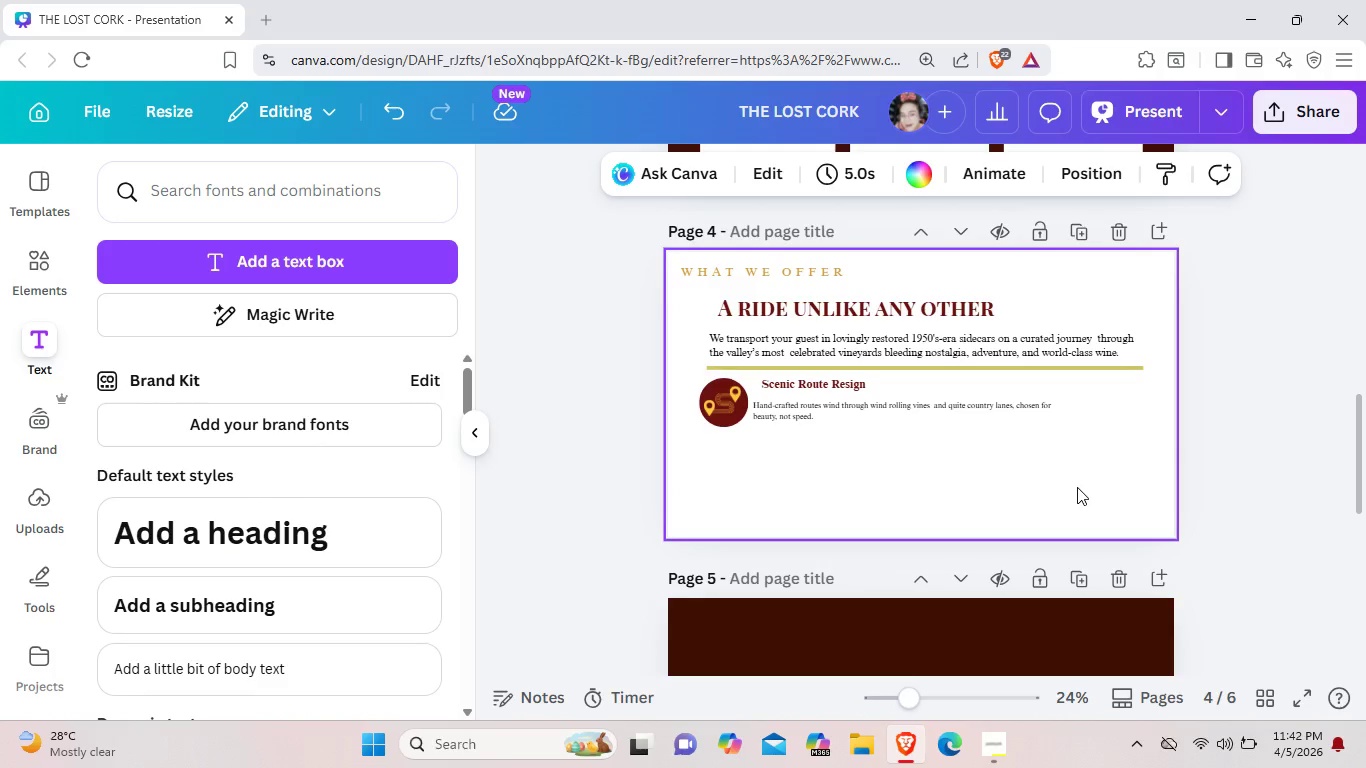 
wait(8.14)
 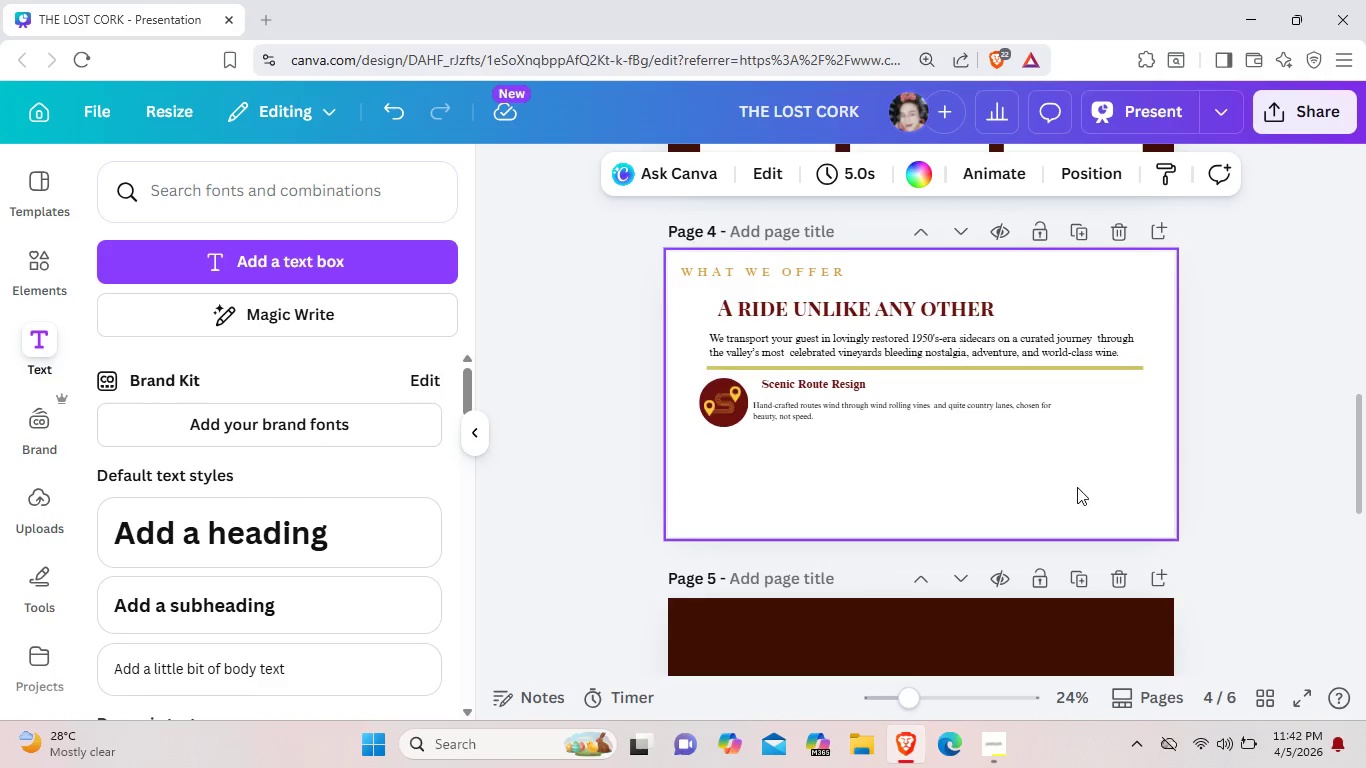 
left_click([1073, 368])
 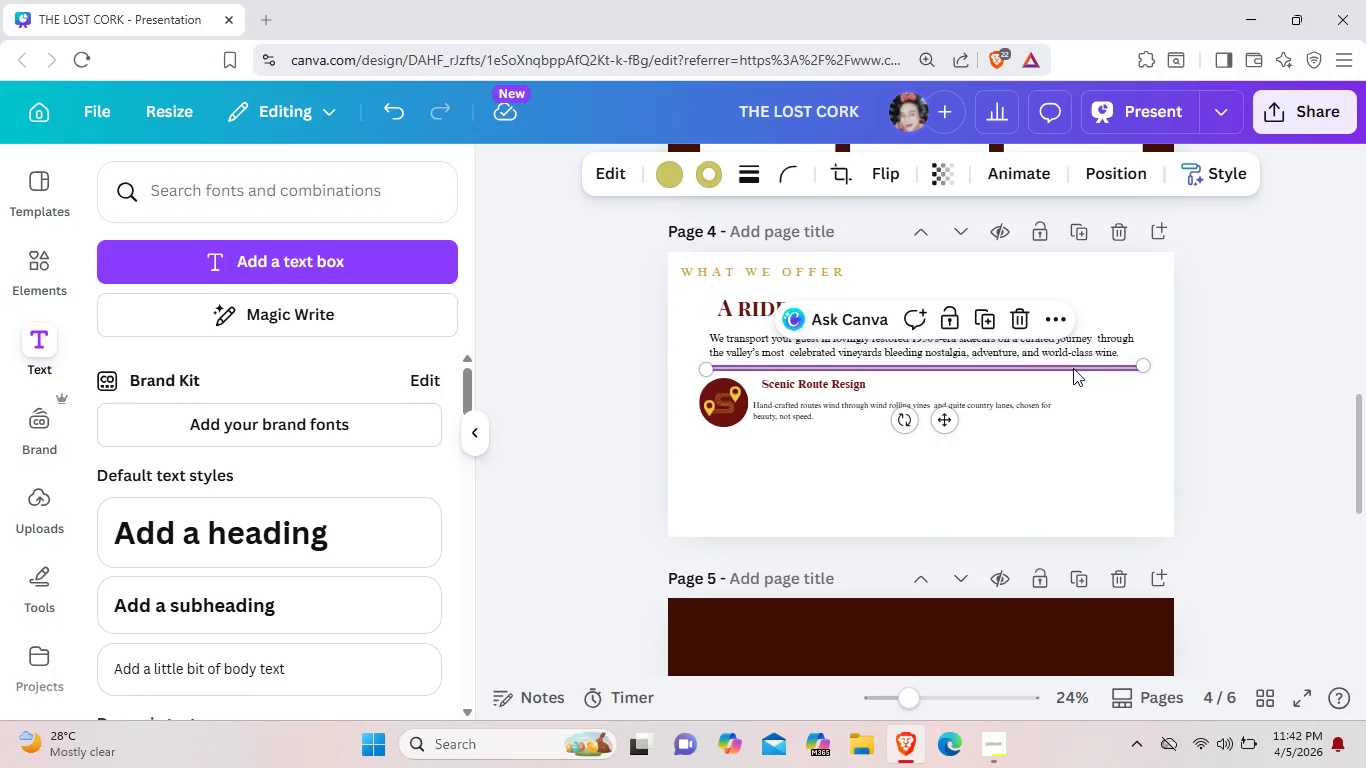 
key(Control+C)
 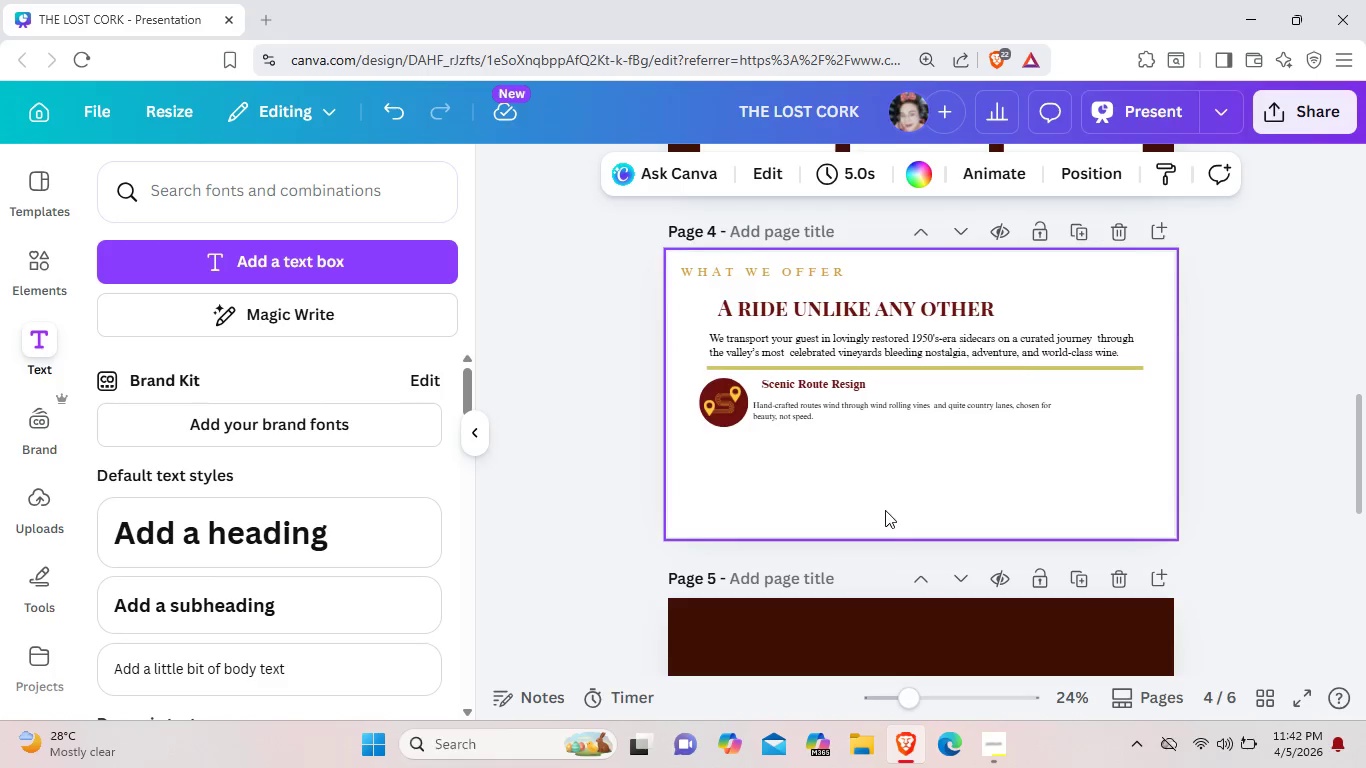 
key(Control+ControlLeft)
 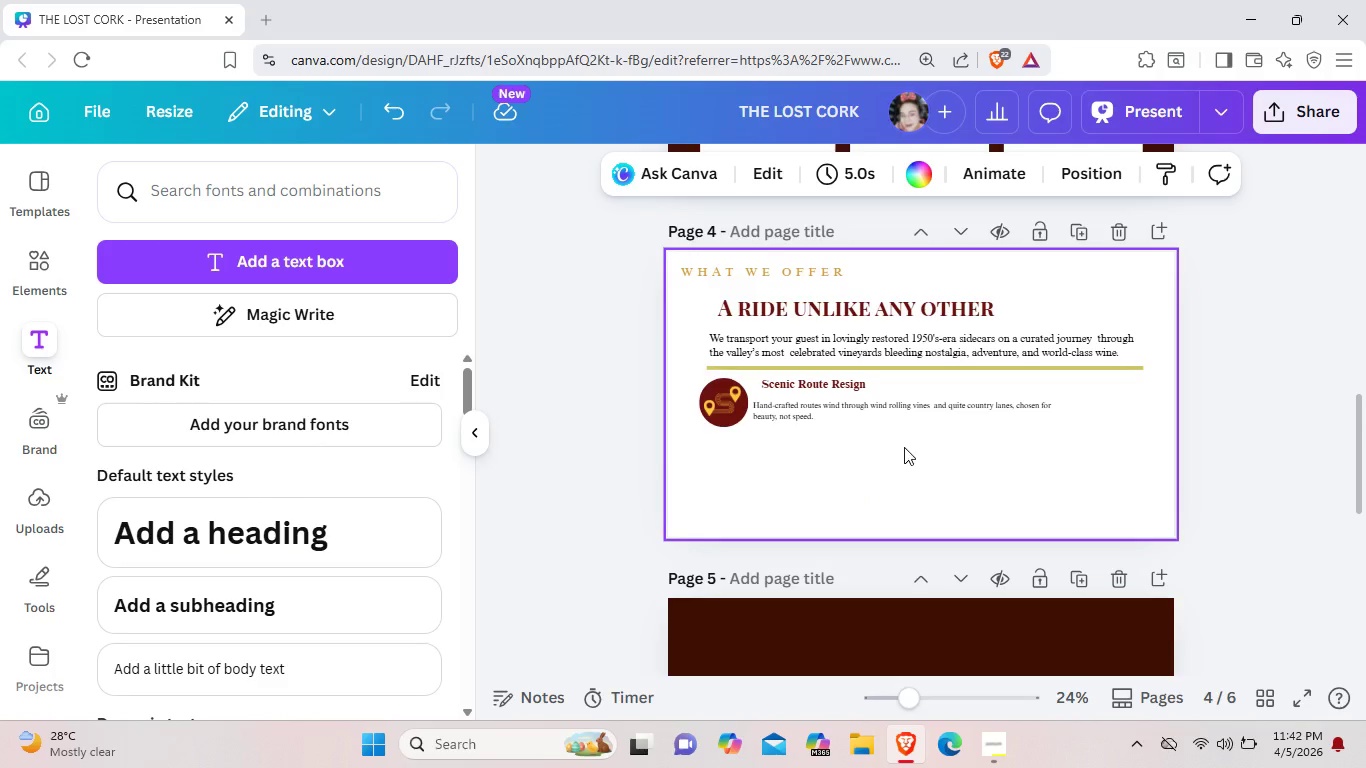 
key(Control+V)
 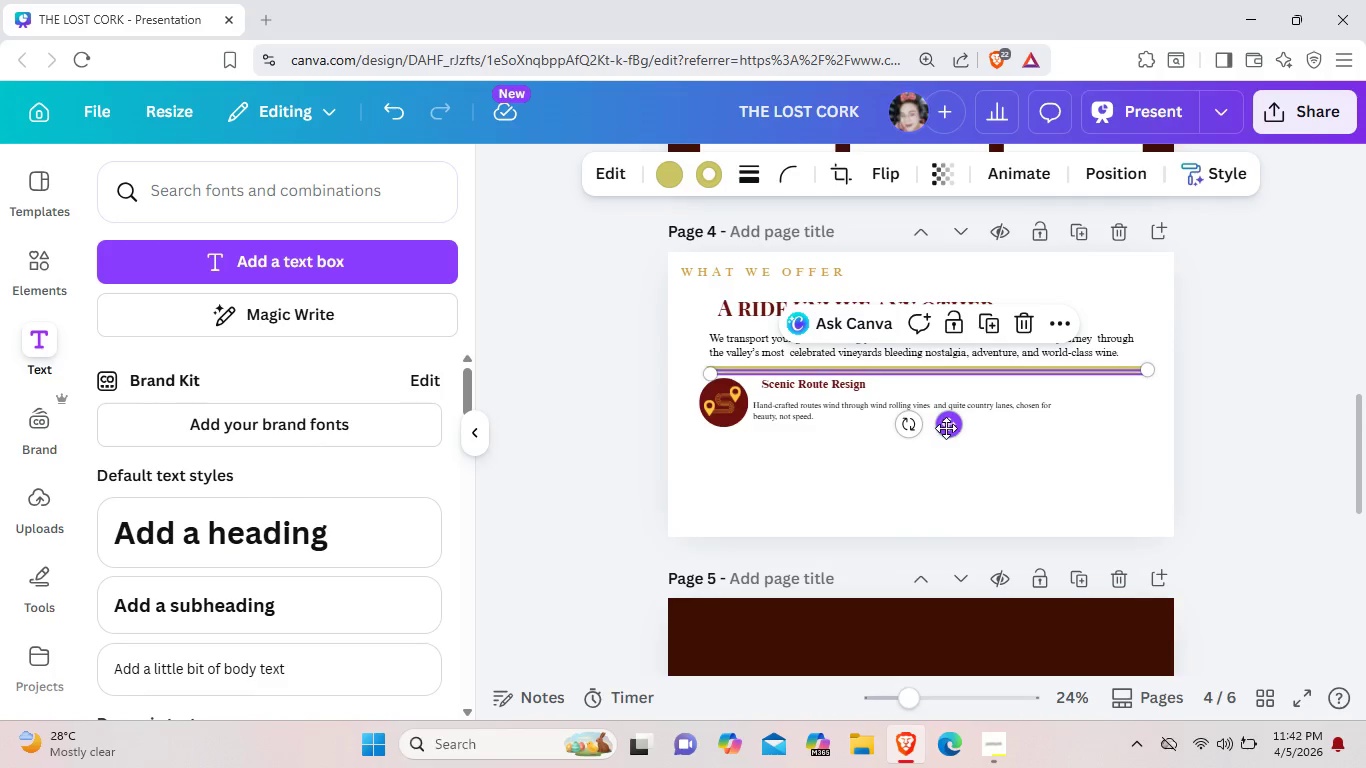 
left_click_drag(start_coordinate=[946, 428], to_coordinate=[946, 500])
 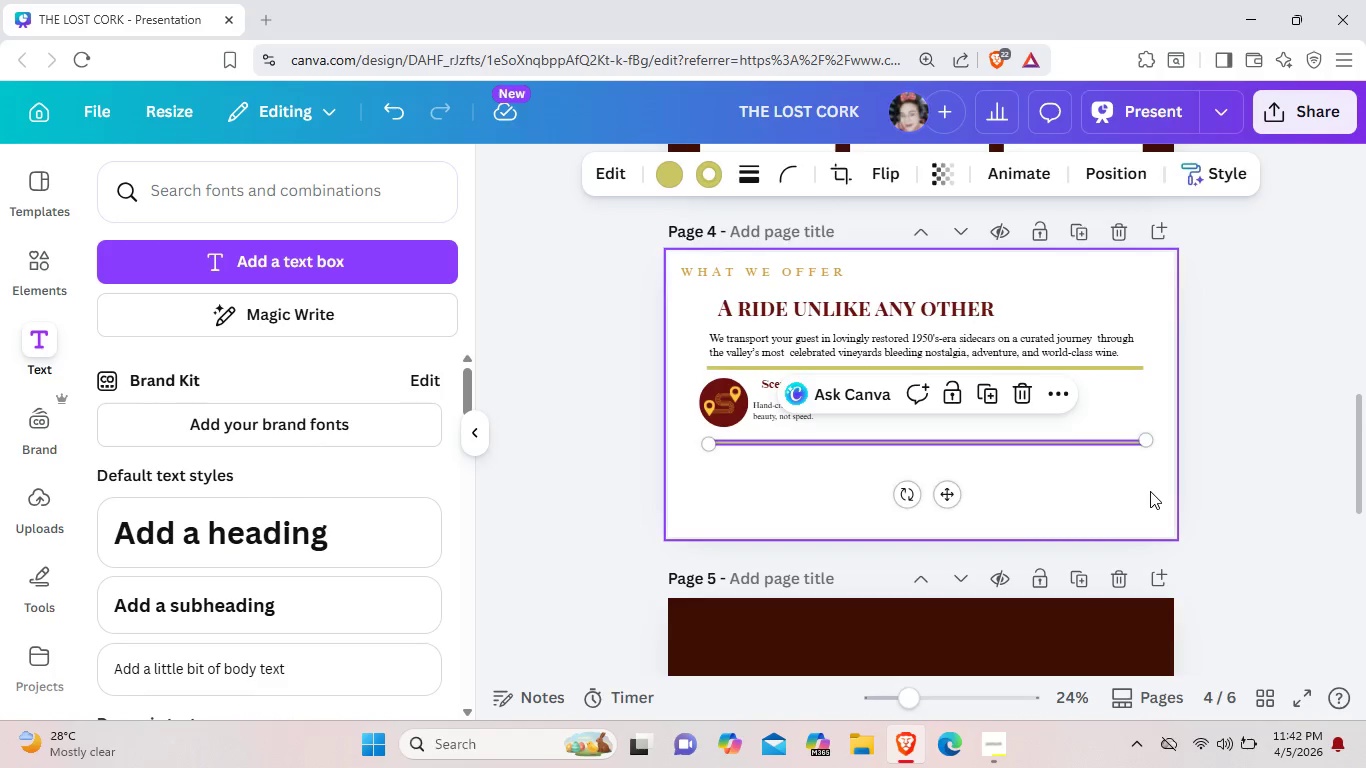 
left_click([1150, 491])
 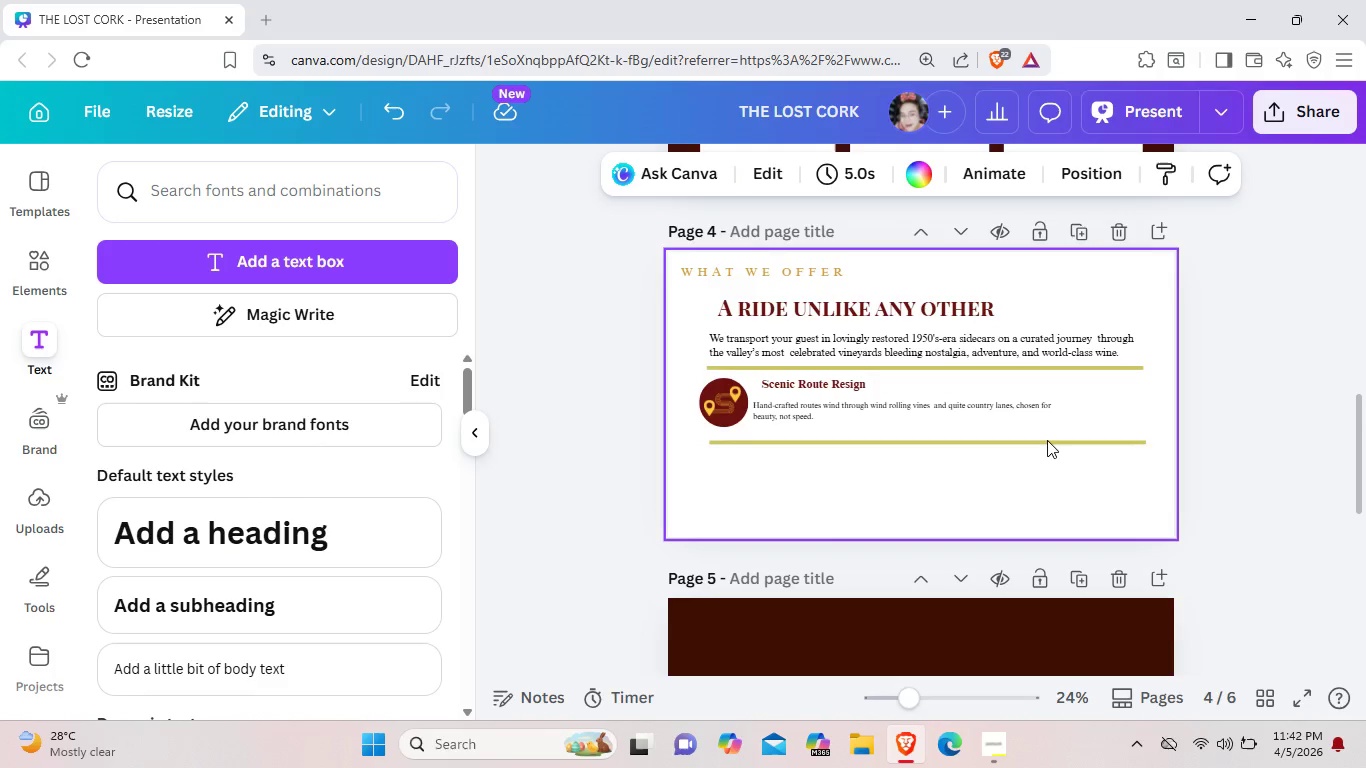 
left_click_drag(start_coordinate=[1047, 441], to_coordinate=[1043, 436])
 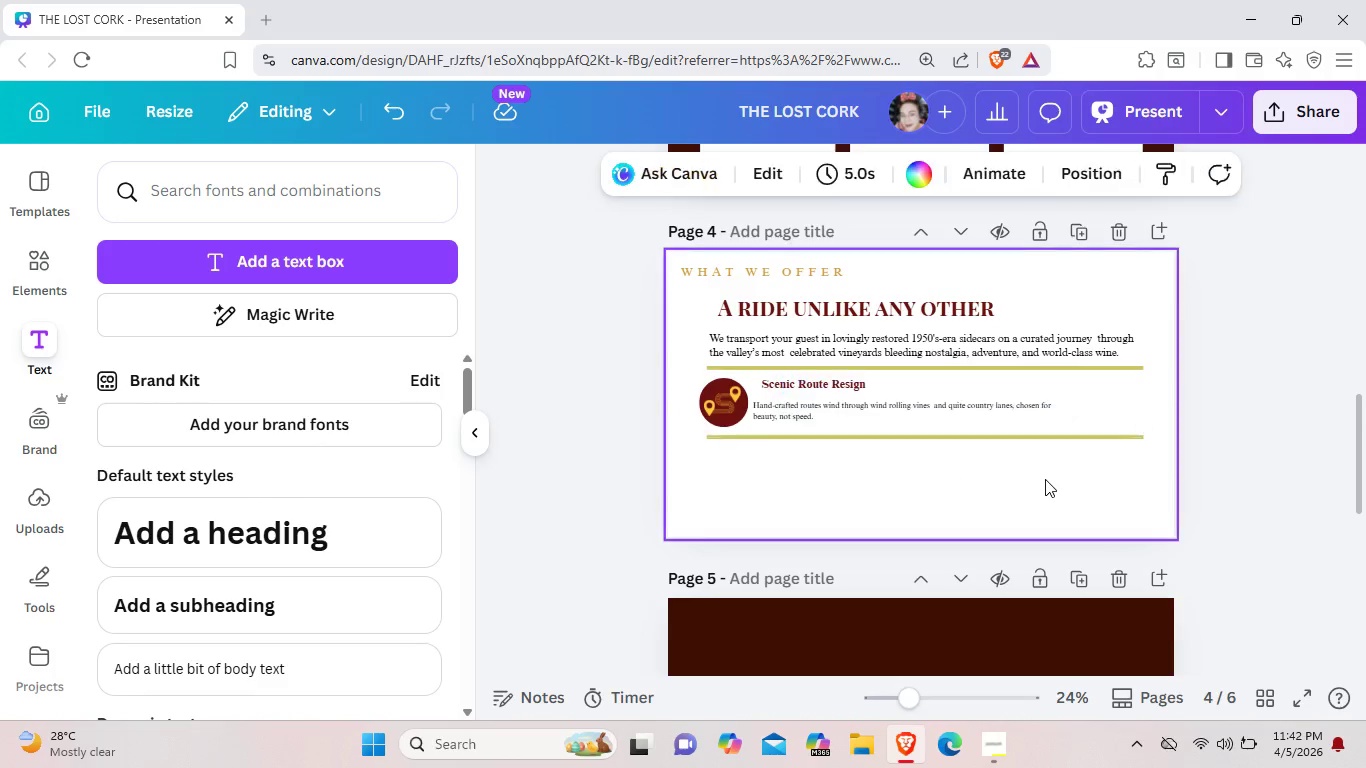 
left_click([1045, 479])
 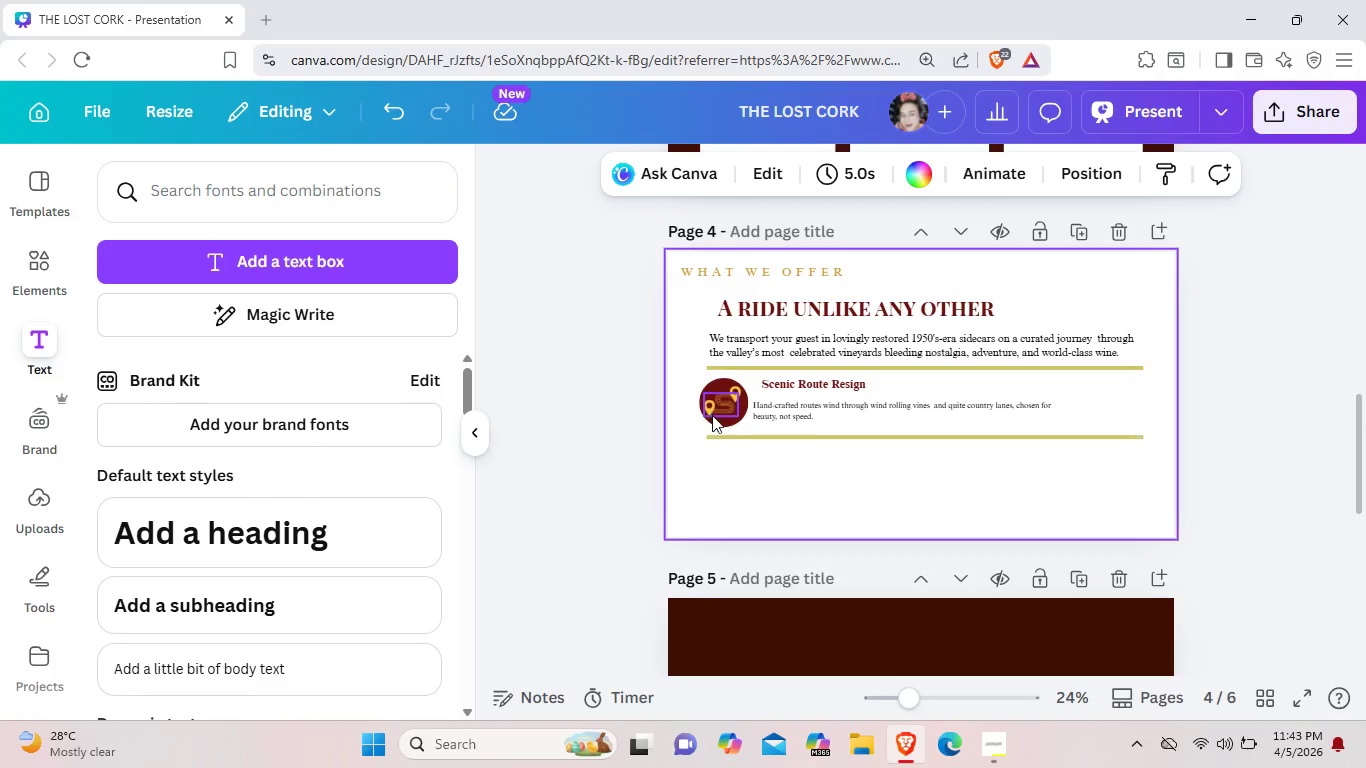 
wait(6.25)
 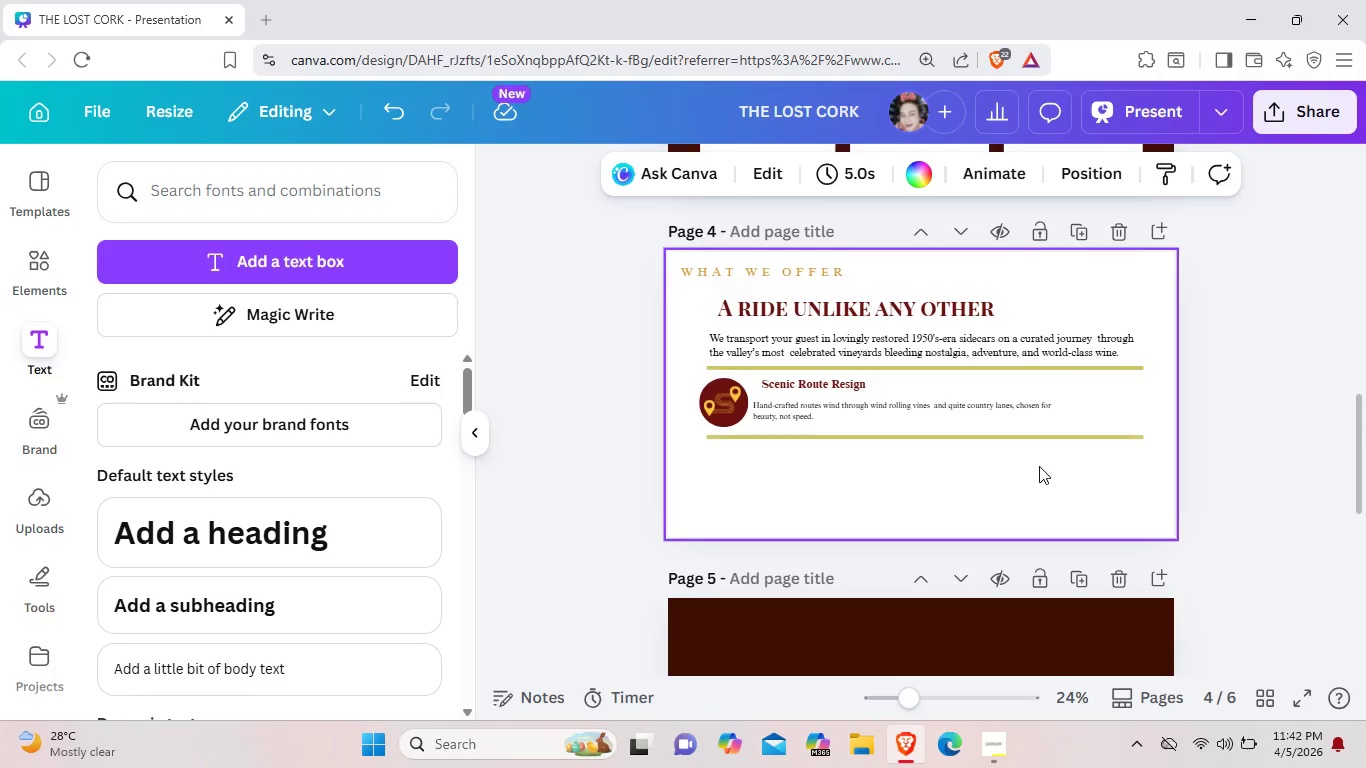 
left_click([42, 254])
 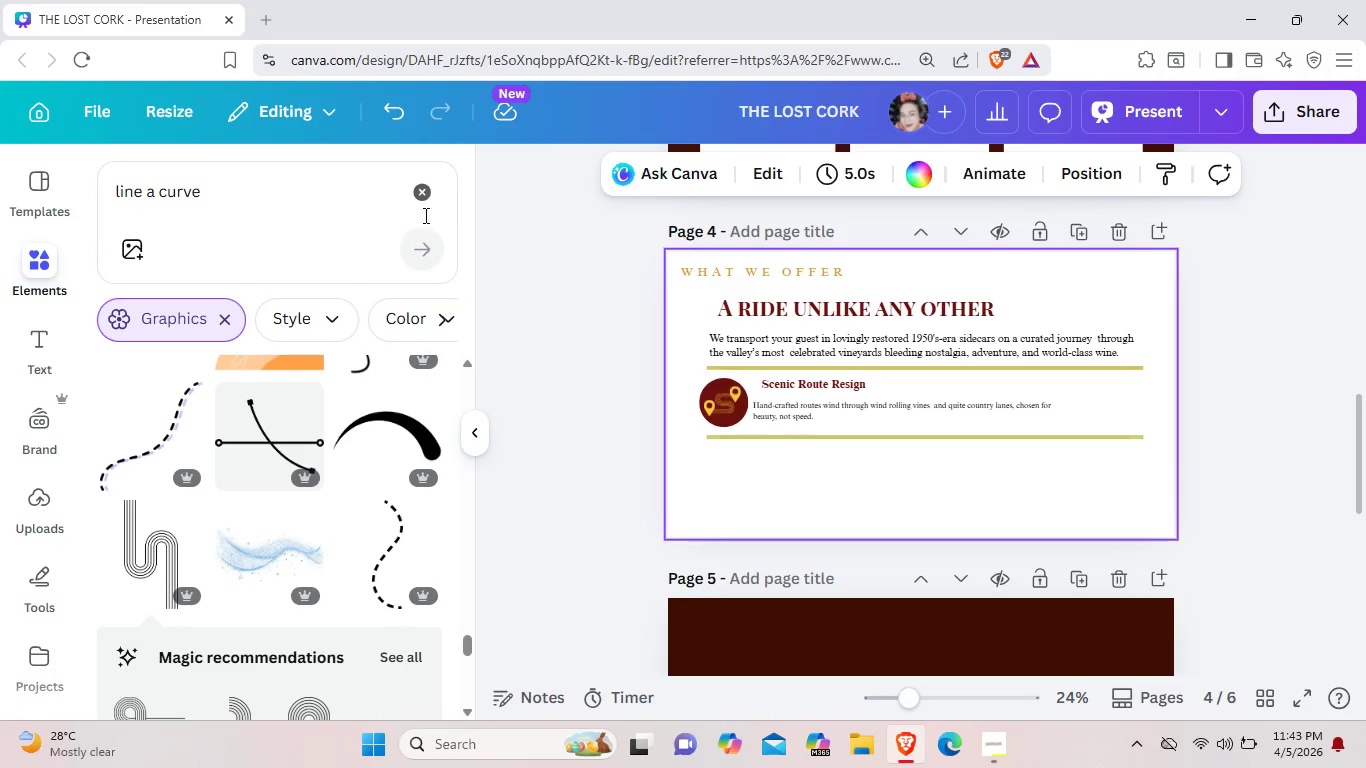 
left_click([425, 210])
 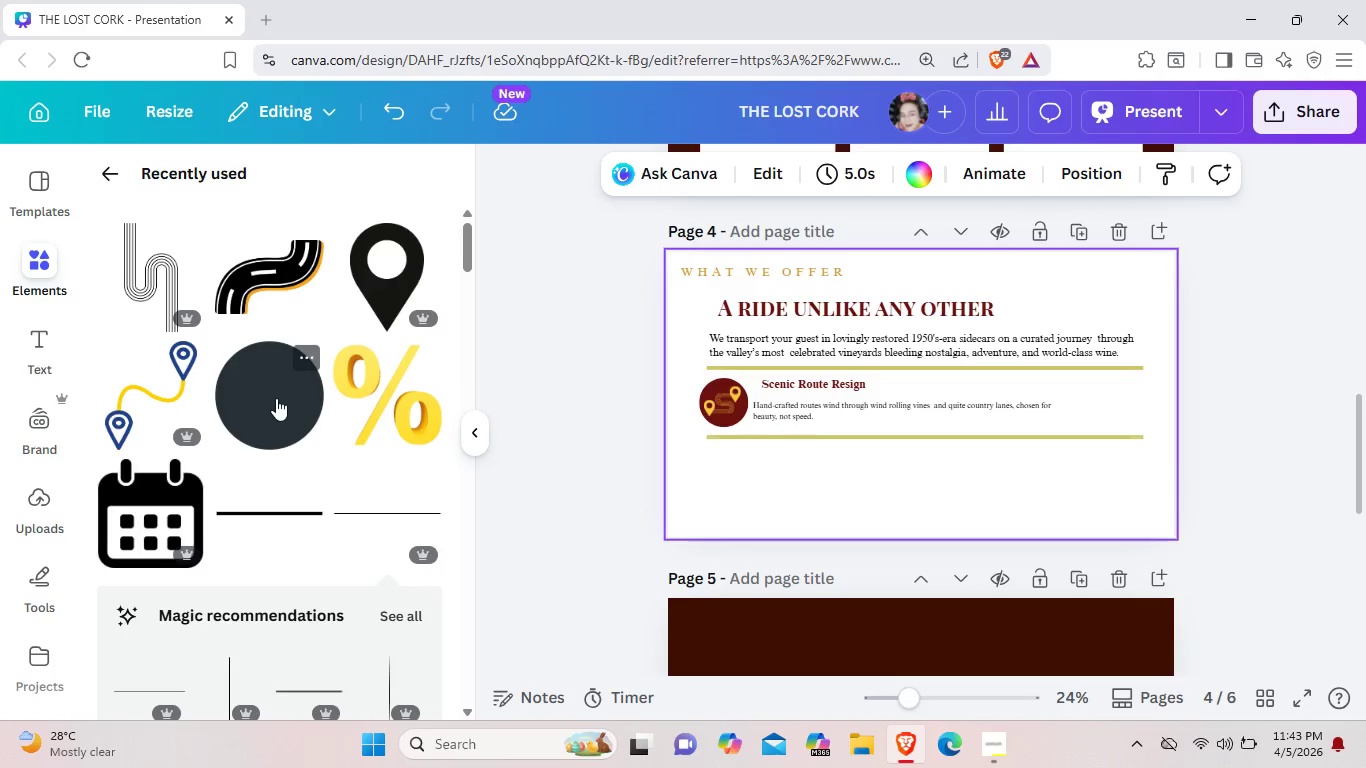 
left_click([276, 398])
 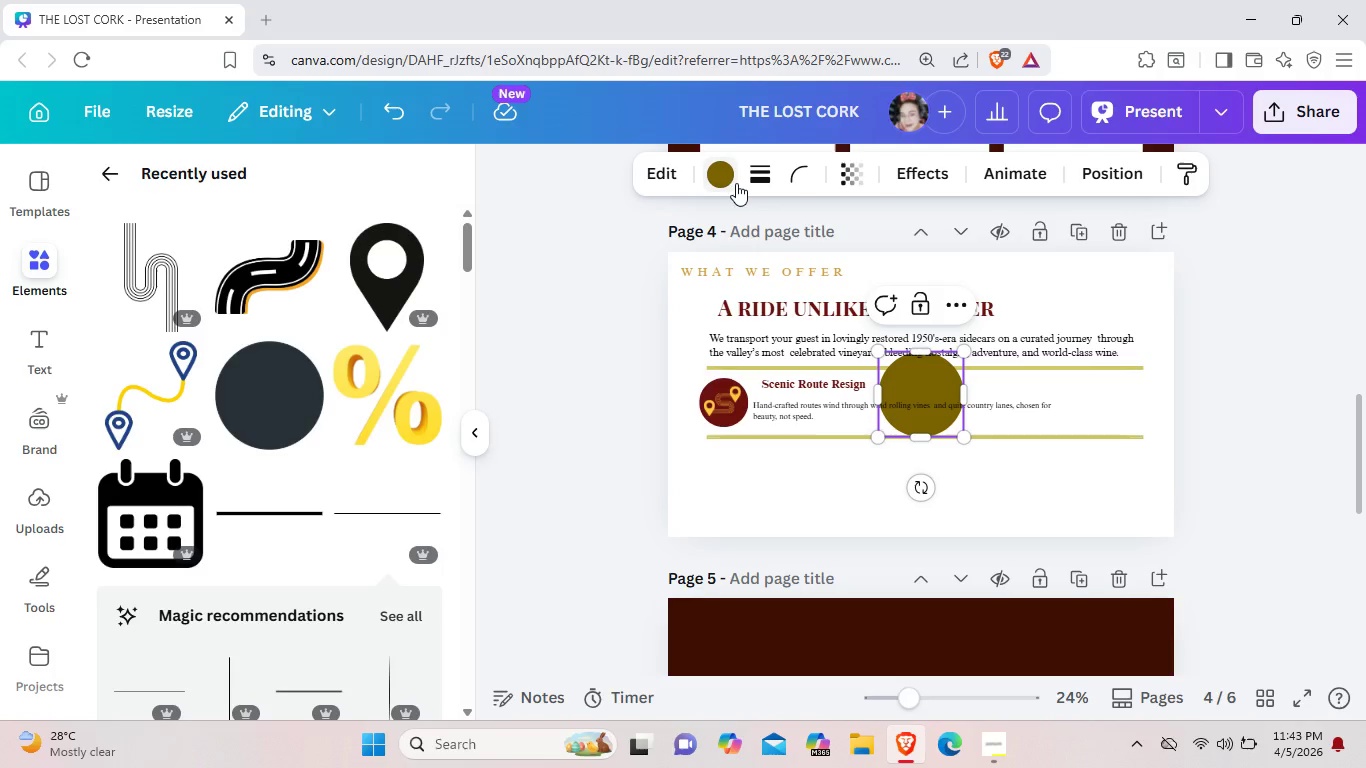 
left_click([736, 178])
 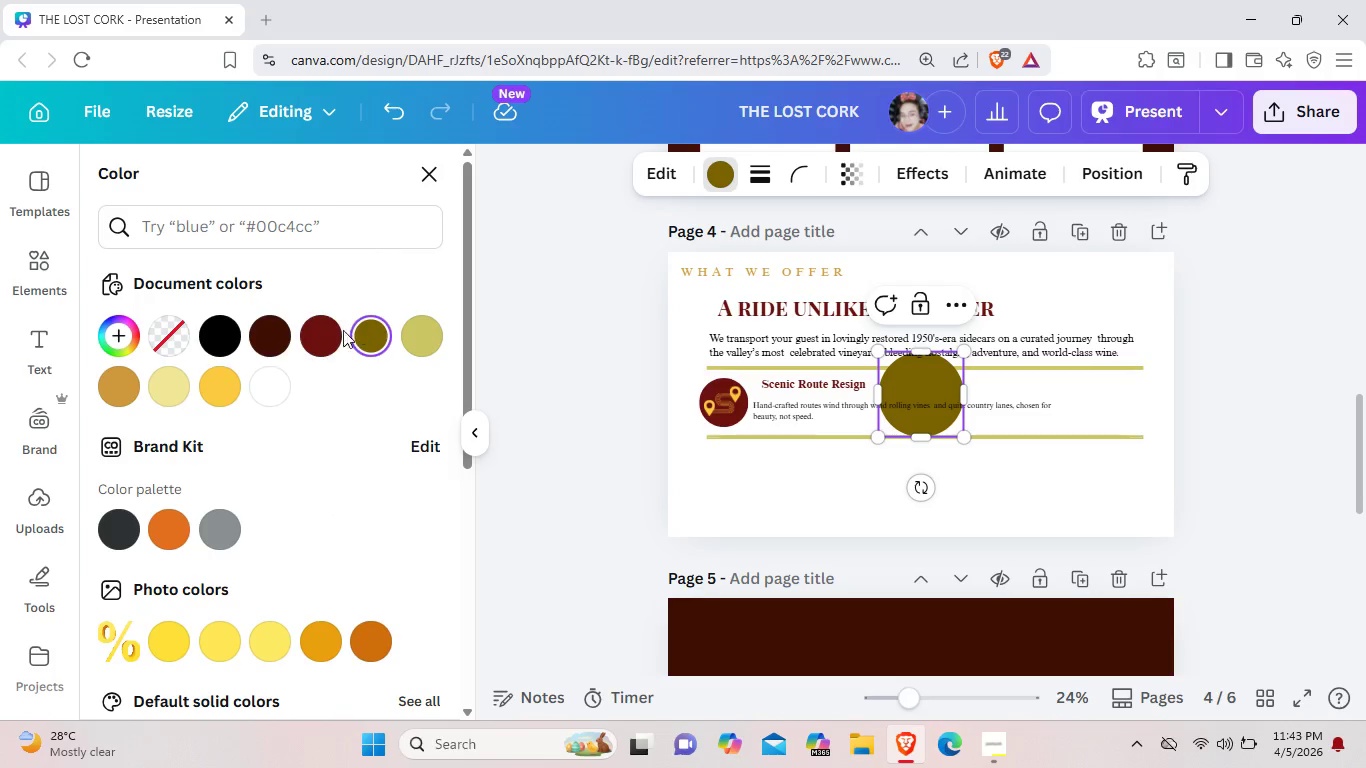 
left_click([331, 334])
 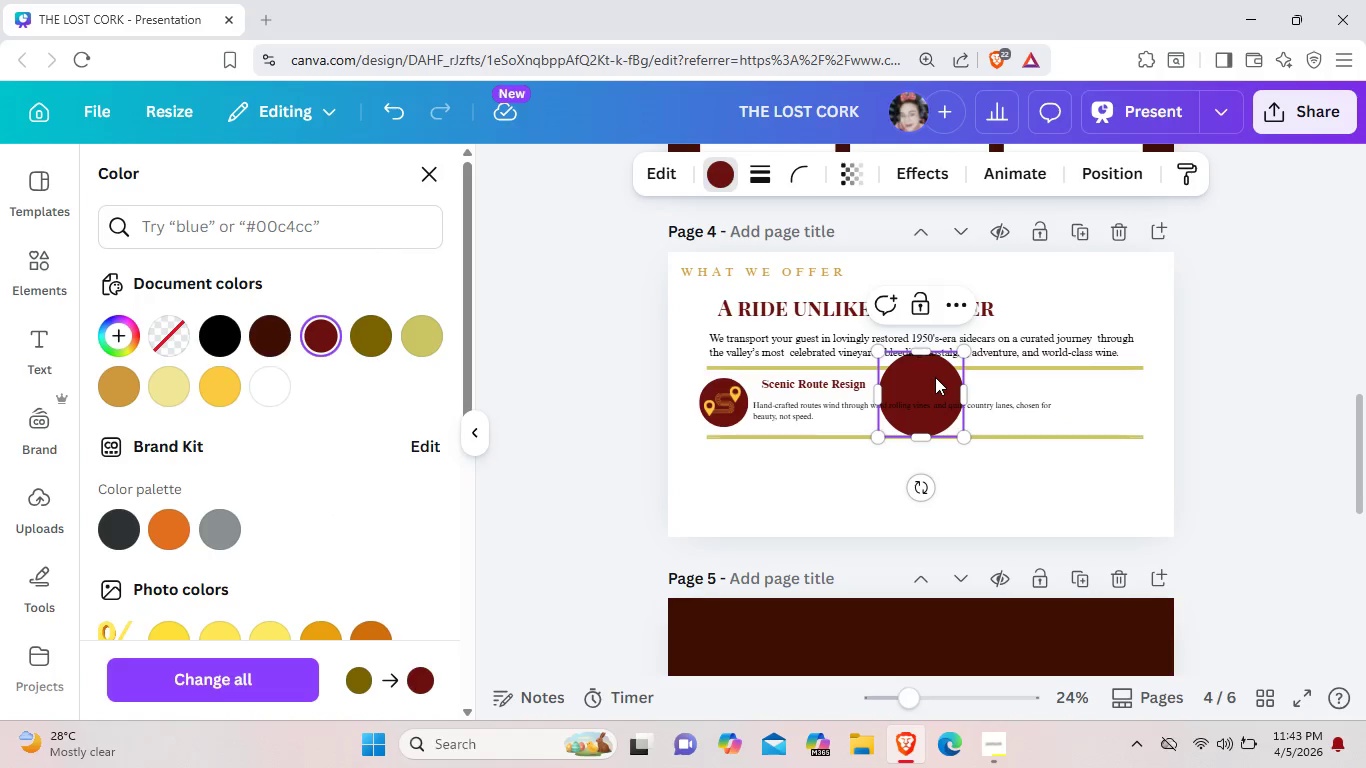 
left_click_drag(start_coordinate=[935, 377], to_coordinate=[748, 476])
 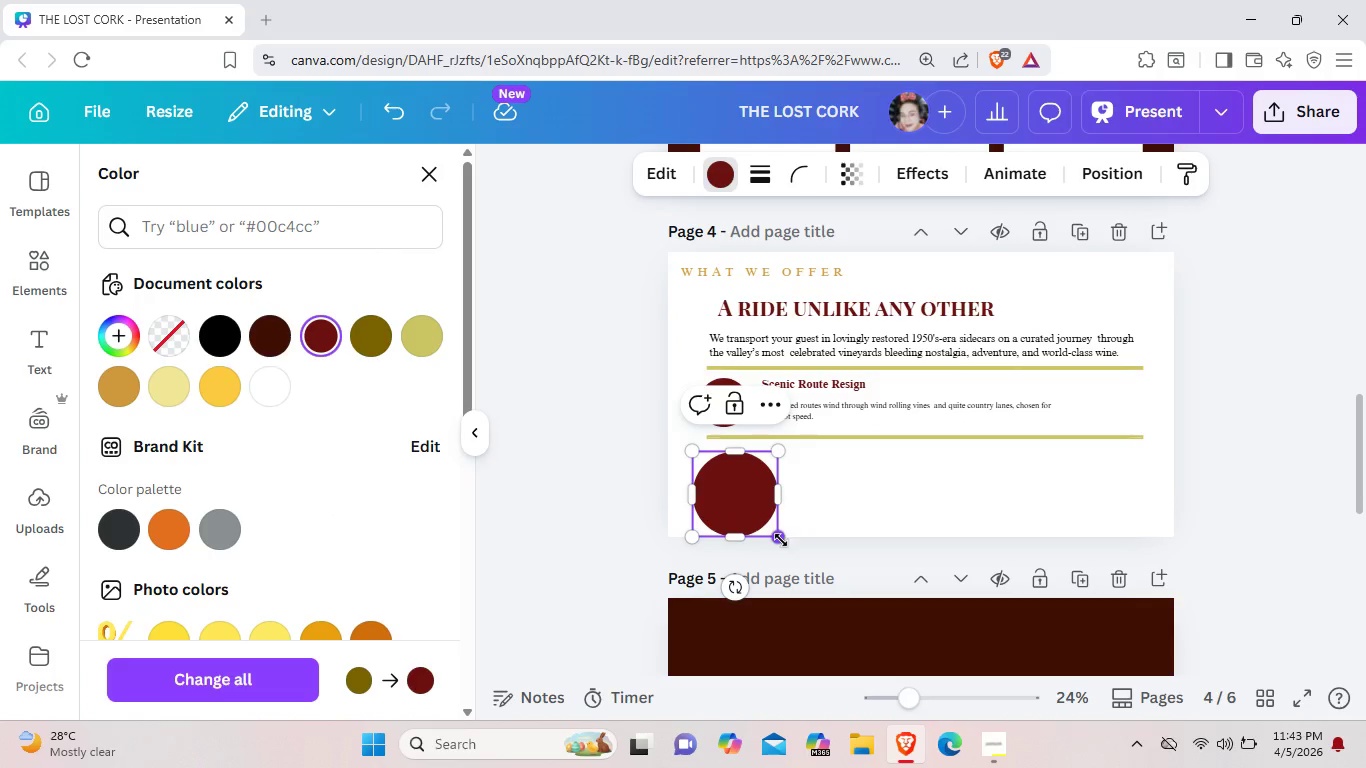 
left_click_drag(start_coordinate=[781, 540], to_coordinate=[749, 492])
 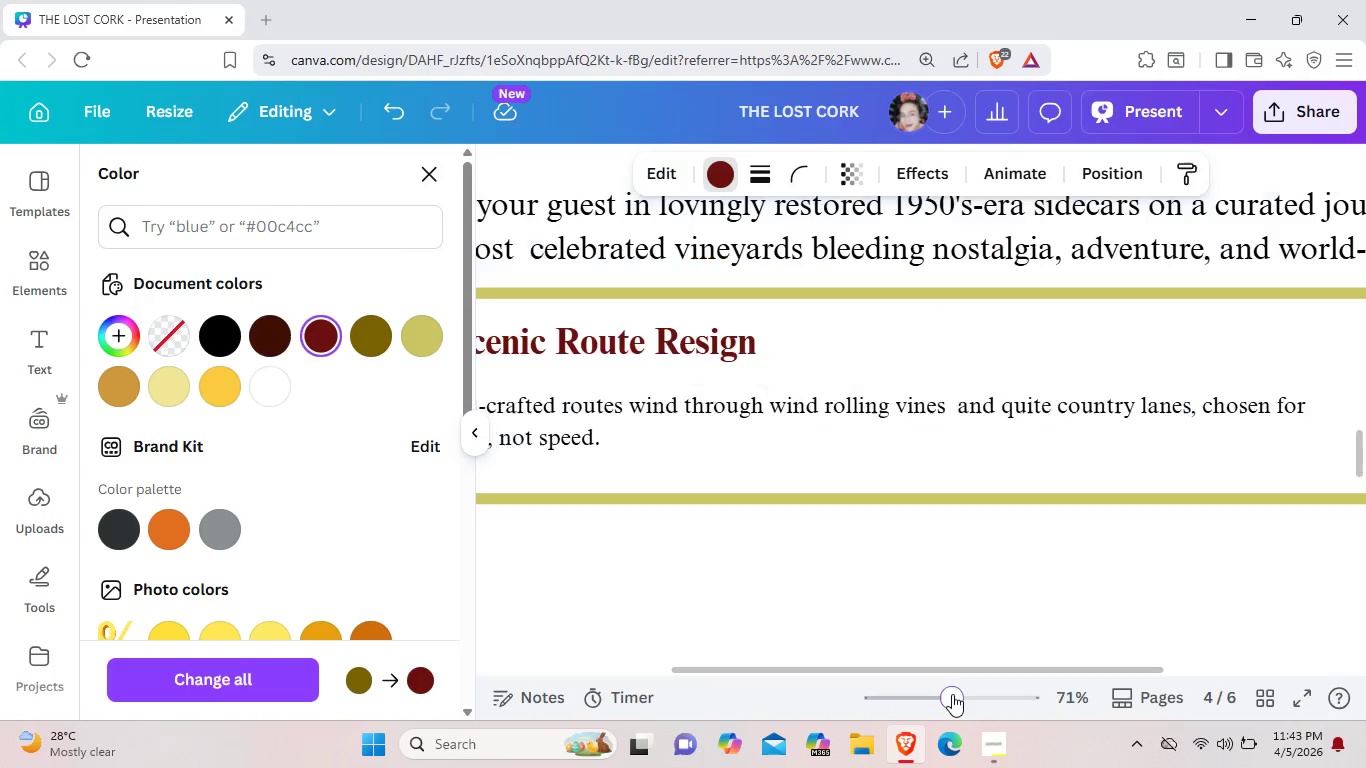 
left_click([952, 694])
 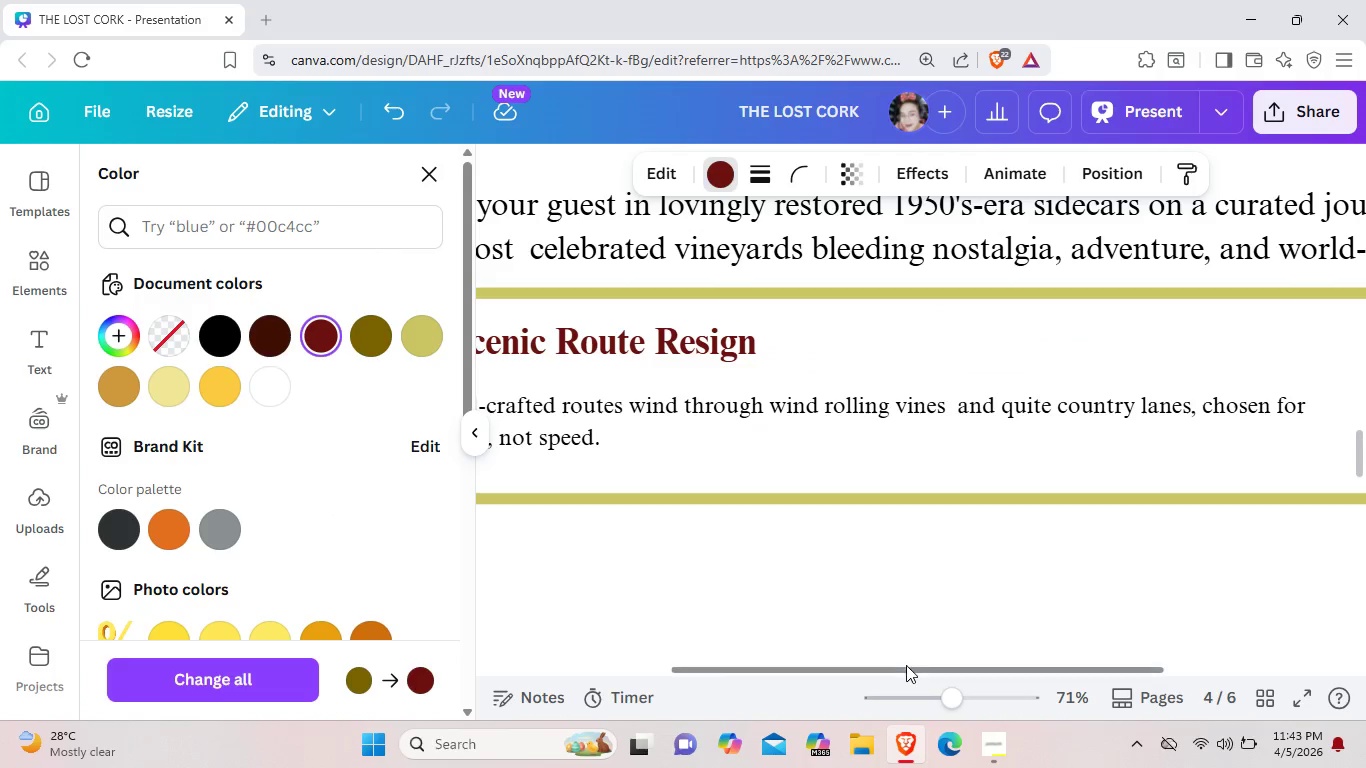 
left_click_drag(start_coordinate=[906, 667], to_coordinate=[716, 666])
 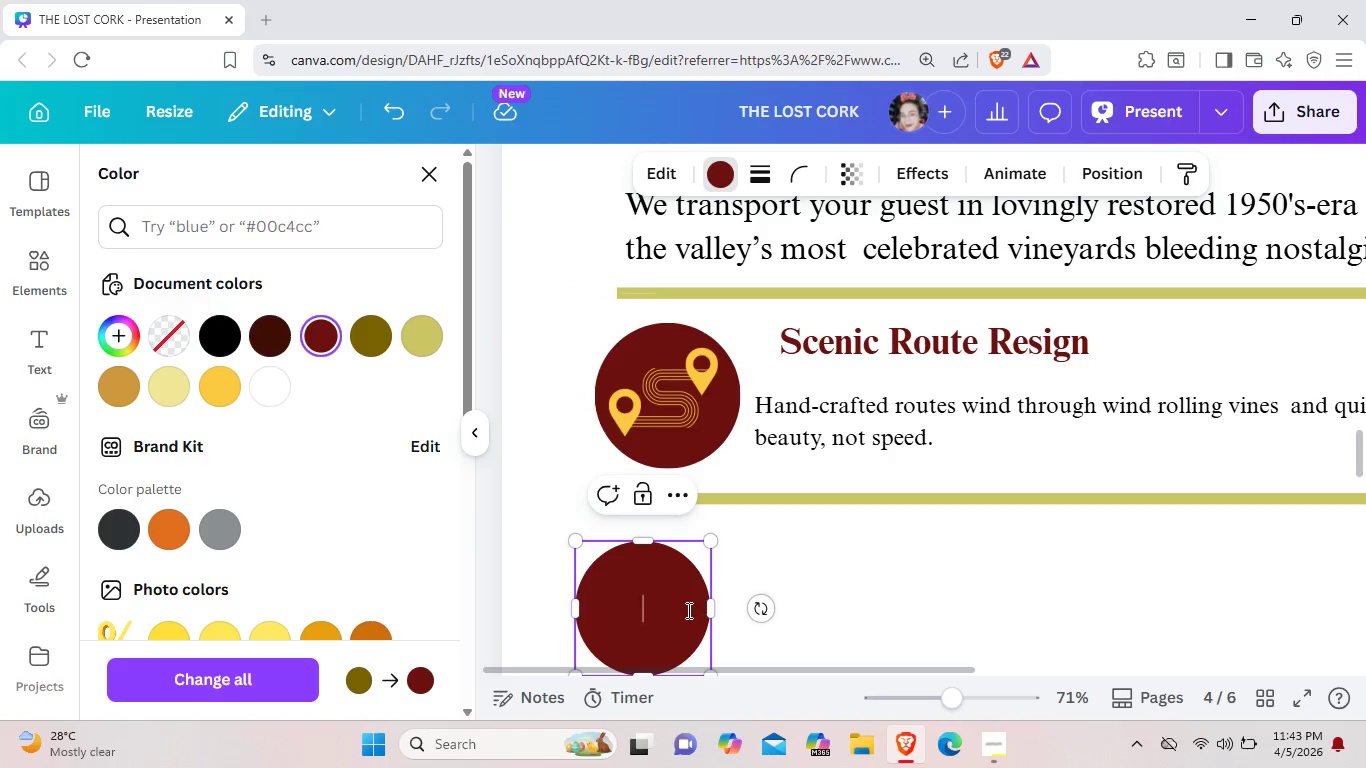 
left_click_drag(start_coordinate=[687, 612], to_coordinate=[722, 602])
 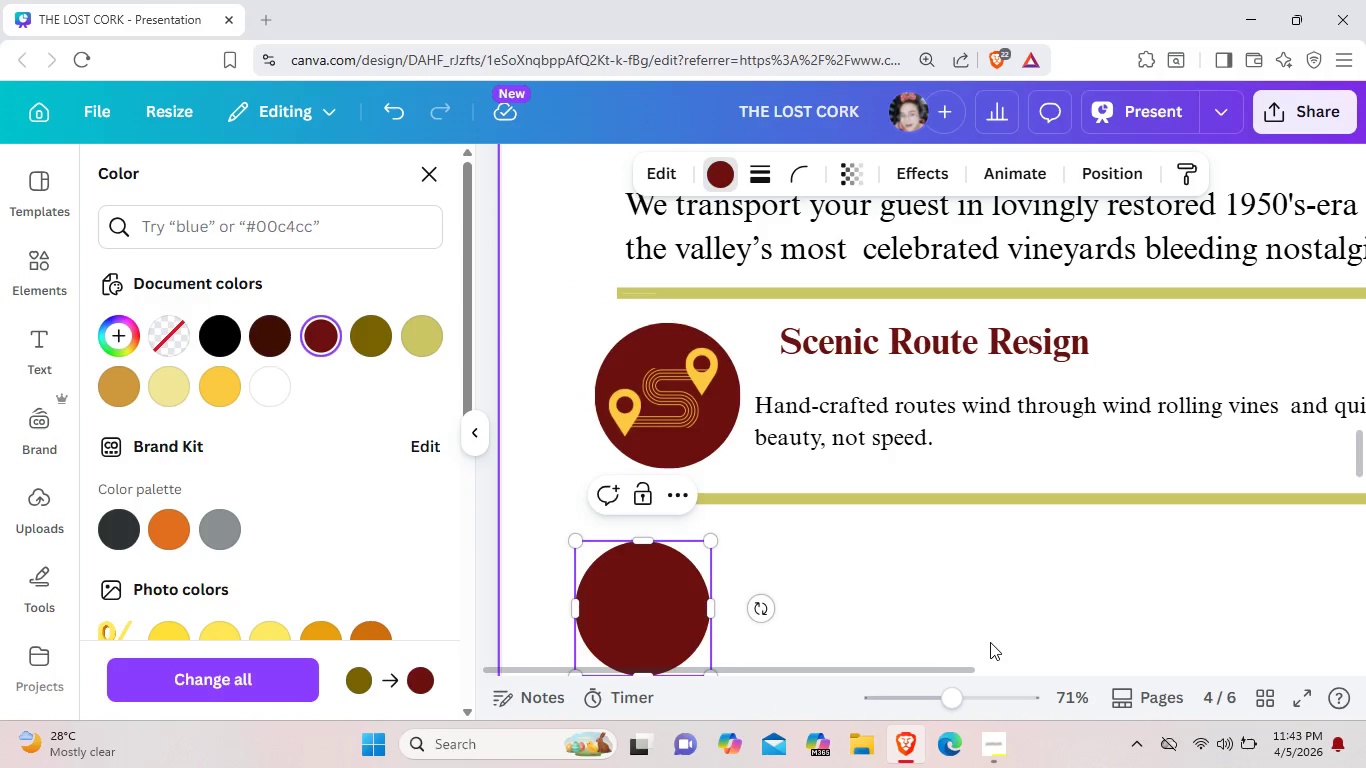 
left_click([990, 642])
 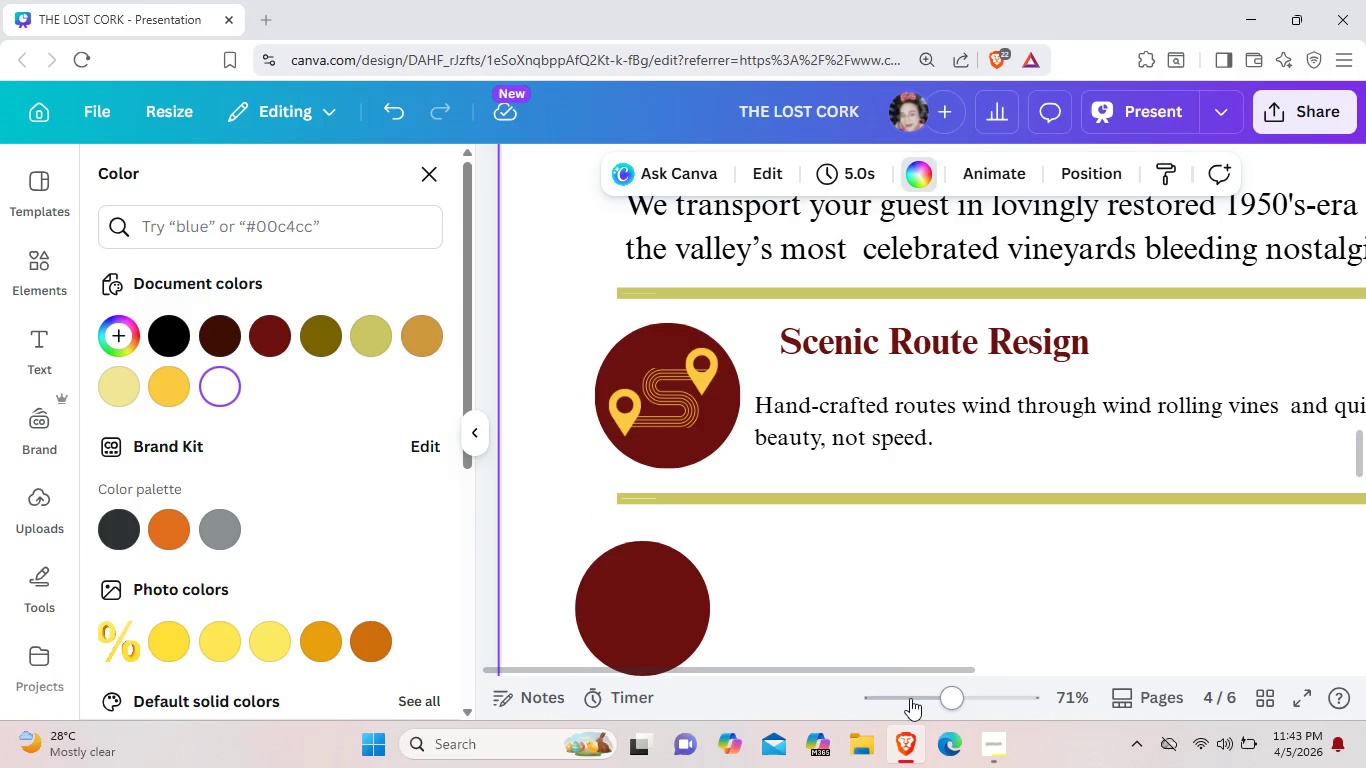 
left_click([919, 698])
 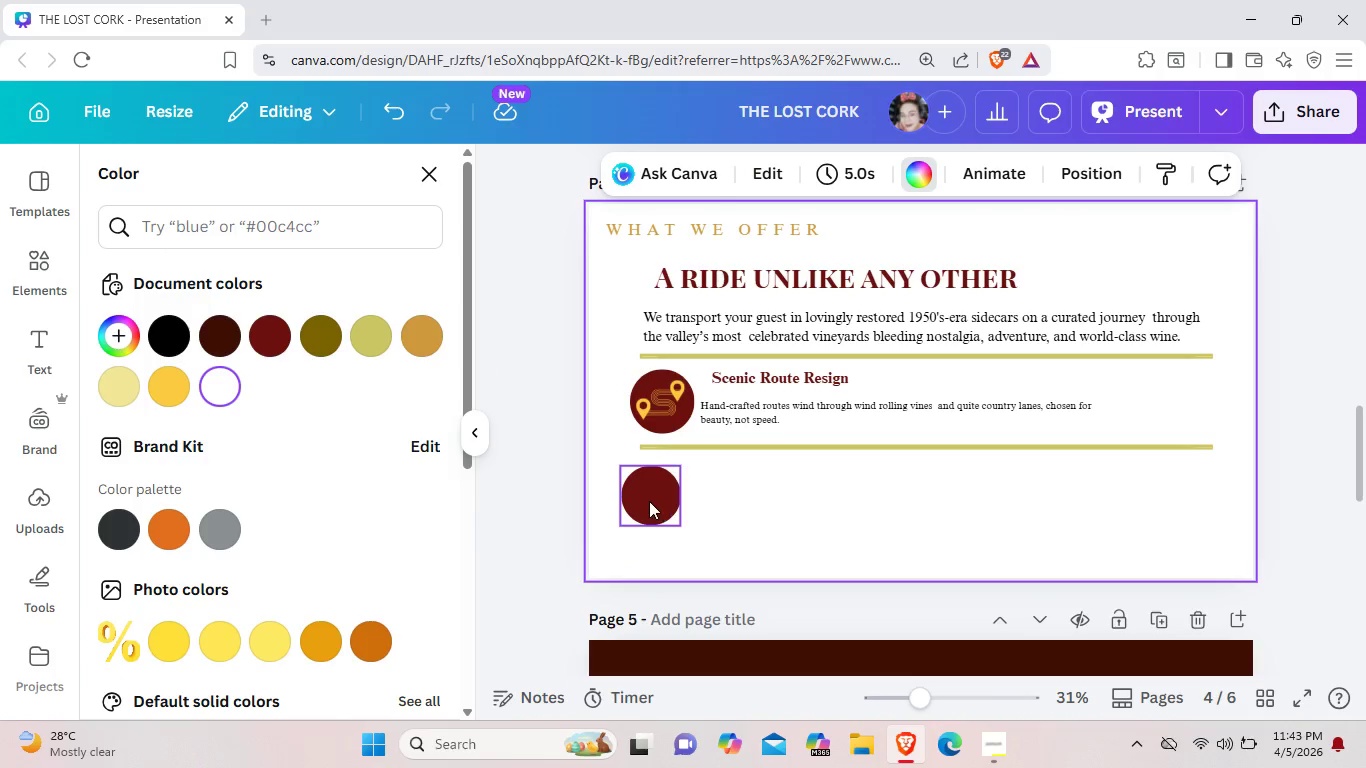 
left_click_drag(start_coordinate=[649, 501], to_coordinate=[668, 503])
 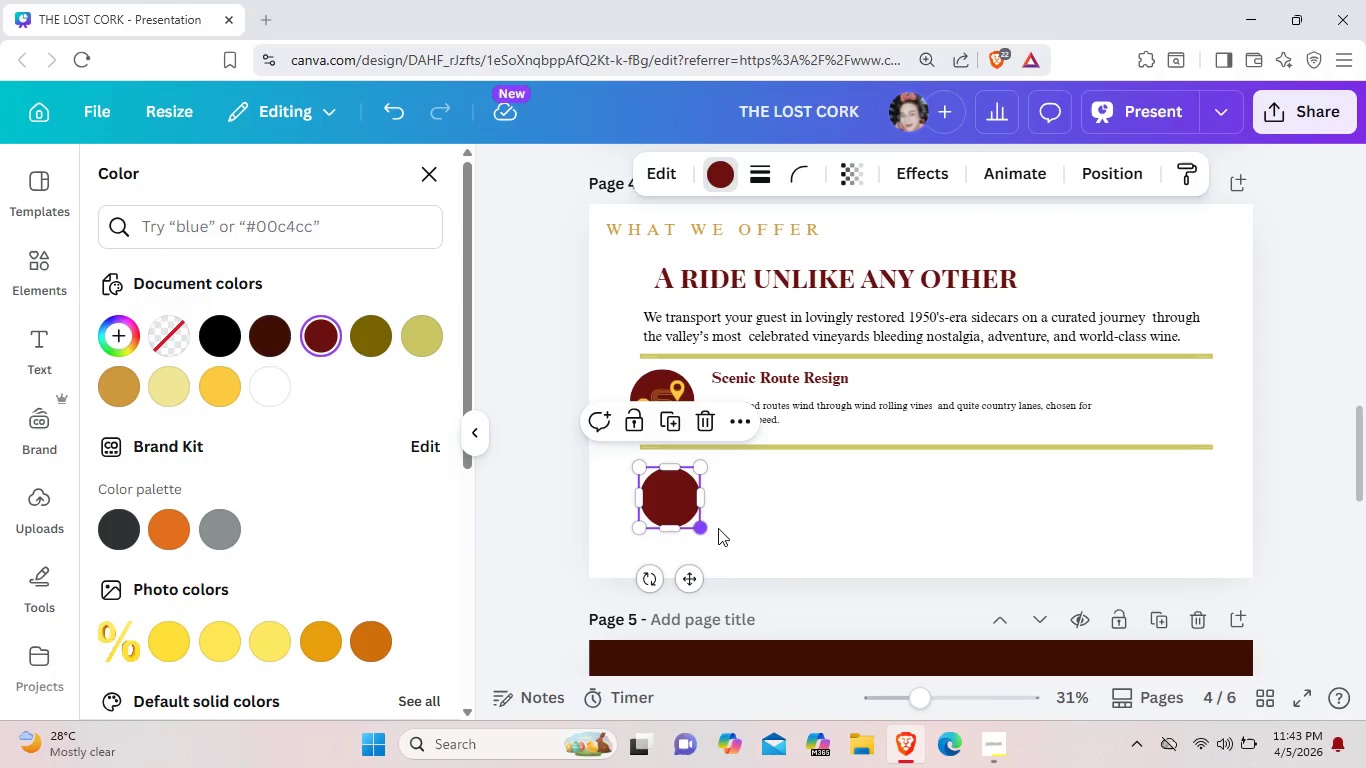 
left_click([794, 518])
 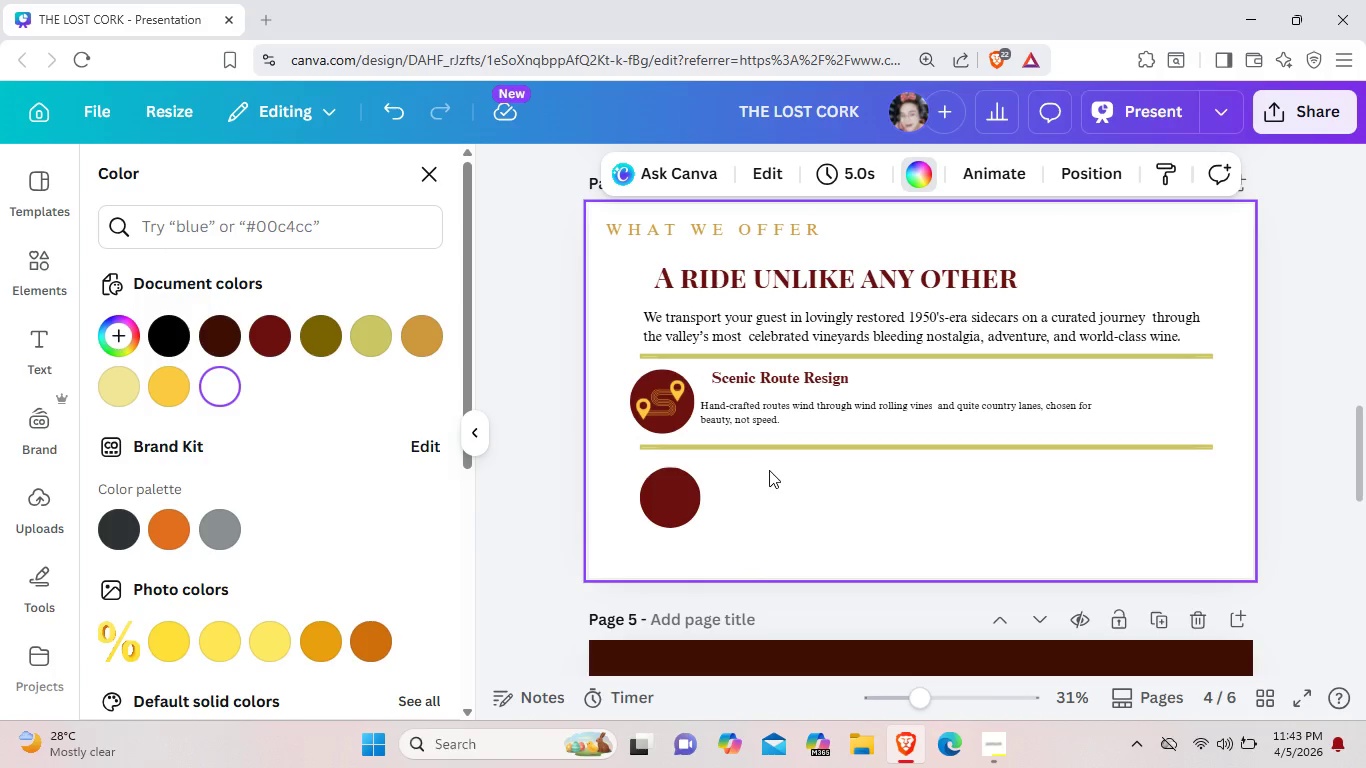 
left_click([686, 424])
 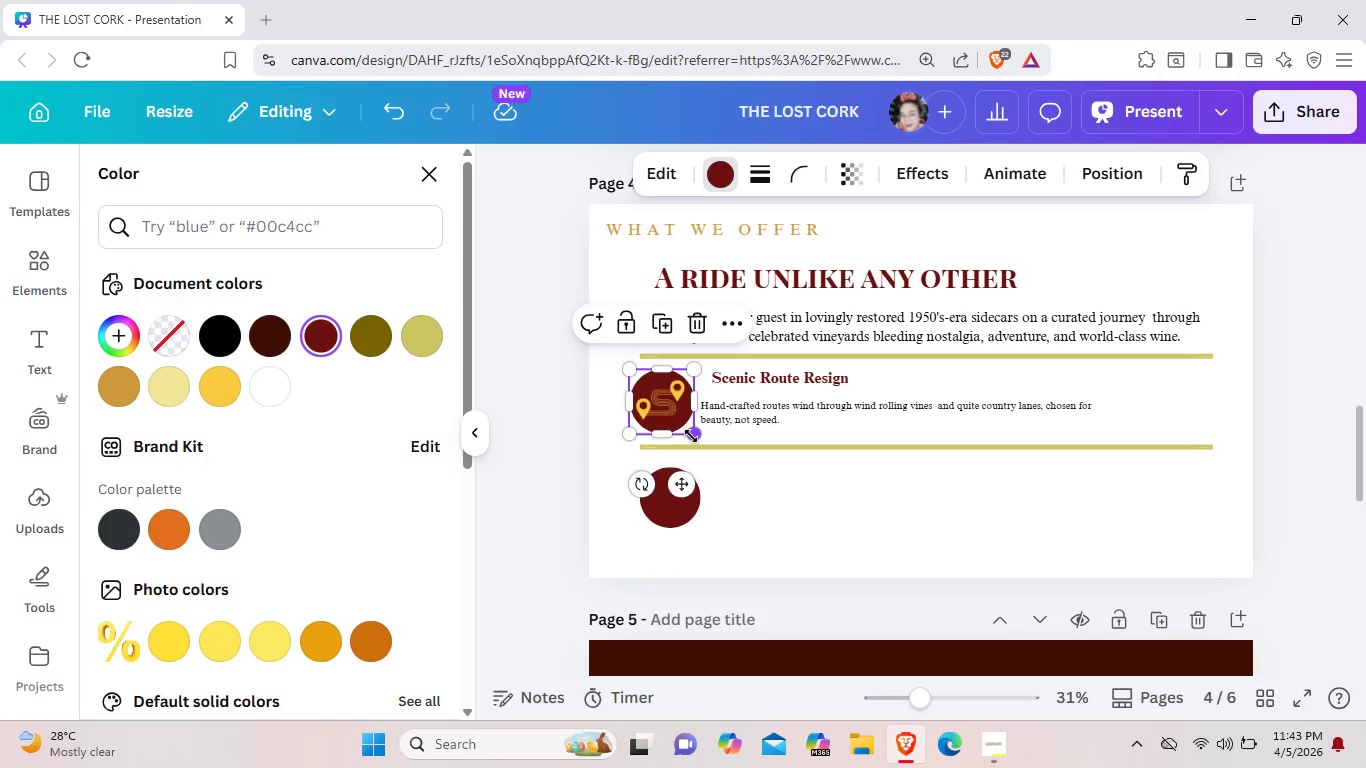 
left_click_drag(start_coordinate=[691, 436], to_coordinate=[679, 420])
 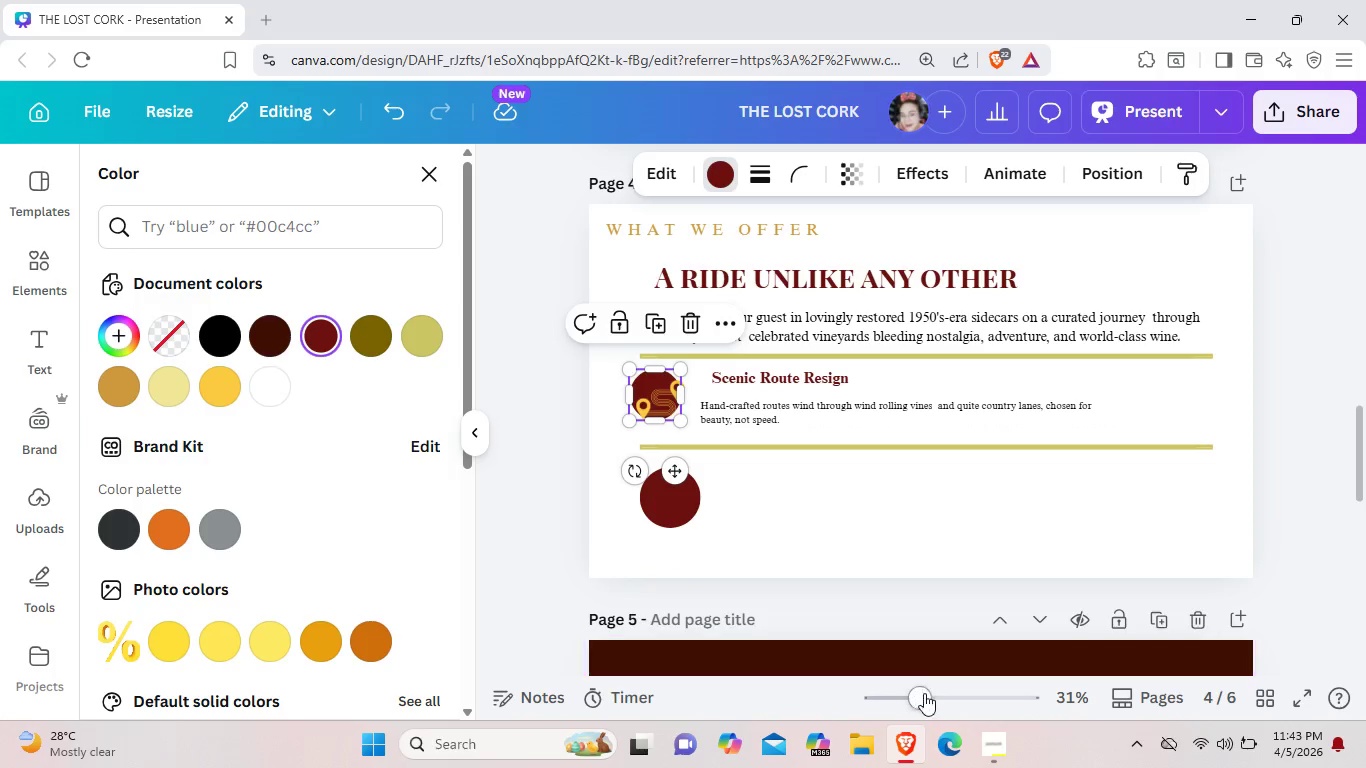 
left_click([938, 693])
 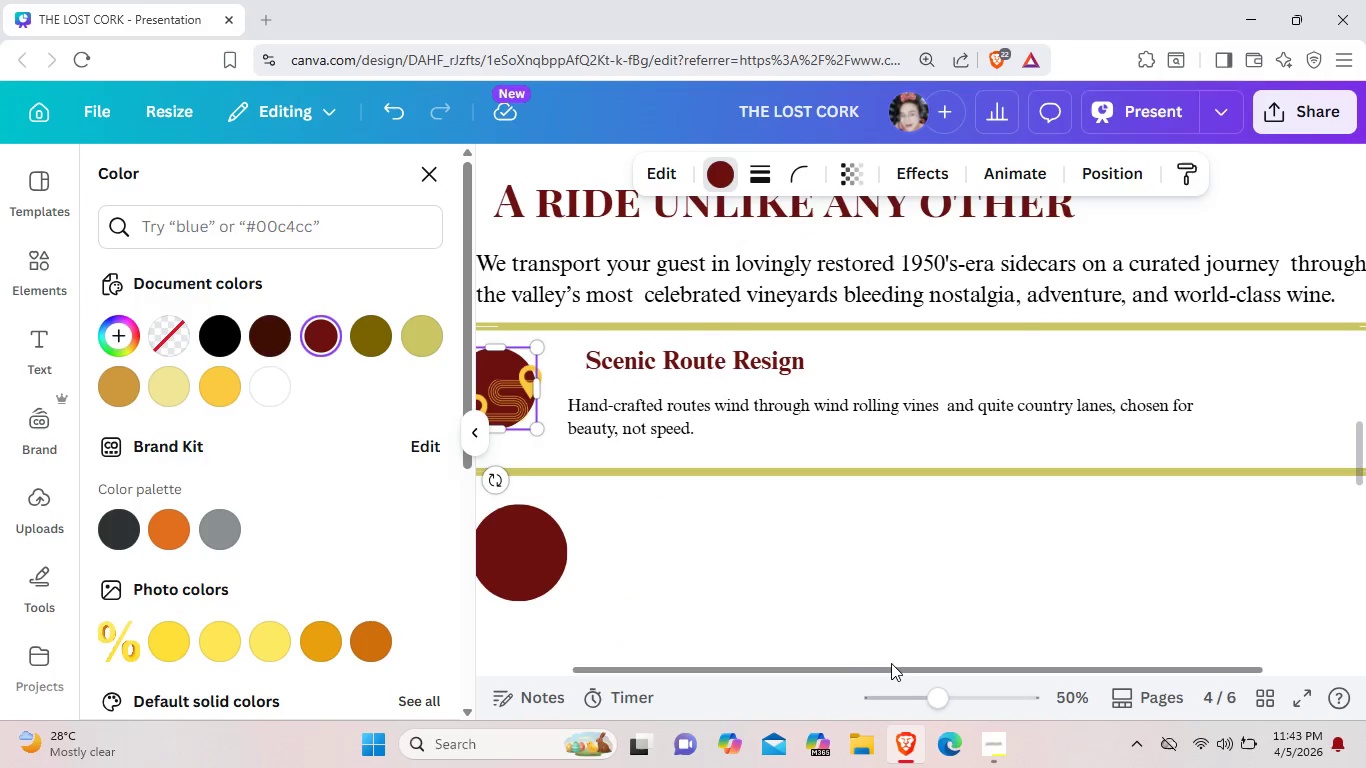 
left_click_drag(start_coordinate=[891, 663], to_coordinate=[754, 660])
 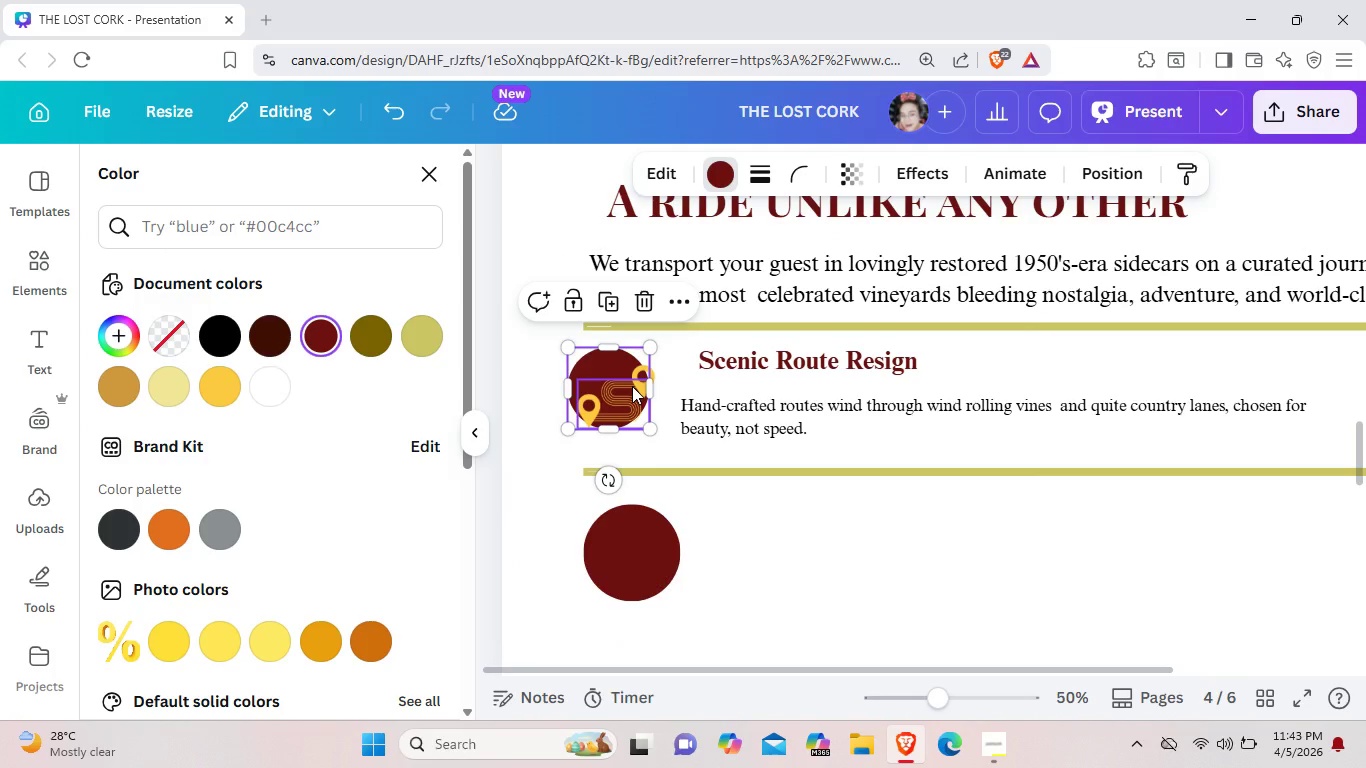 
left_click([632, 386])
 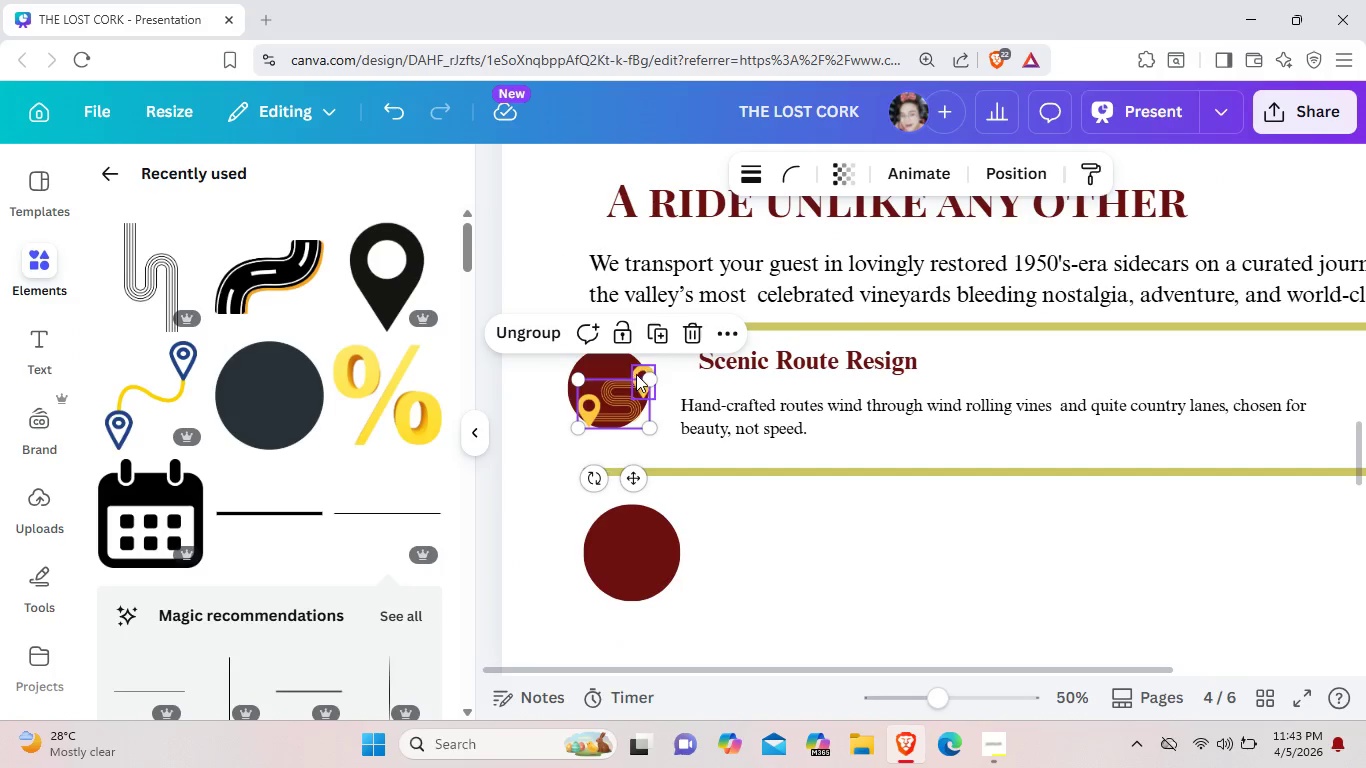 
left_click([637, 374])
 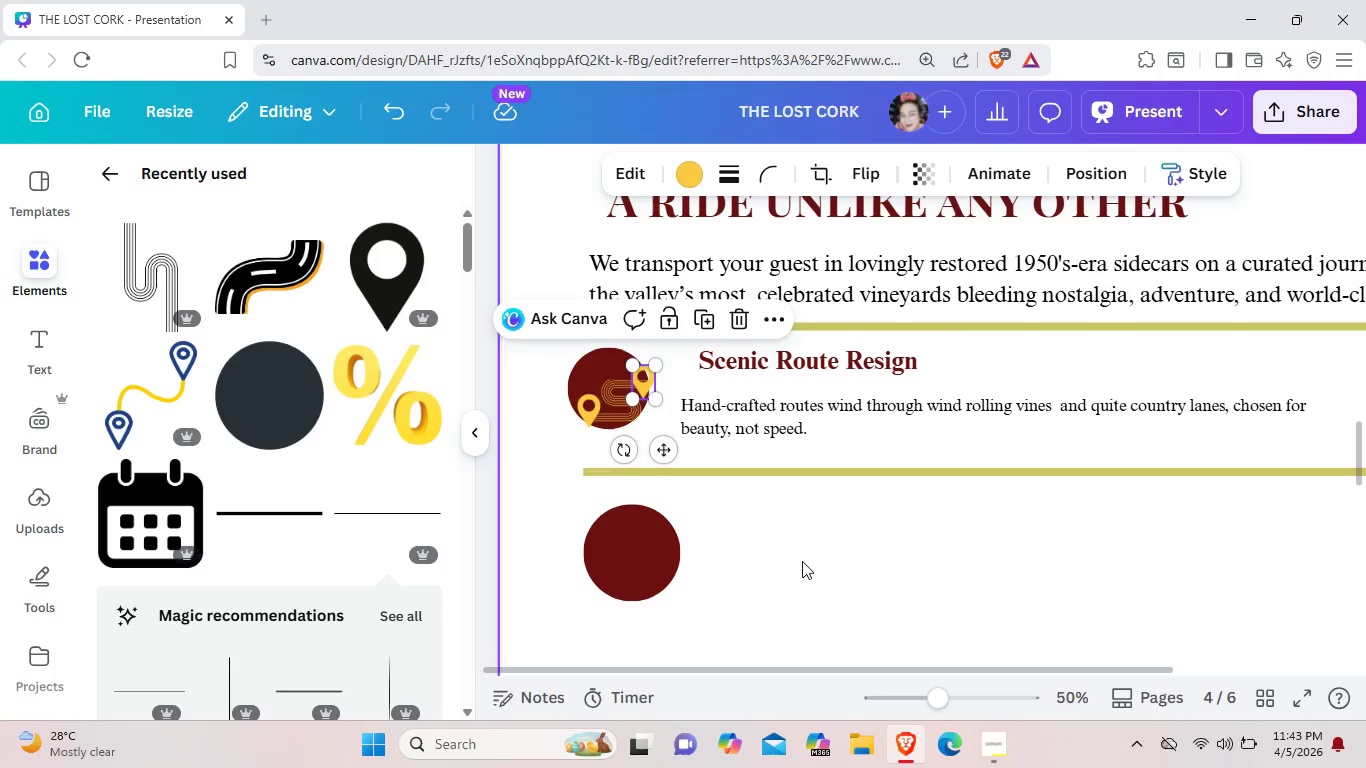 
left_click([808, 575])
 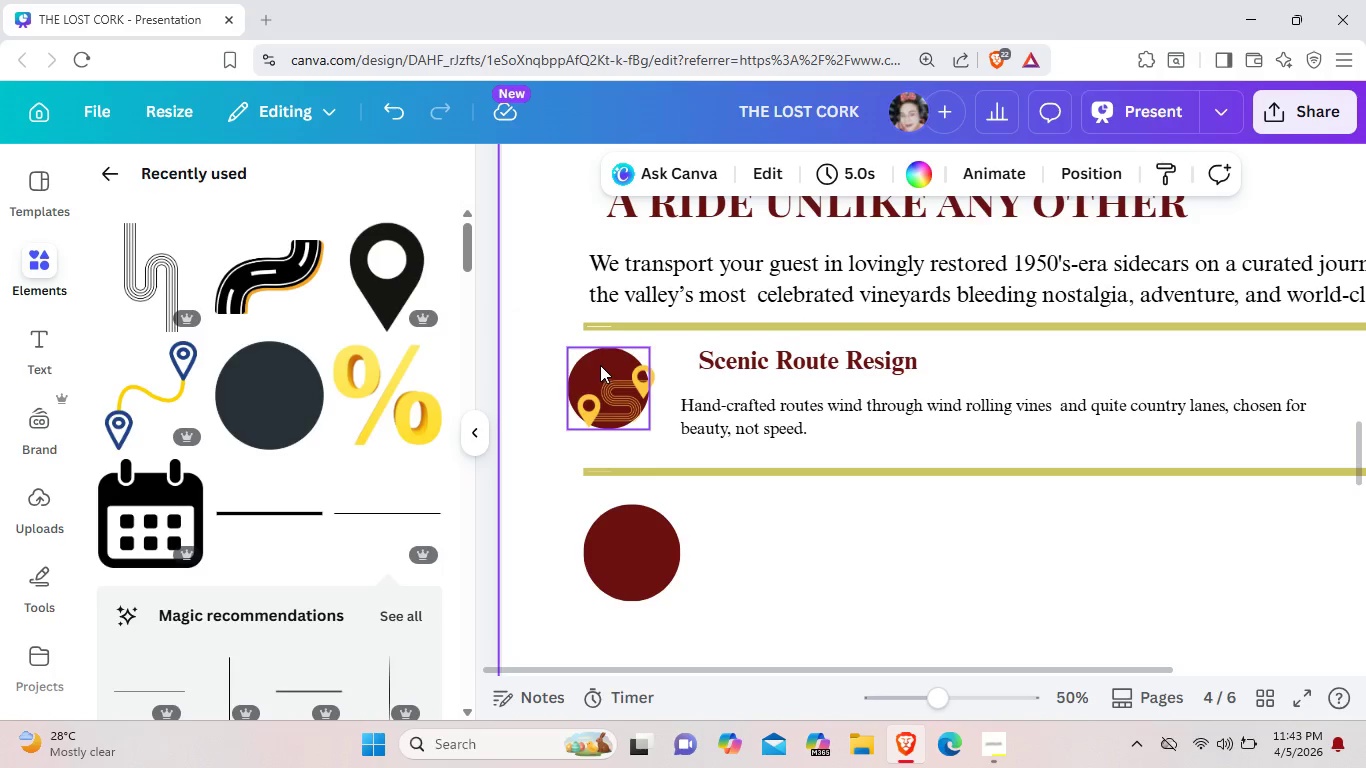 
left_click_drag(start_coordinate=[600, 365], to_coordinate=[559, 281])
 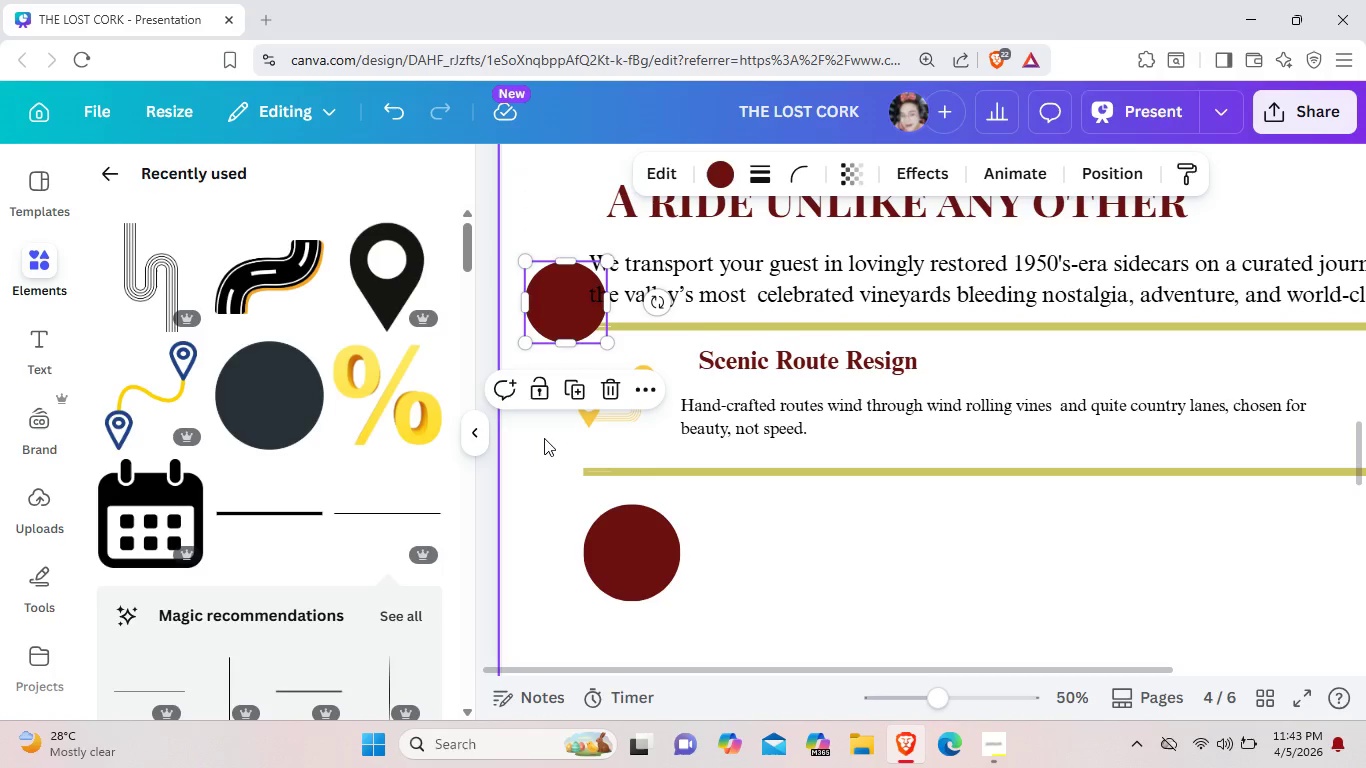 
left_click([544, 438])
 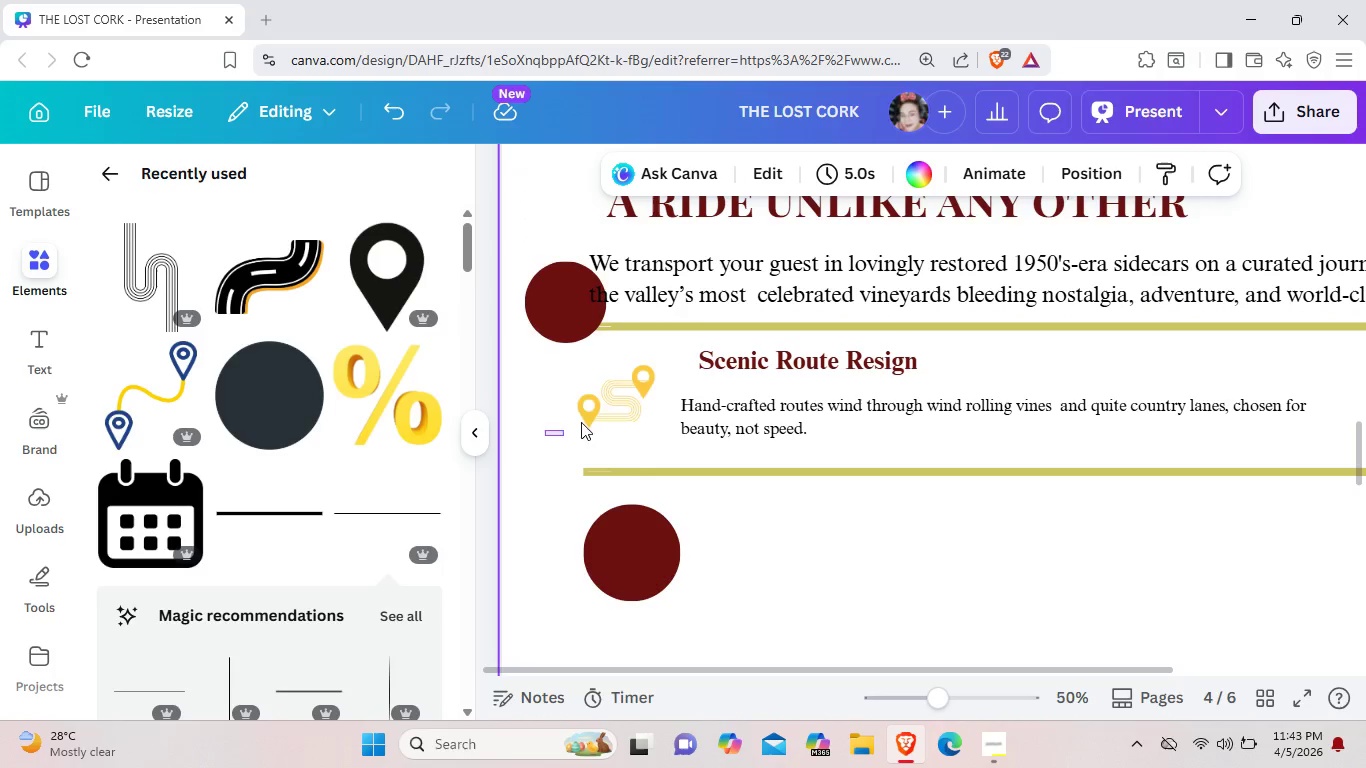 
left_click_drag(start_coordinate=[546, 436], to_coordinate=[657, 379])
 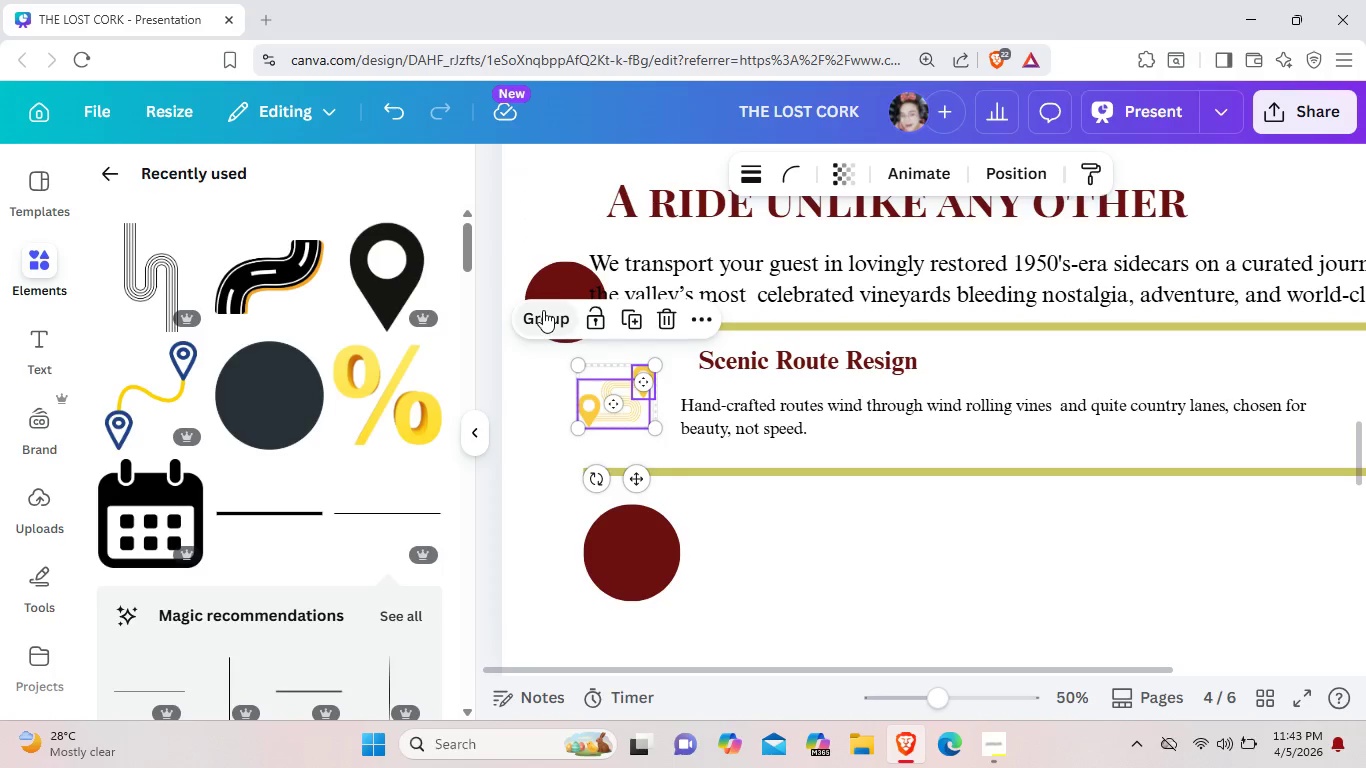 
left_click([543, 310])
 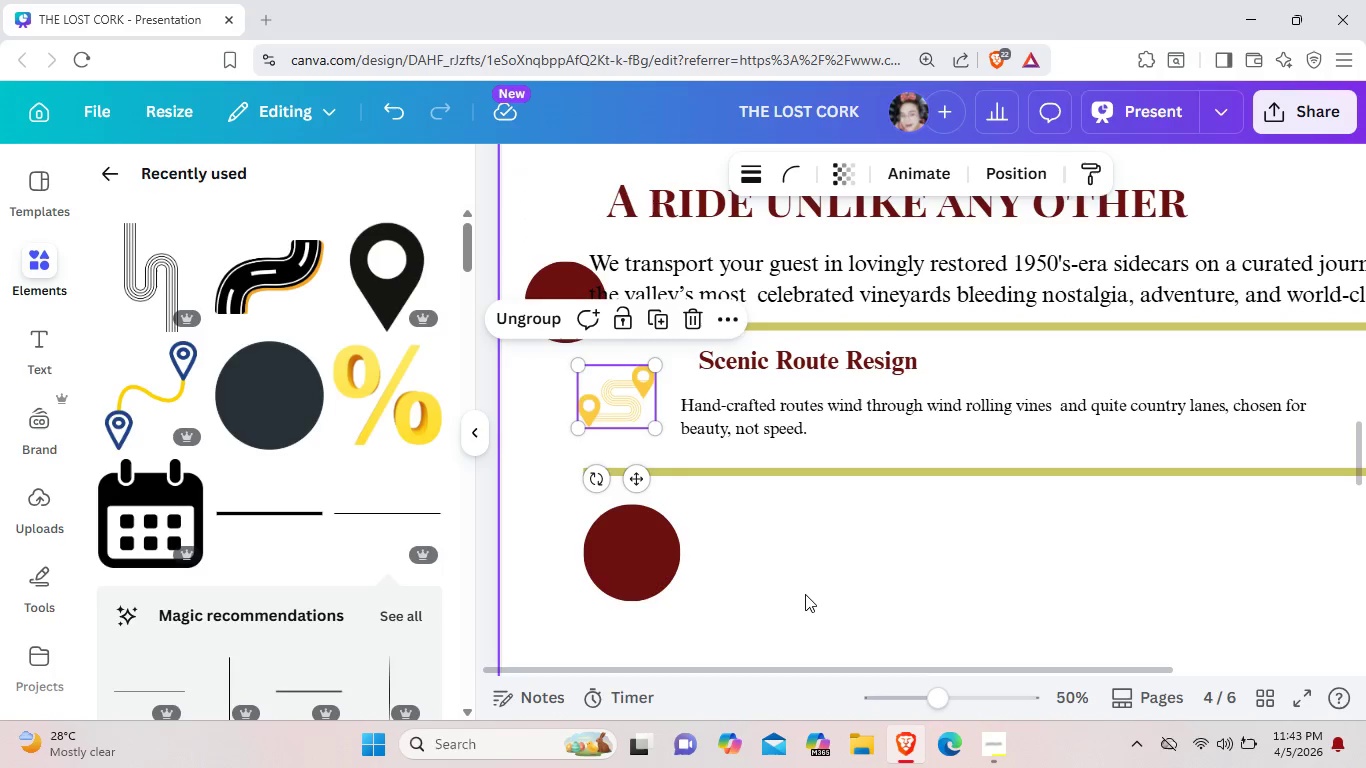 
left_click([805, 594])
 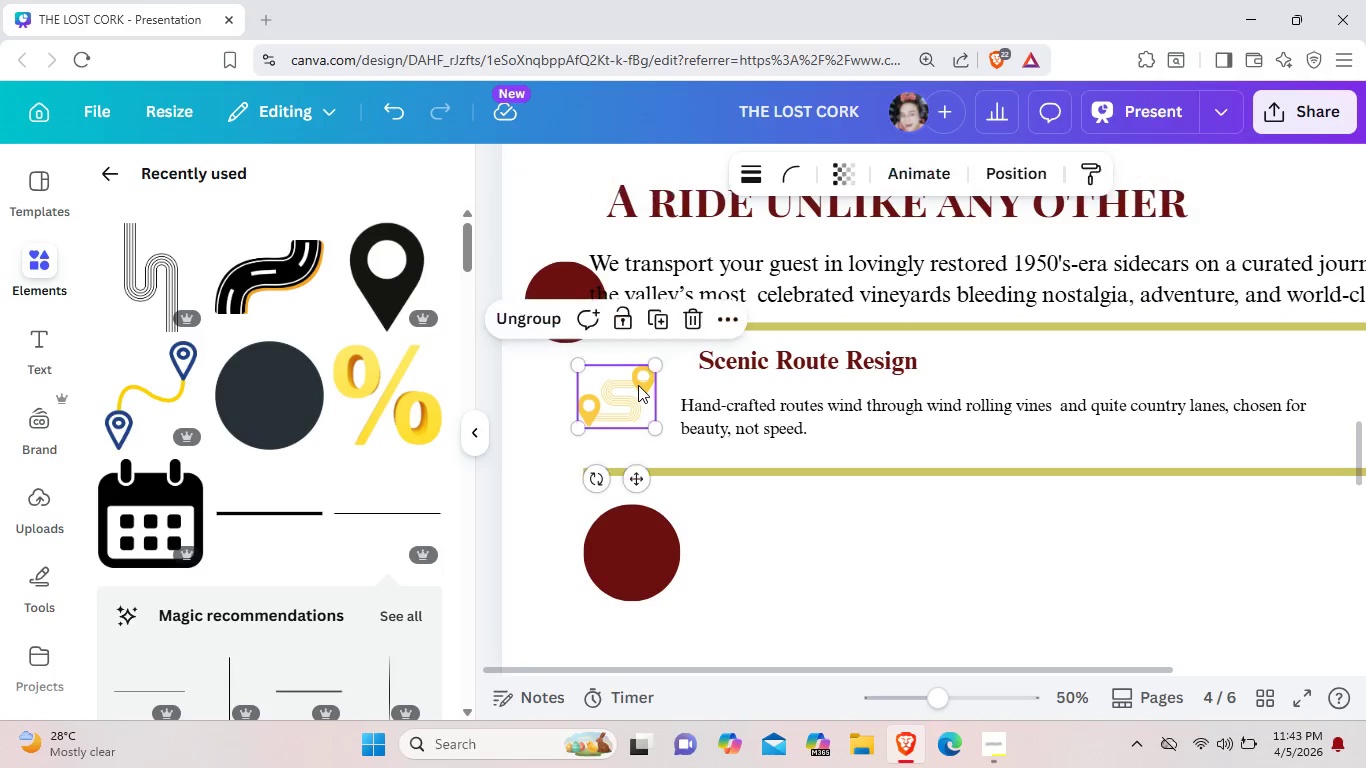 
left_click([638, 385])
 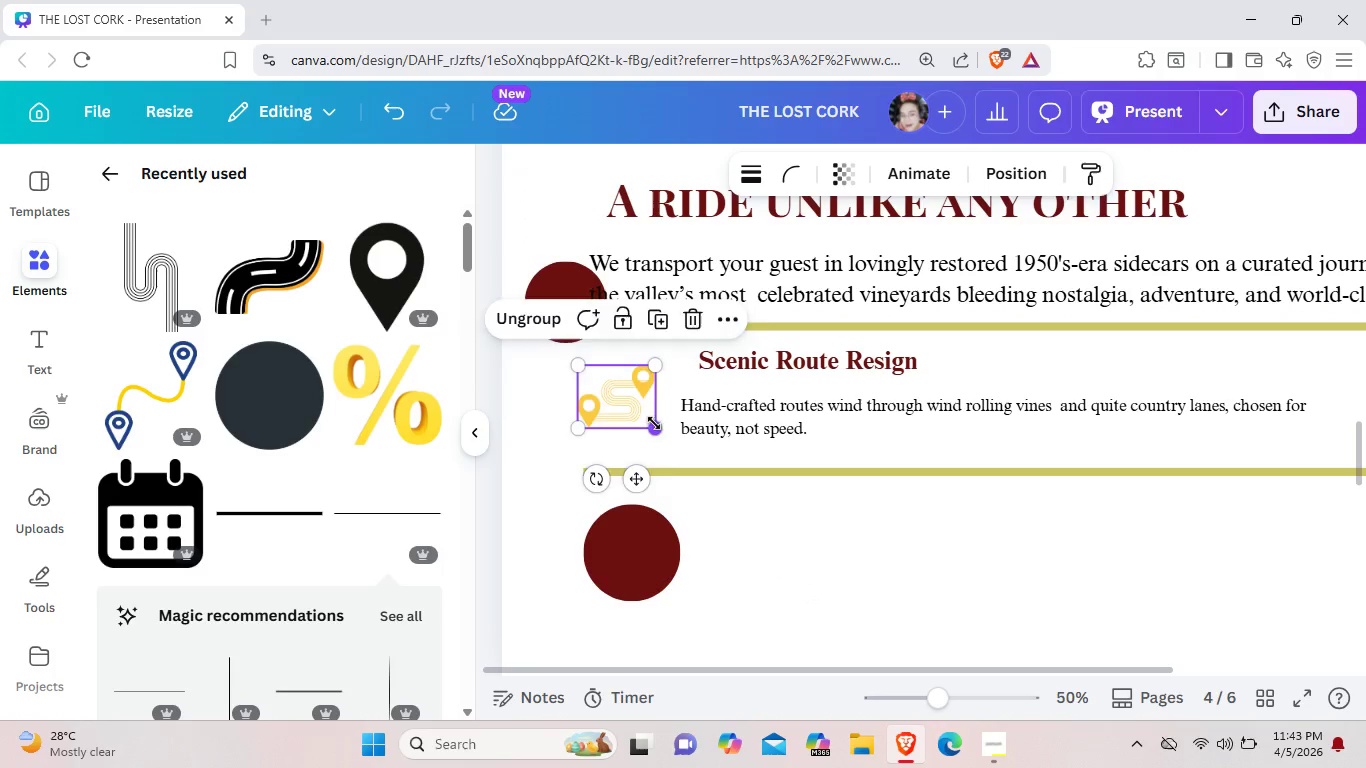 
left_click_drag(start_coordinate=[661, 429], to_coordinate=[649, 422])
 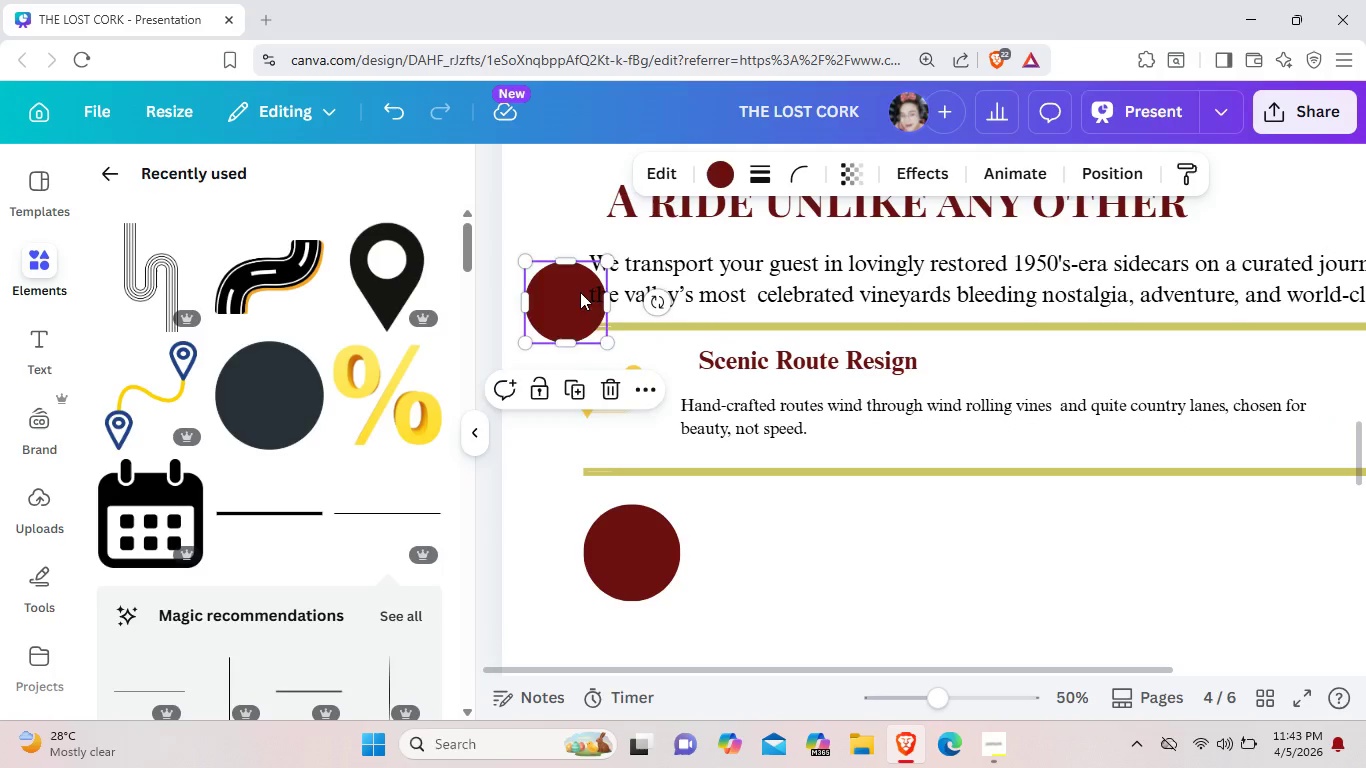 
left_click_drag(start_coordinate=[580, 288], to_coordinate=[630, 380])
 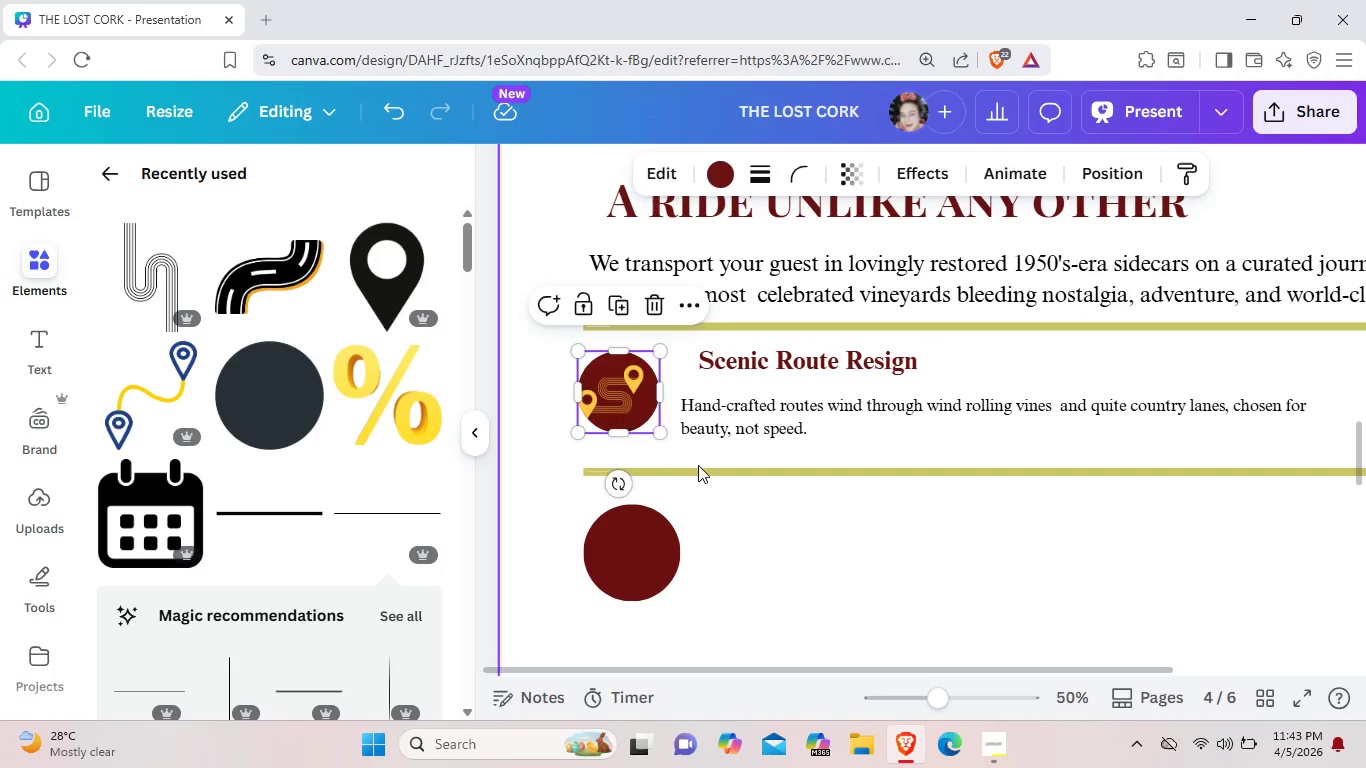 
left_click([776, 565])
 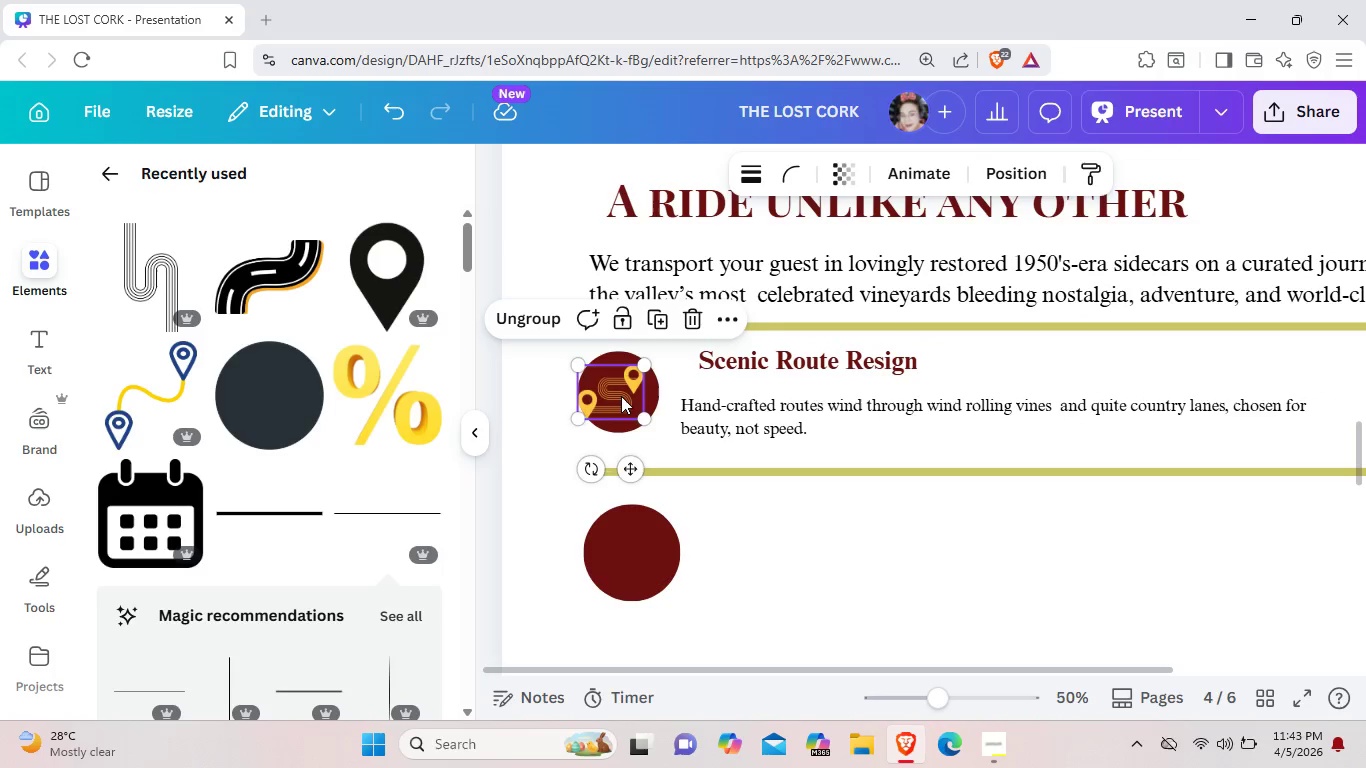 
left_click_drag(start_coordinate=[619, 396], to_coordinate=[625, 396])
 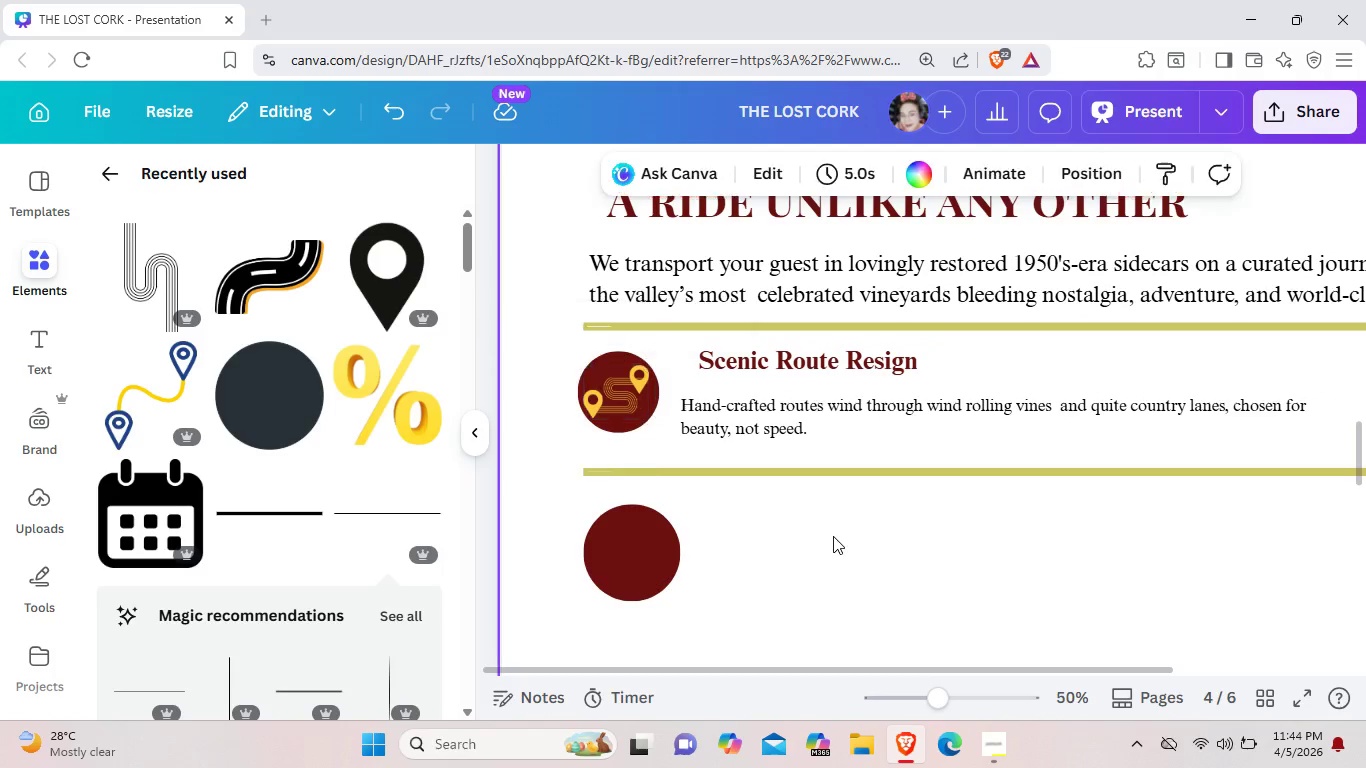 
left_click([833, 536])
 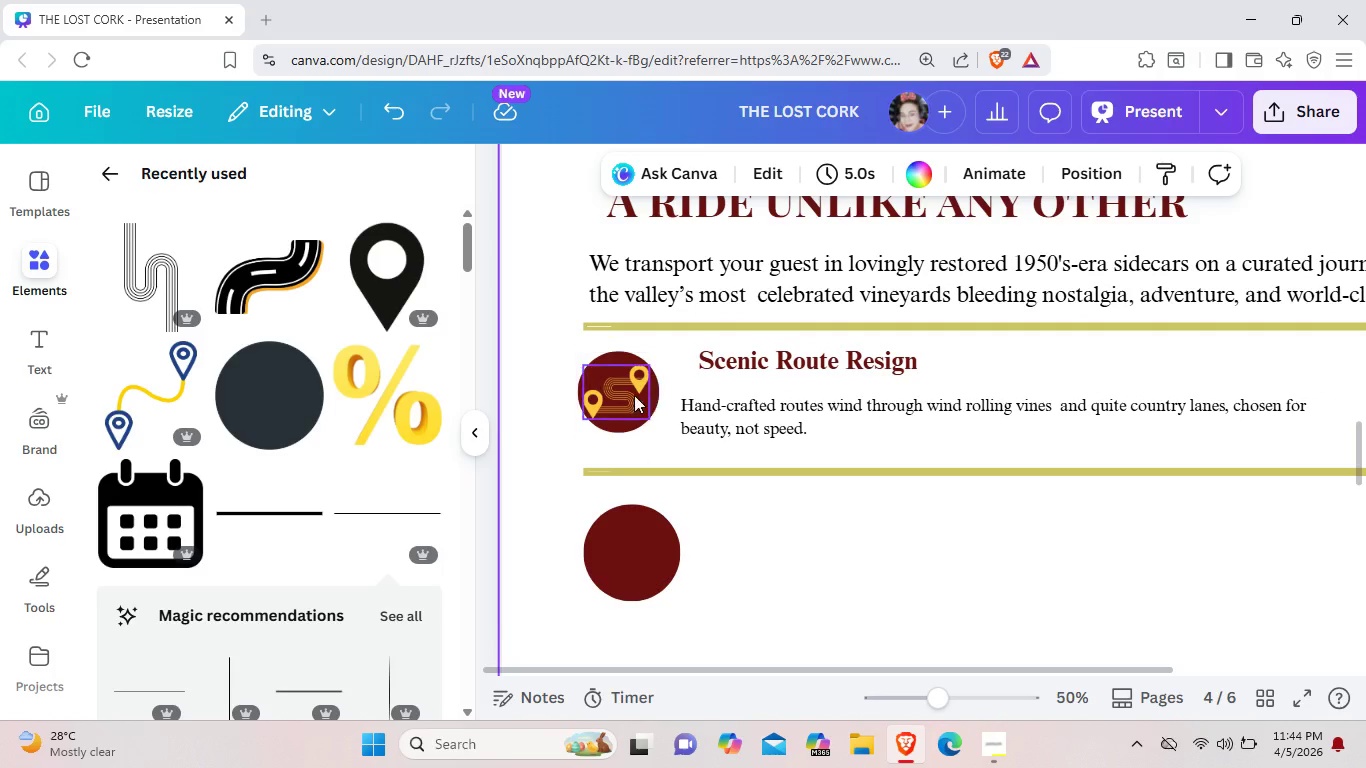 
left_click([627, 391])
 